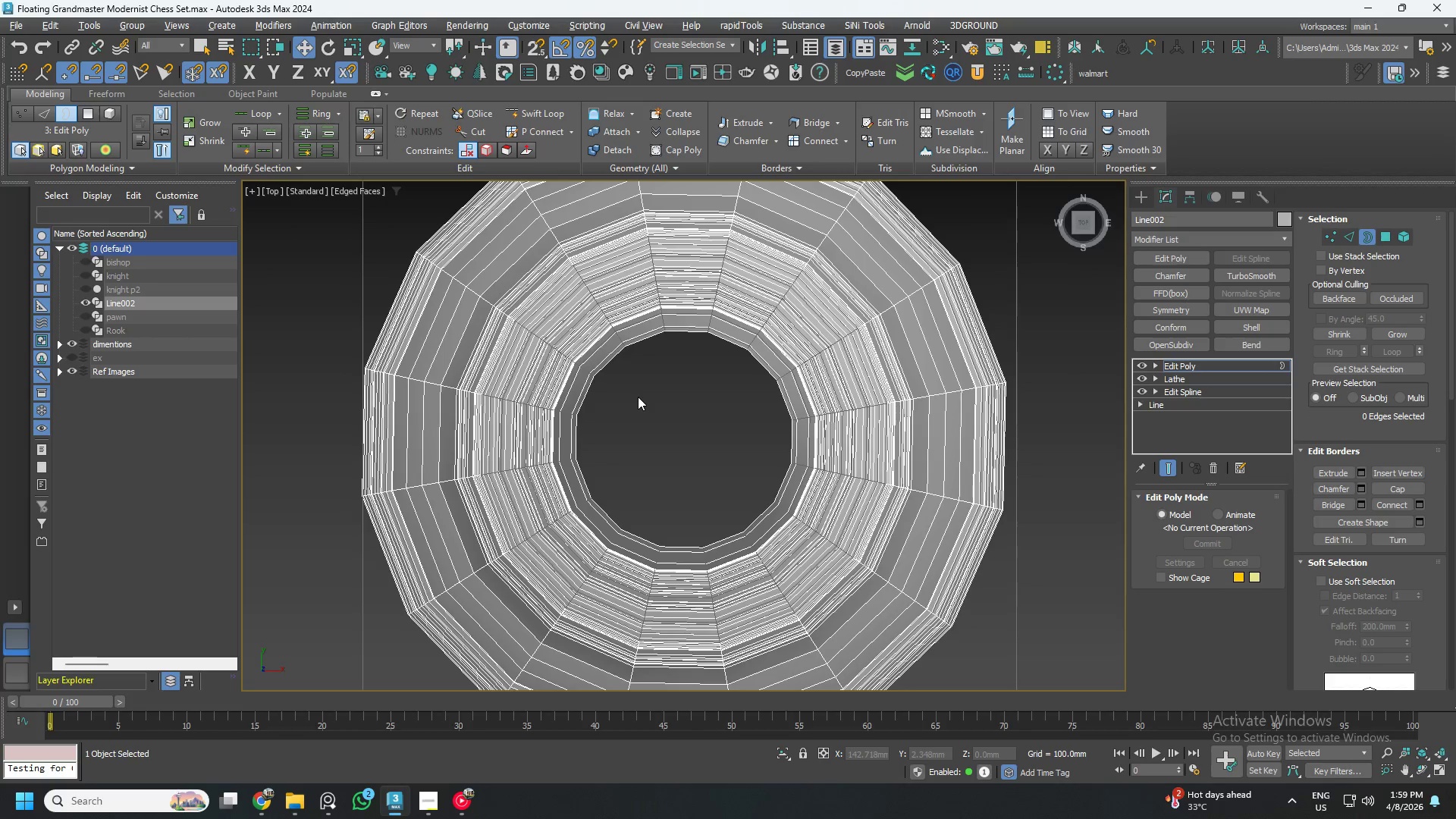 
key(A)
 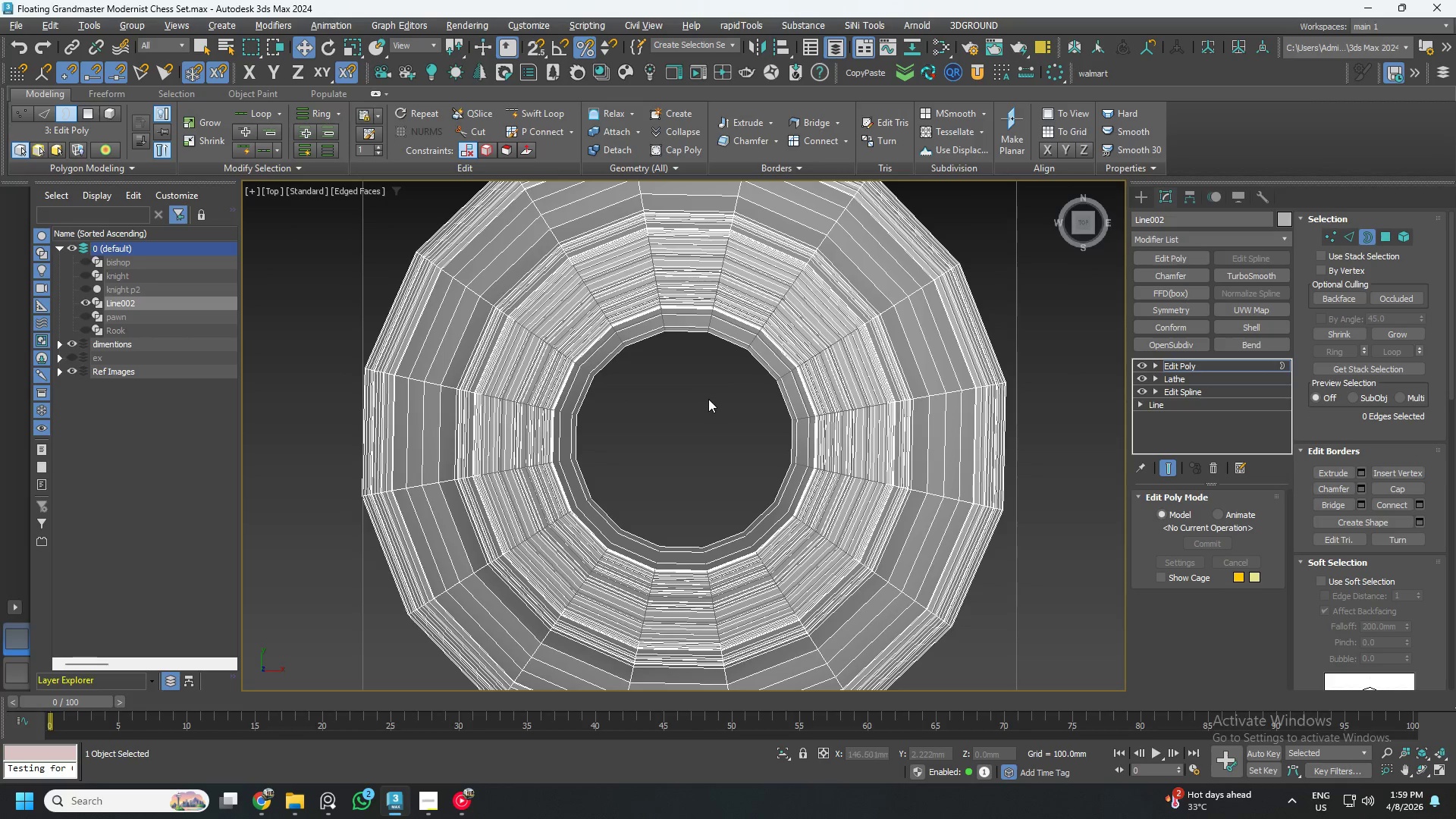 
scroll: coordinate [683, 416], scroll_direction: down, amount: 1.0
 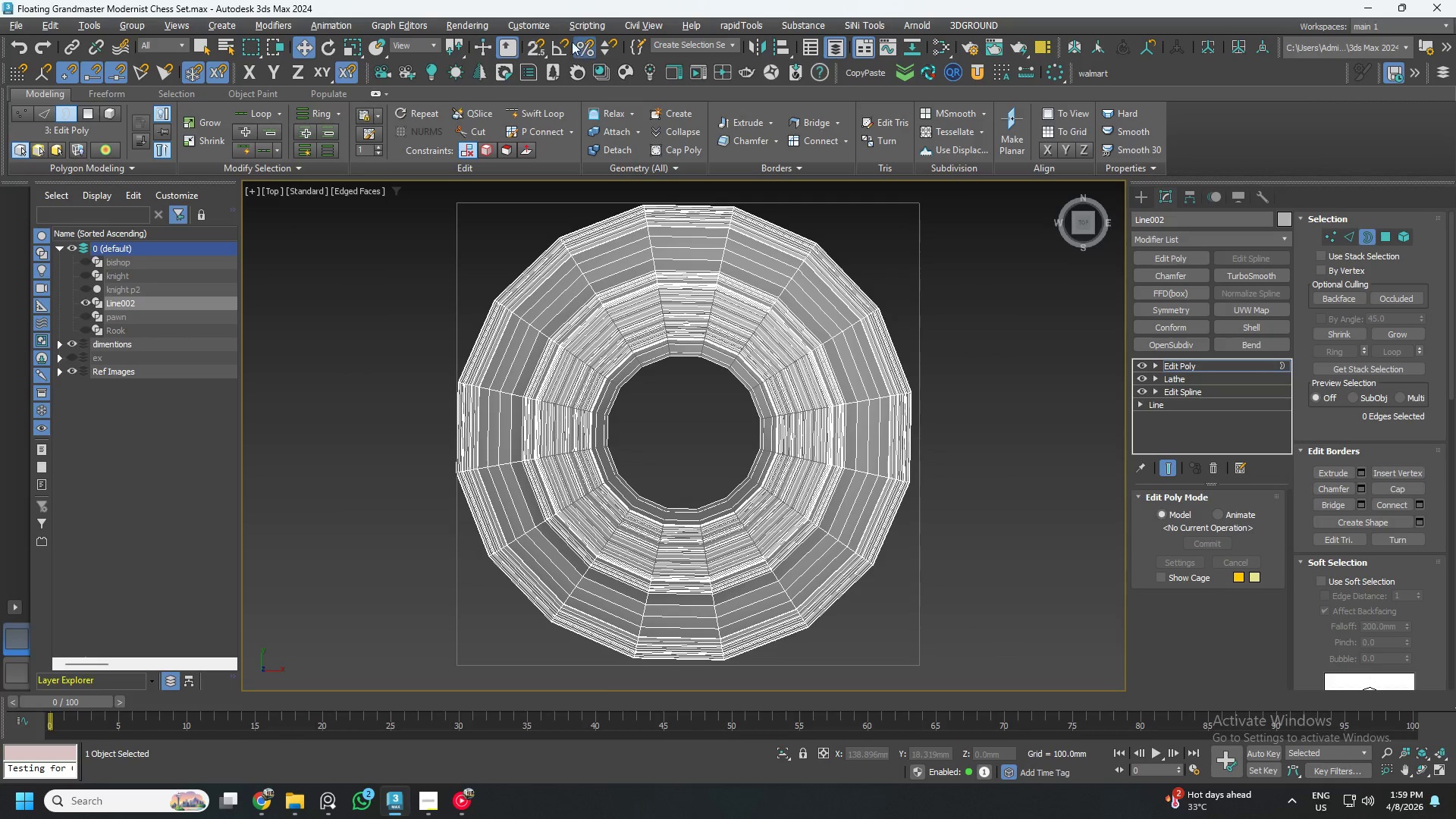 
left_click([558, 40])
 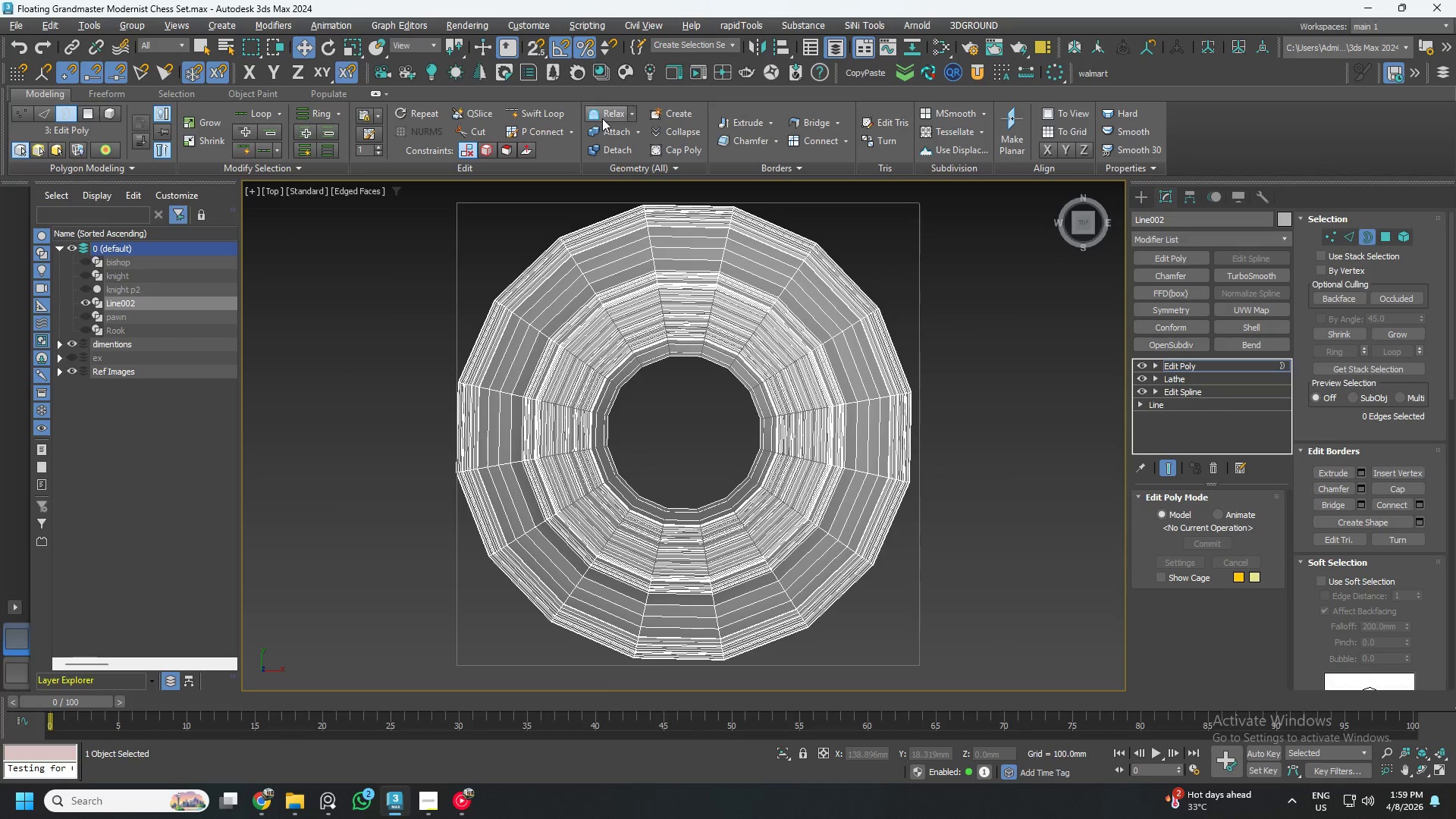 
key(Control+A)
 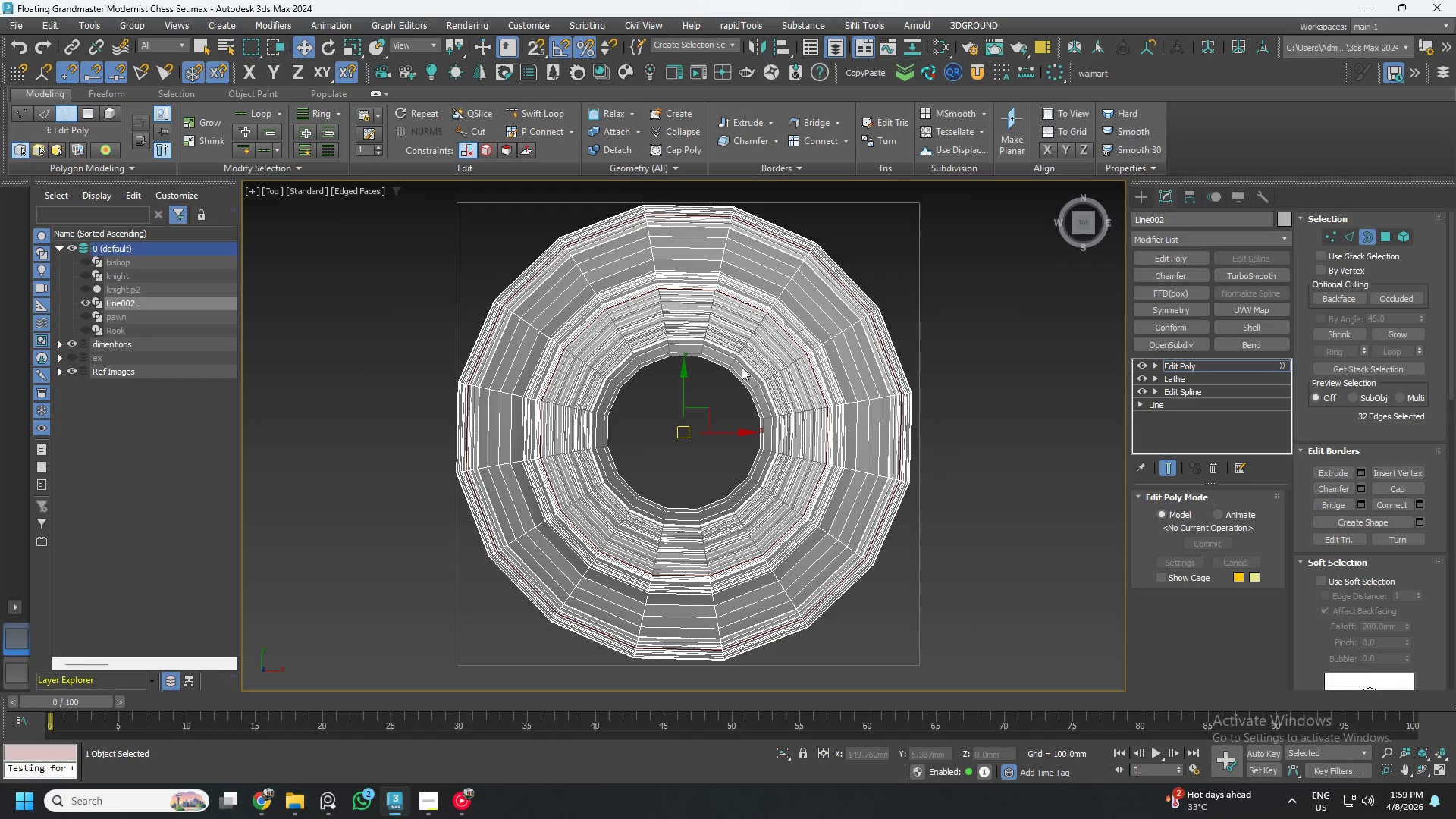 
hold_key(key=AltLeft, duration=0.52)
 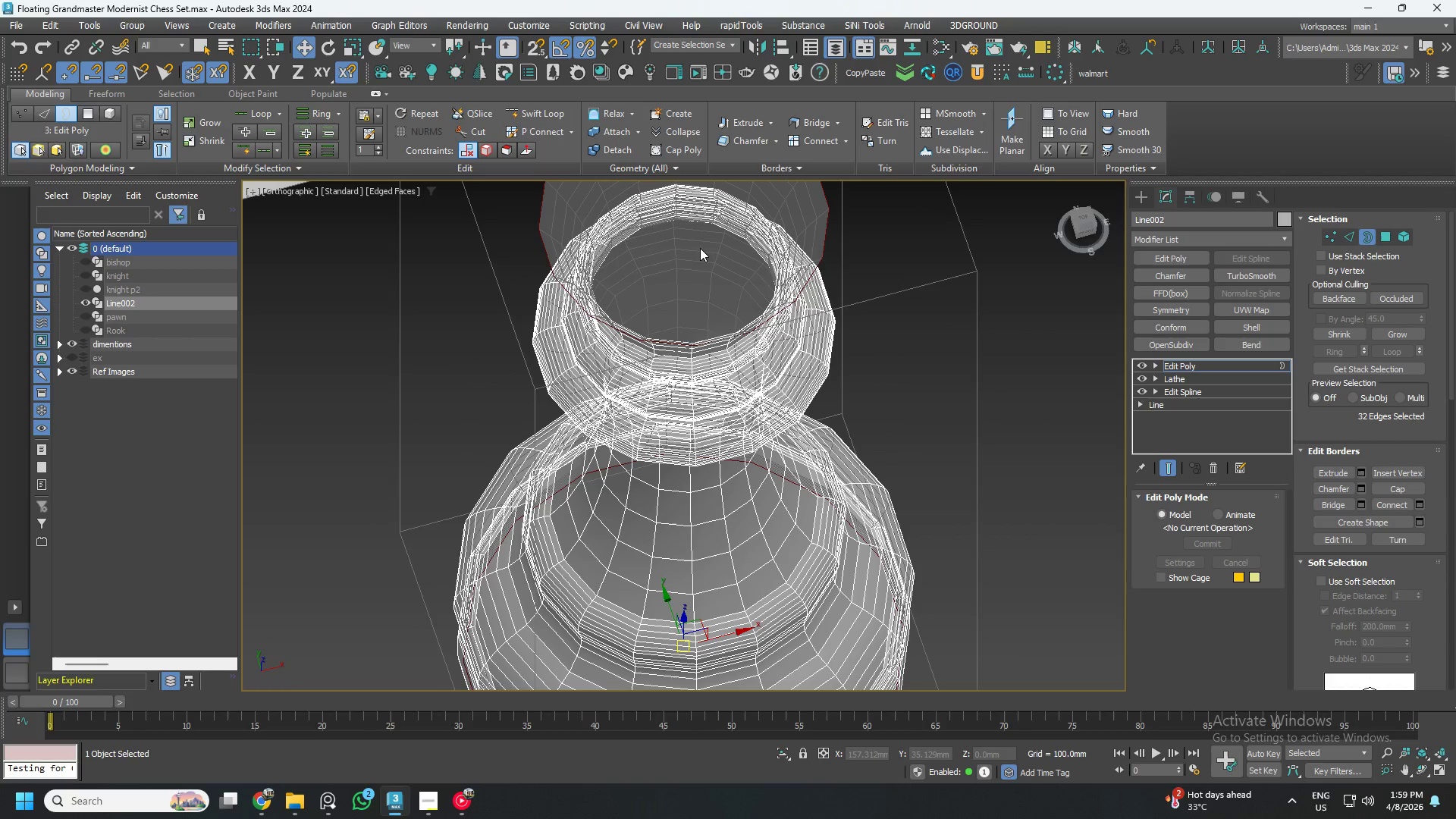 
key(Control+A)
 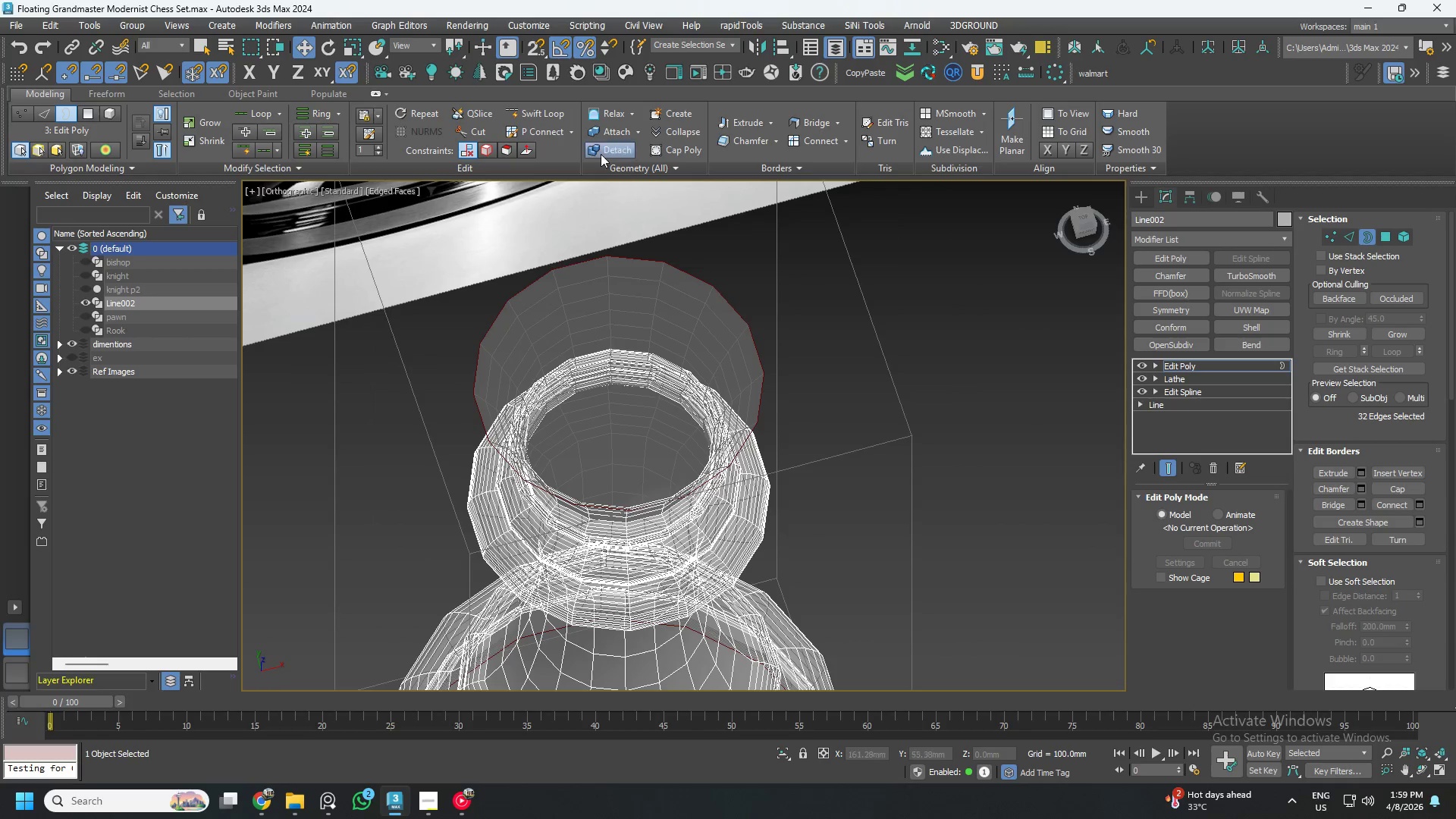 
left_click([690, 149])
 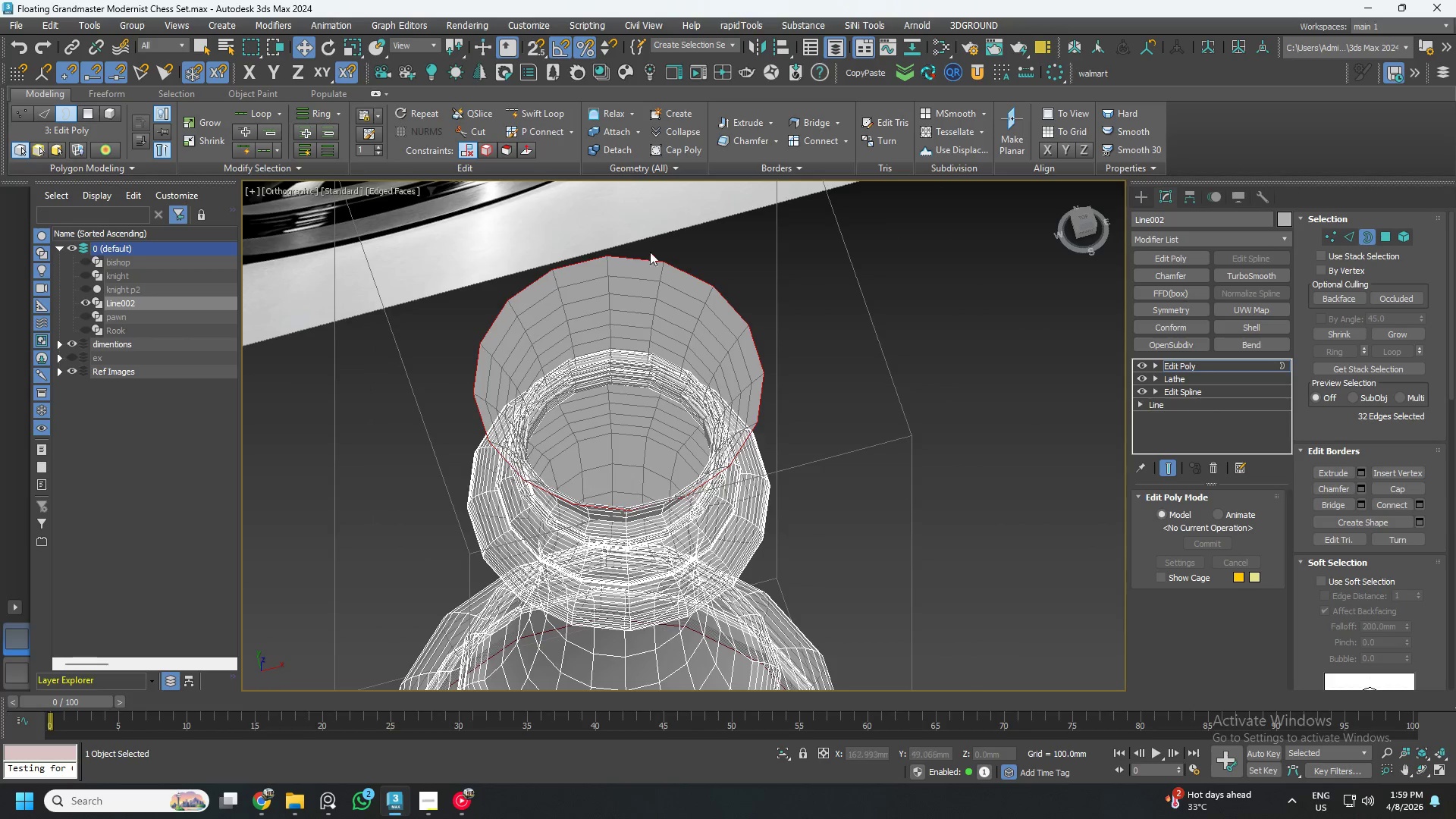 
scroll: coordinate [630, 308], scroll_direction: down, amount: 1.0
 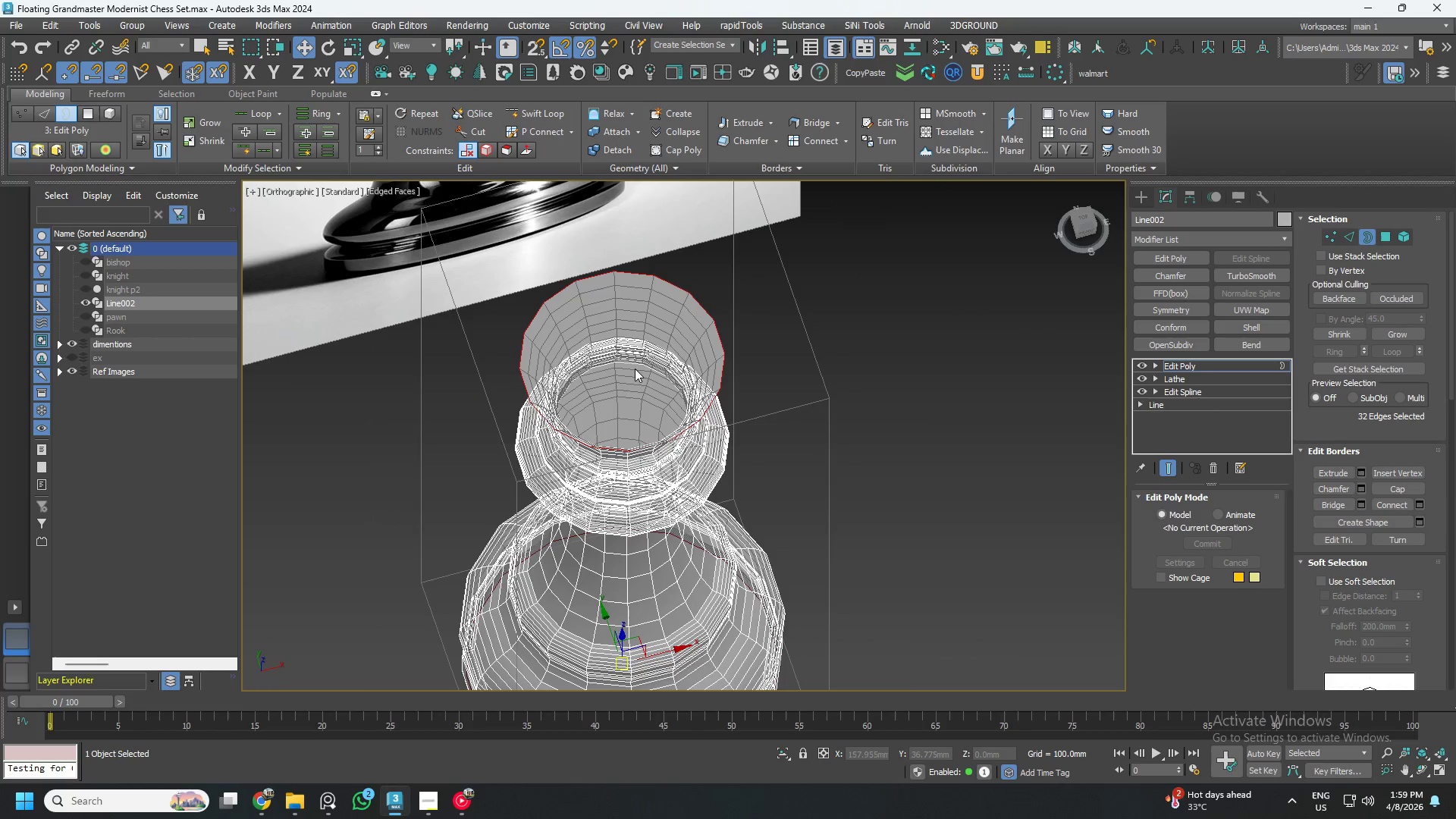 
scroll: coordinate [635, 357], scroll_direction: up, amount: 2.0
 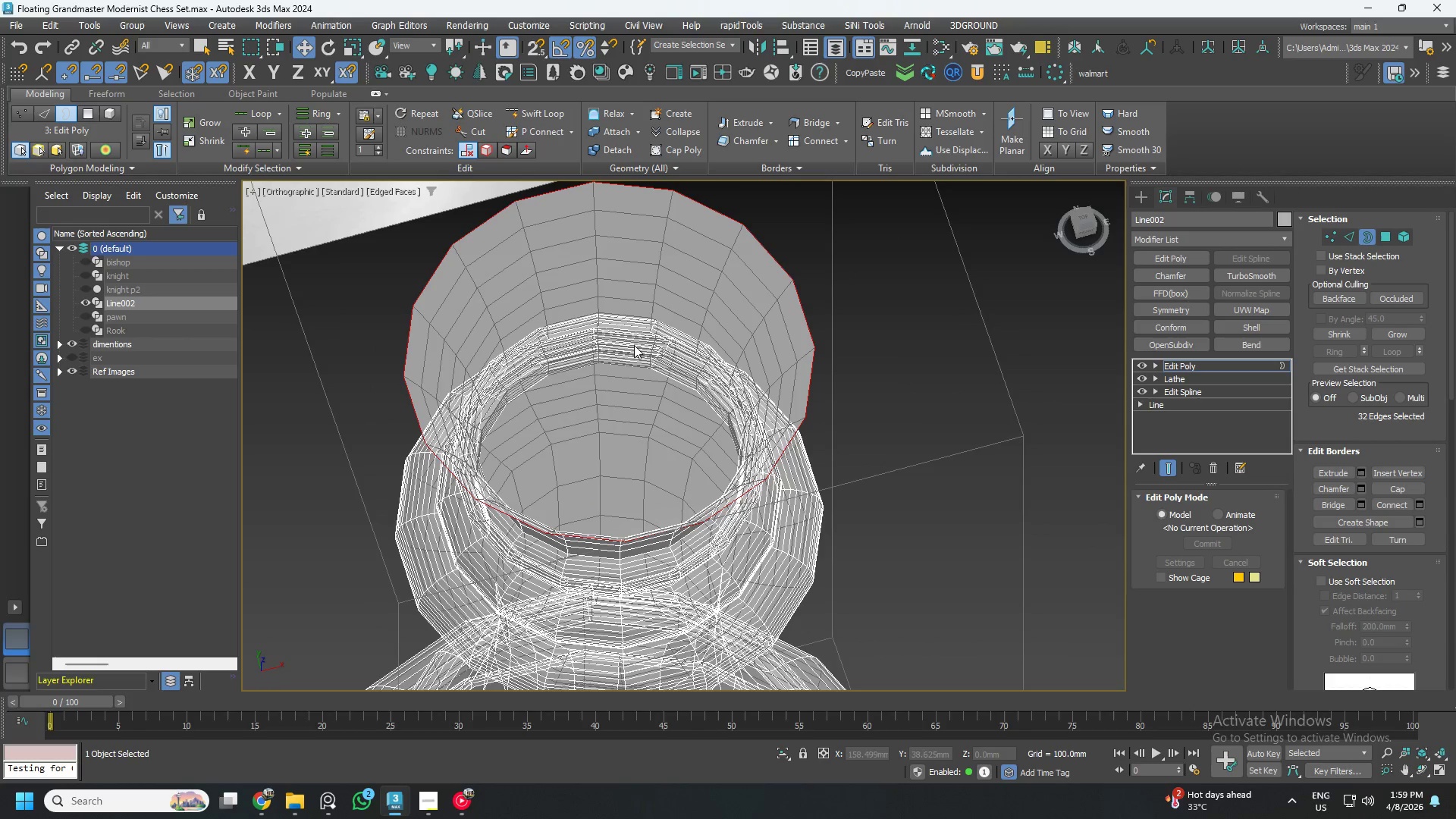 
key(4)
 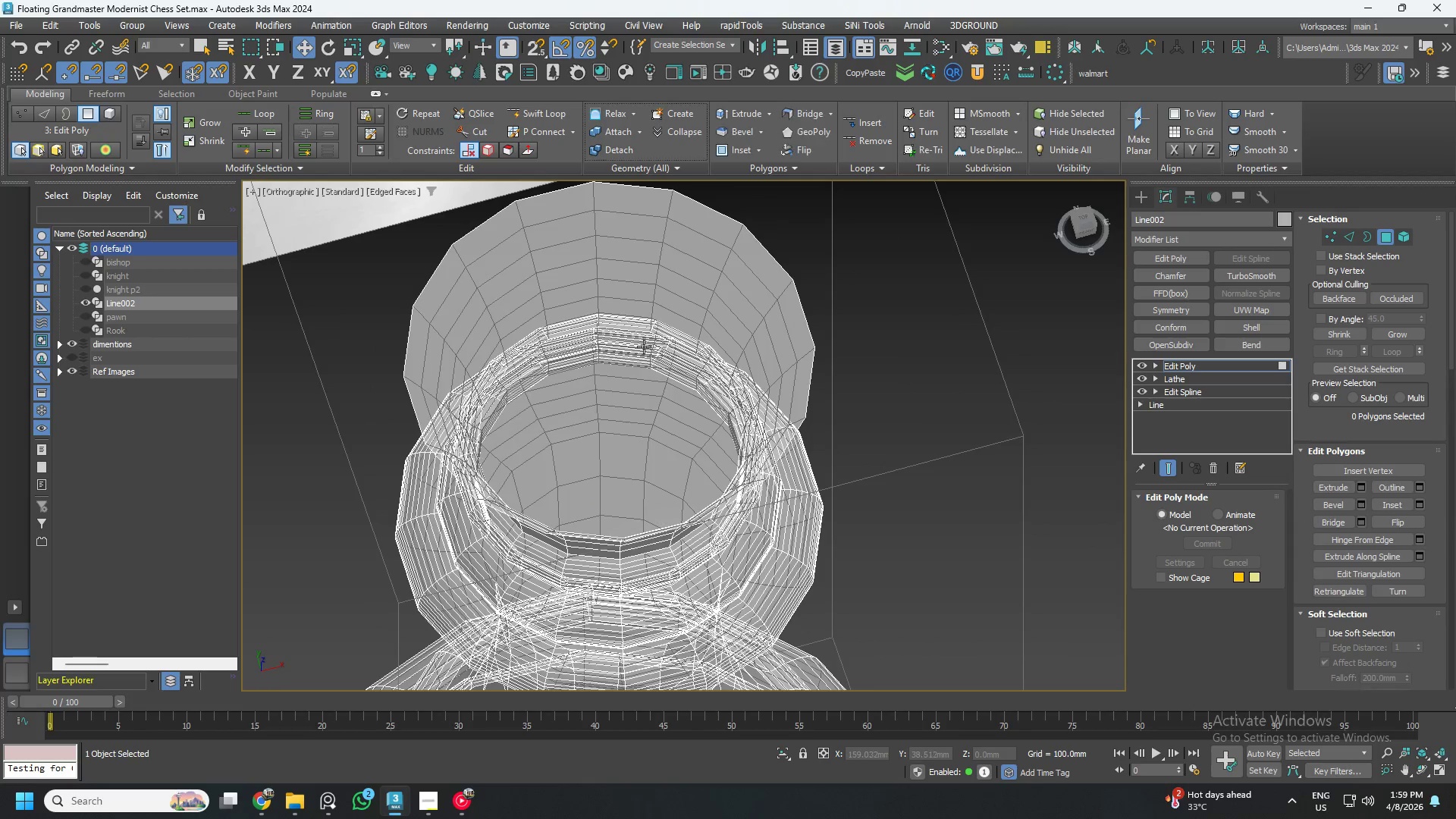 
left_click([644, 348])
 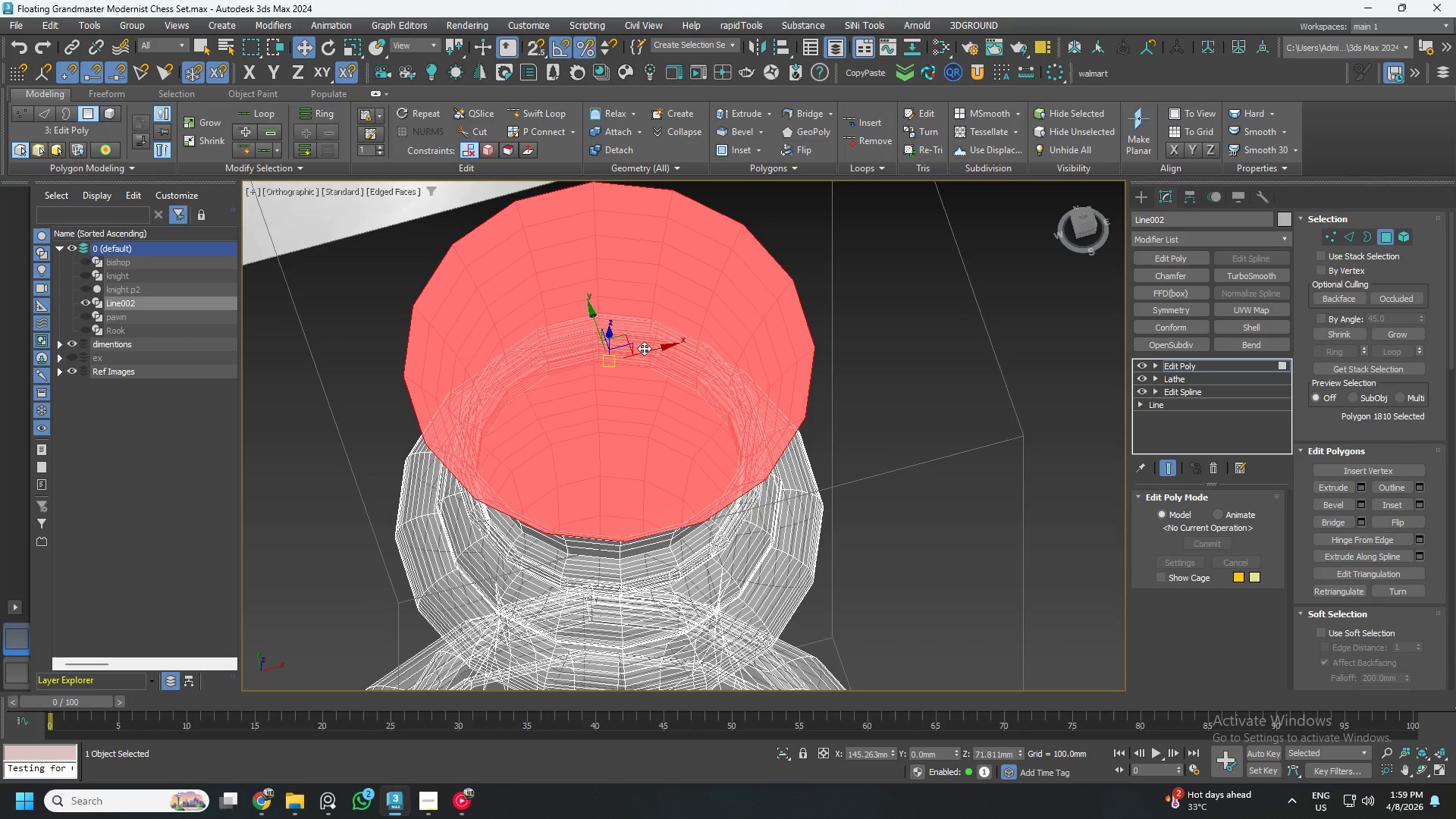 
key(Control+ControlLeft)
 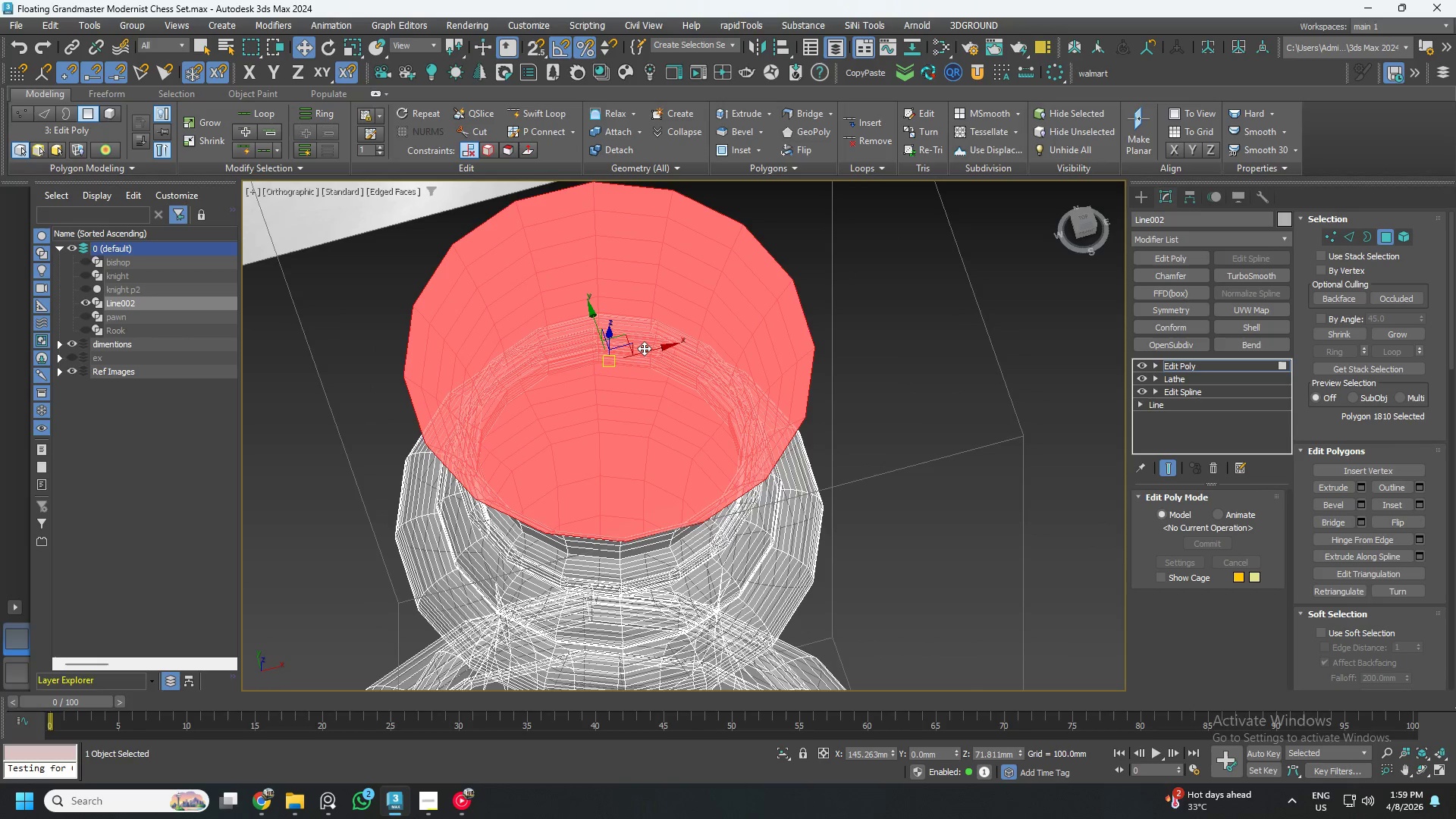 
key(Control+S)
 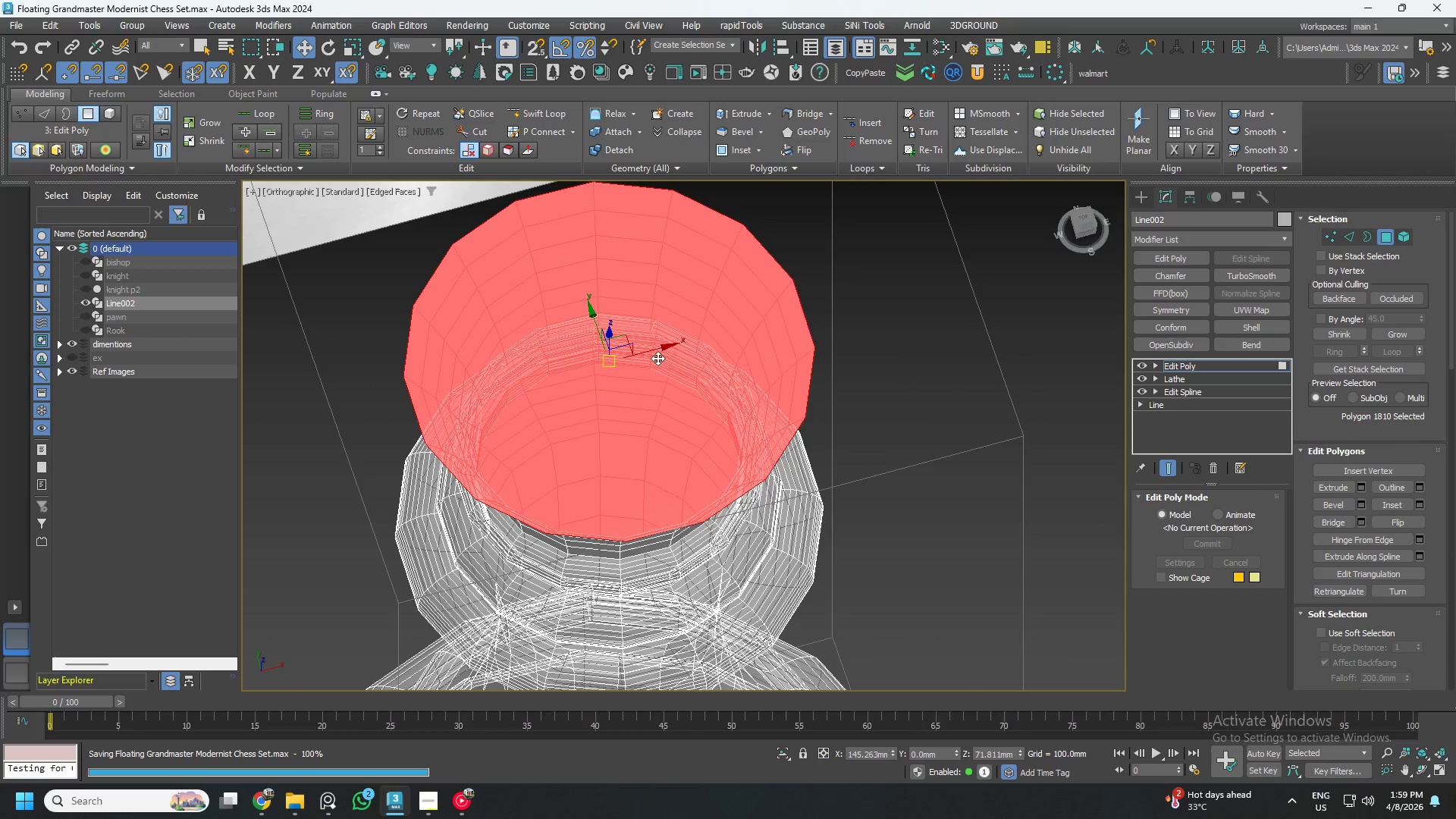 
hold_key(key=AltLeft, duration=0.42)
 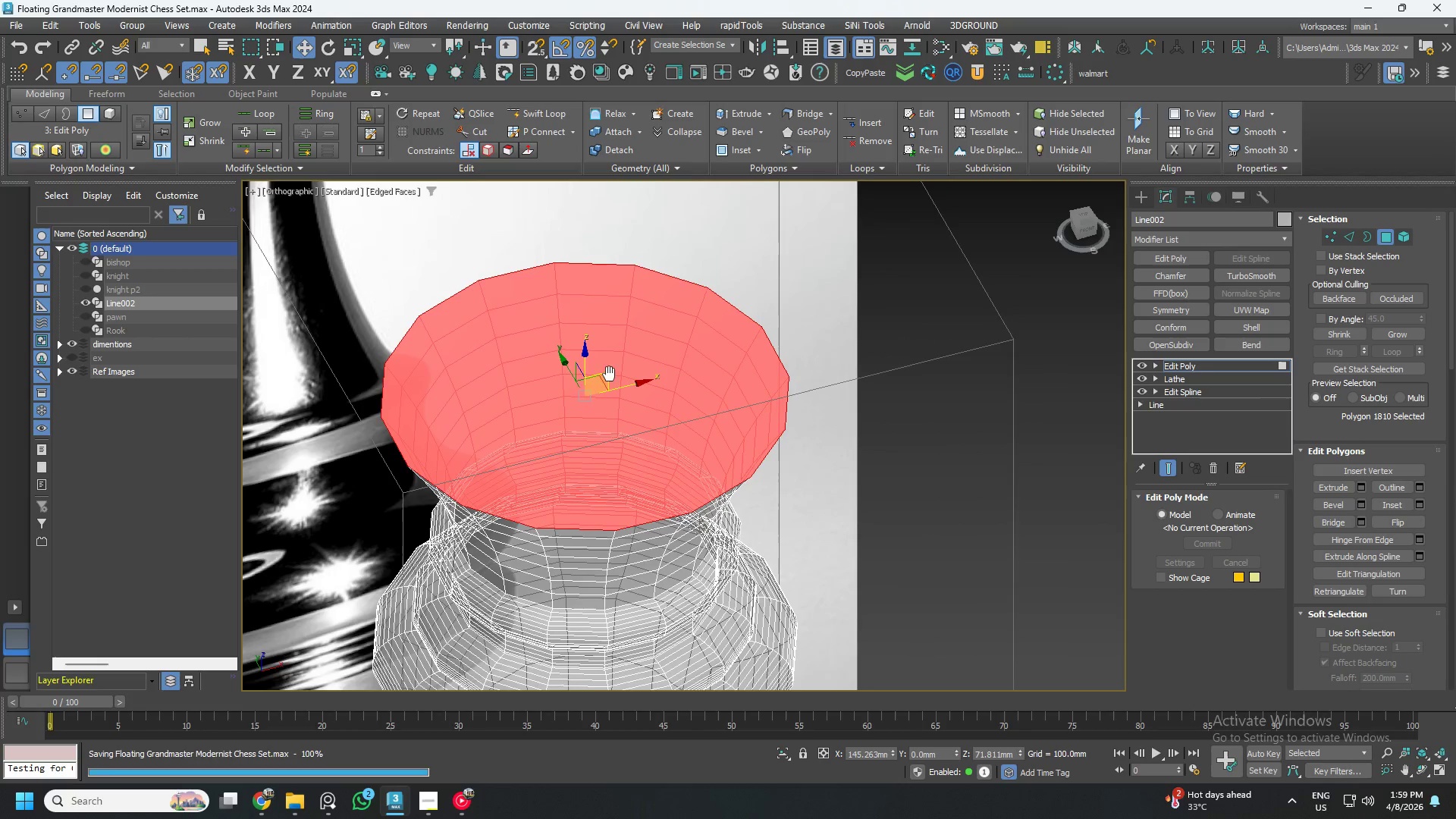 
type(rr)
 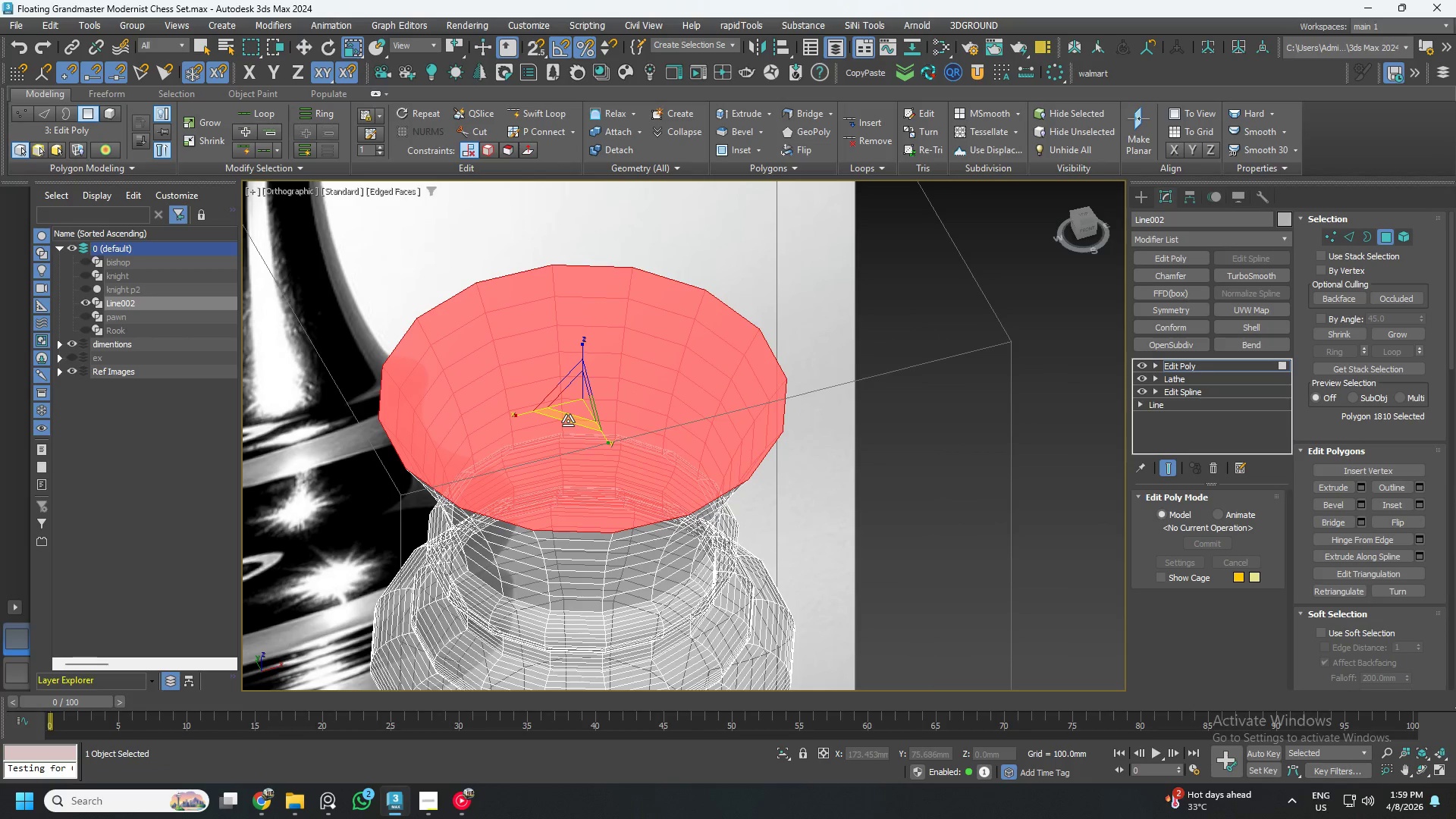 
hold_key(key=ShiftLeft, duration=1.5)
left_click_drag(start_coordinate=[568, 421], to_coordinate=[571, 406])
 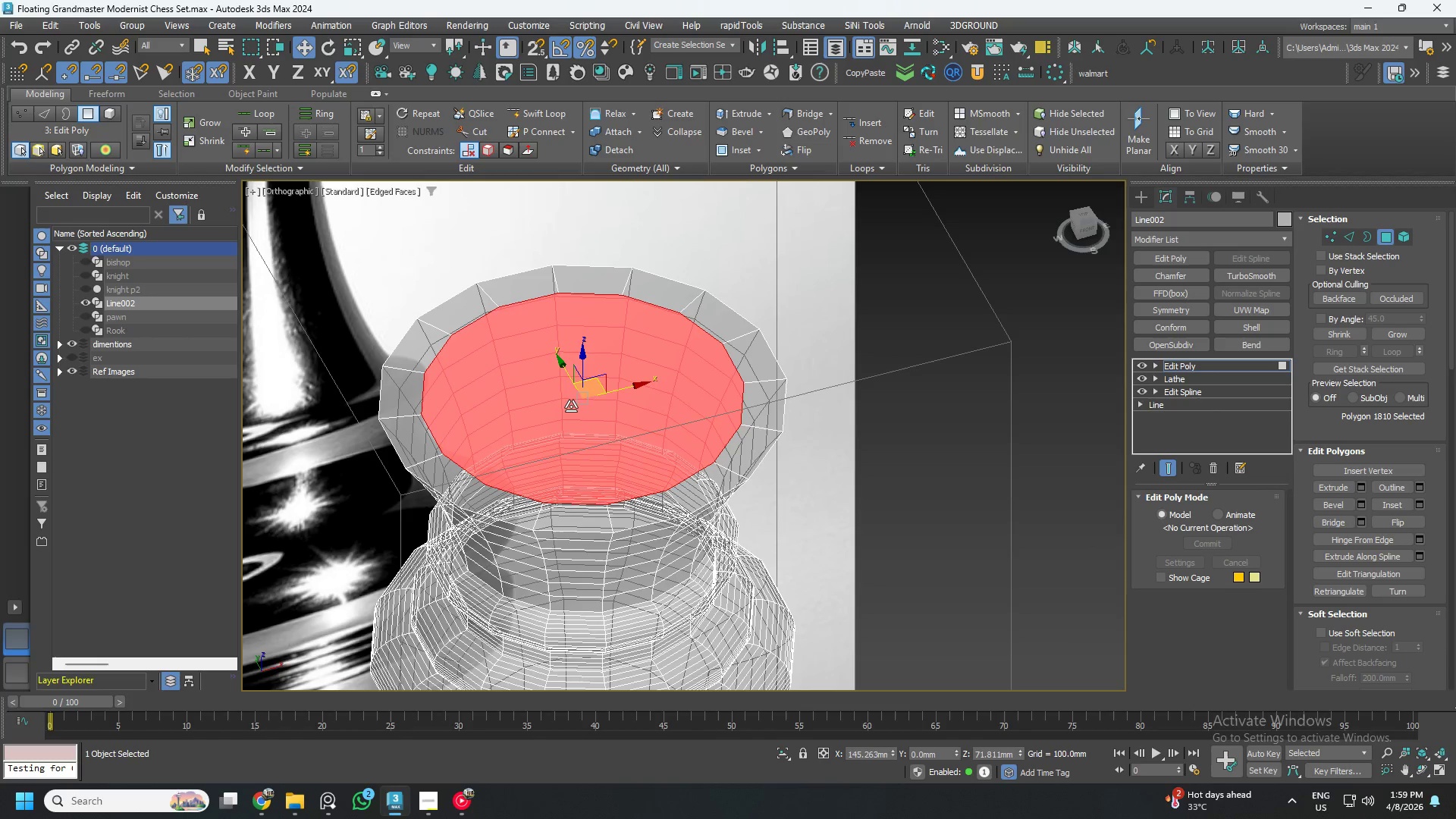 
hold_key(key=ShiftLeft, duration=1.5)
 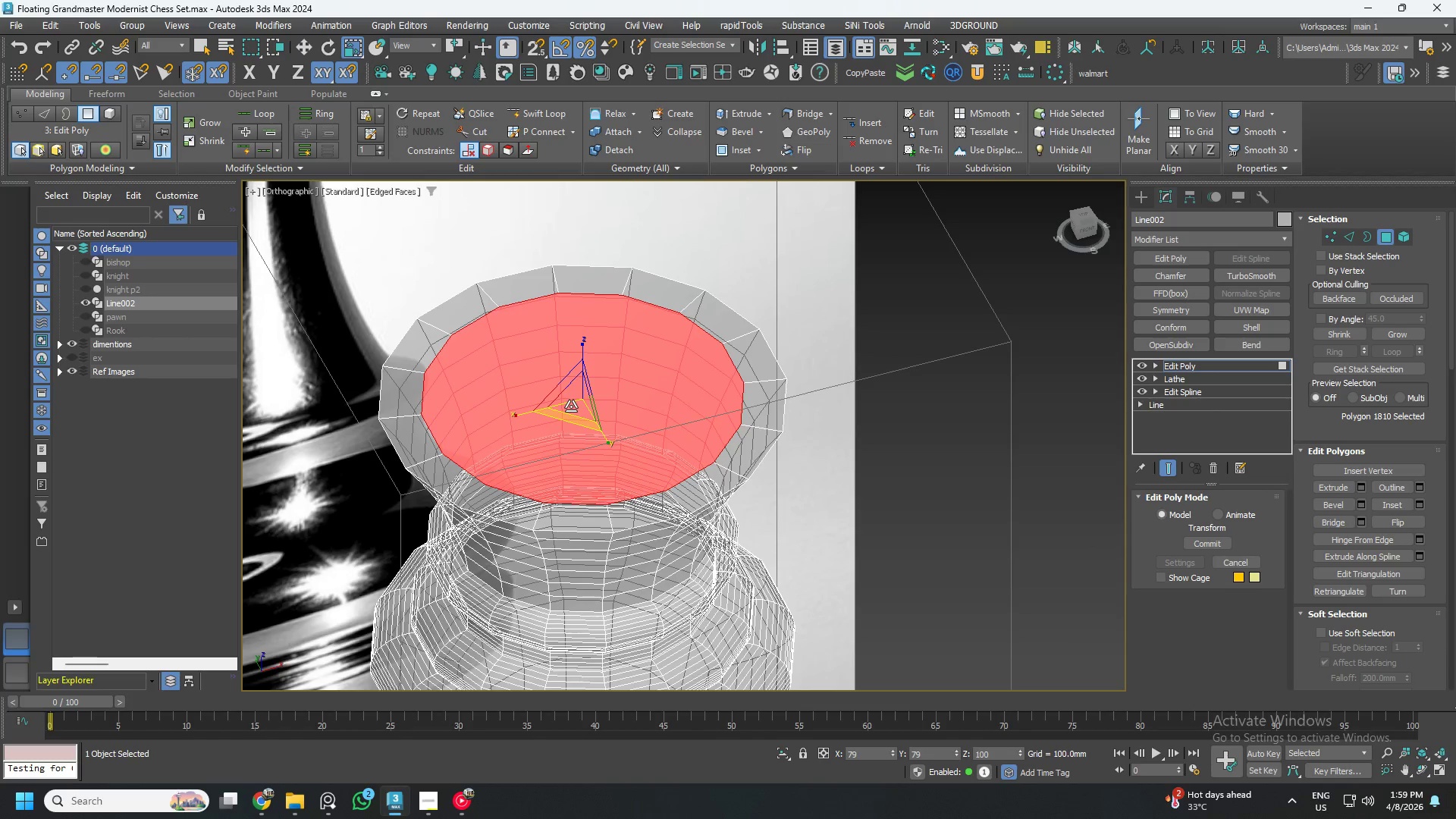 
key(Shift+ShiftLeft)
 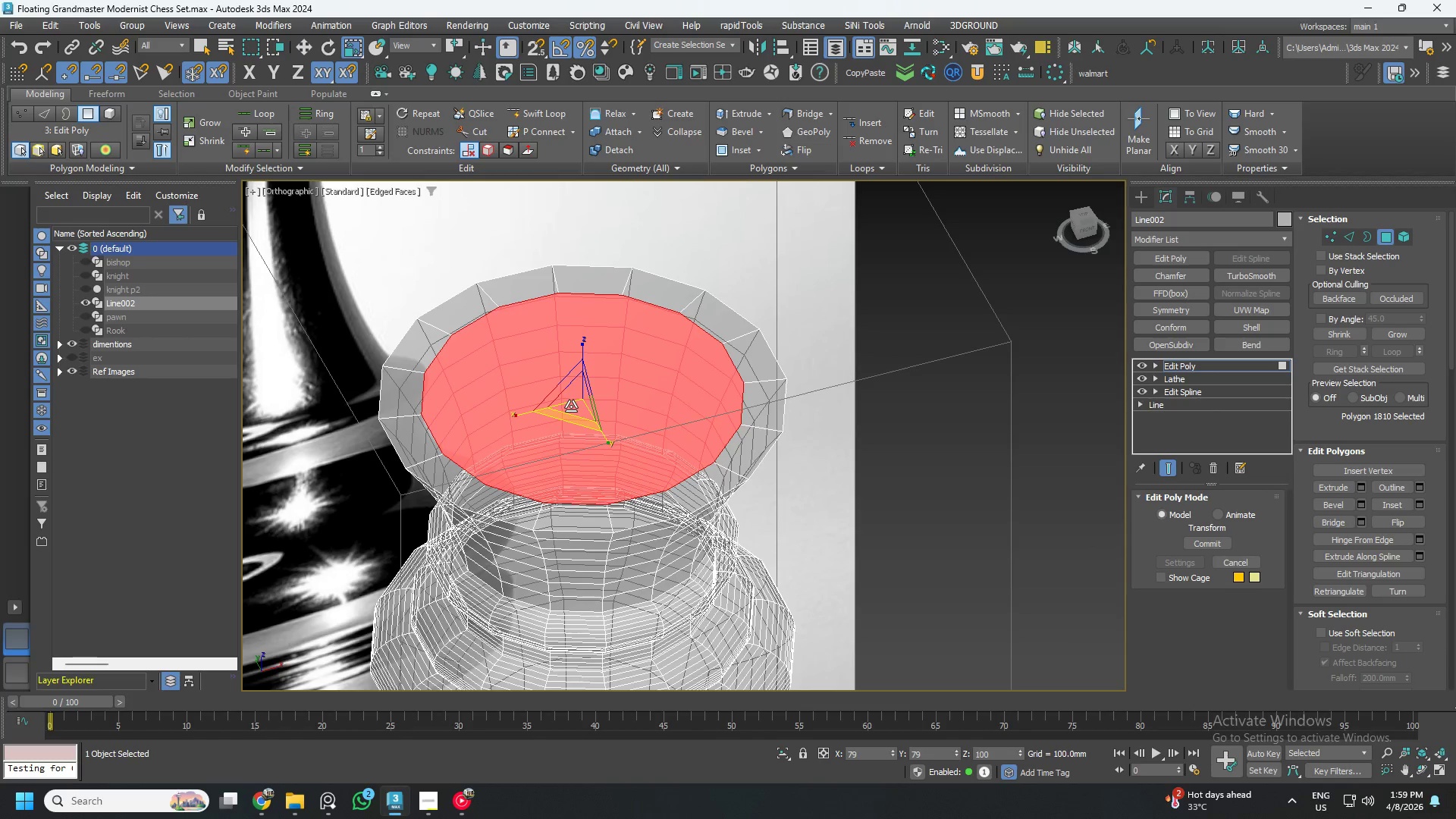 
key(Shift+ShiftLeft)
 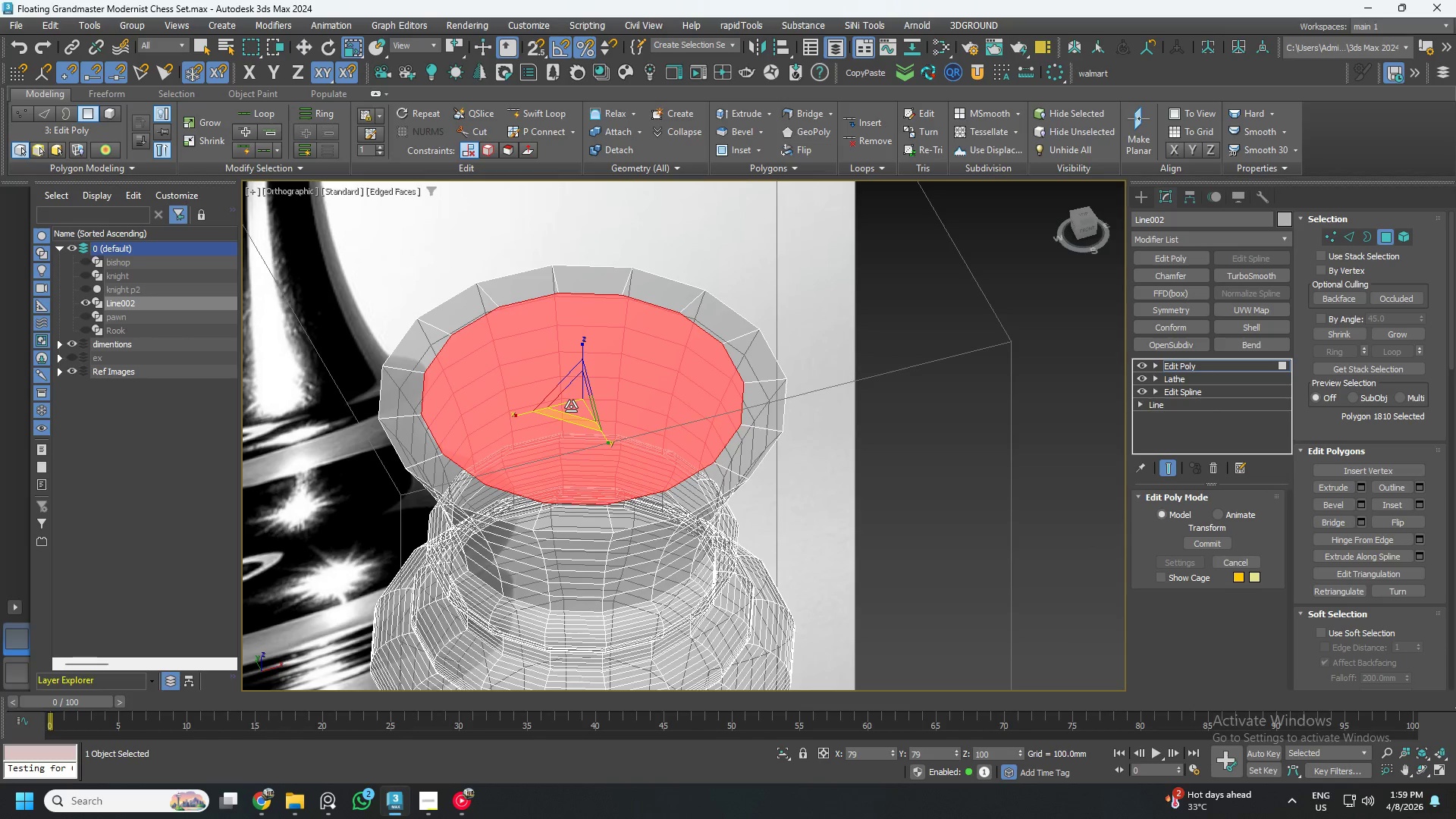 
key(Shift+ShiftLeft)
 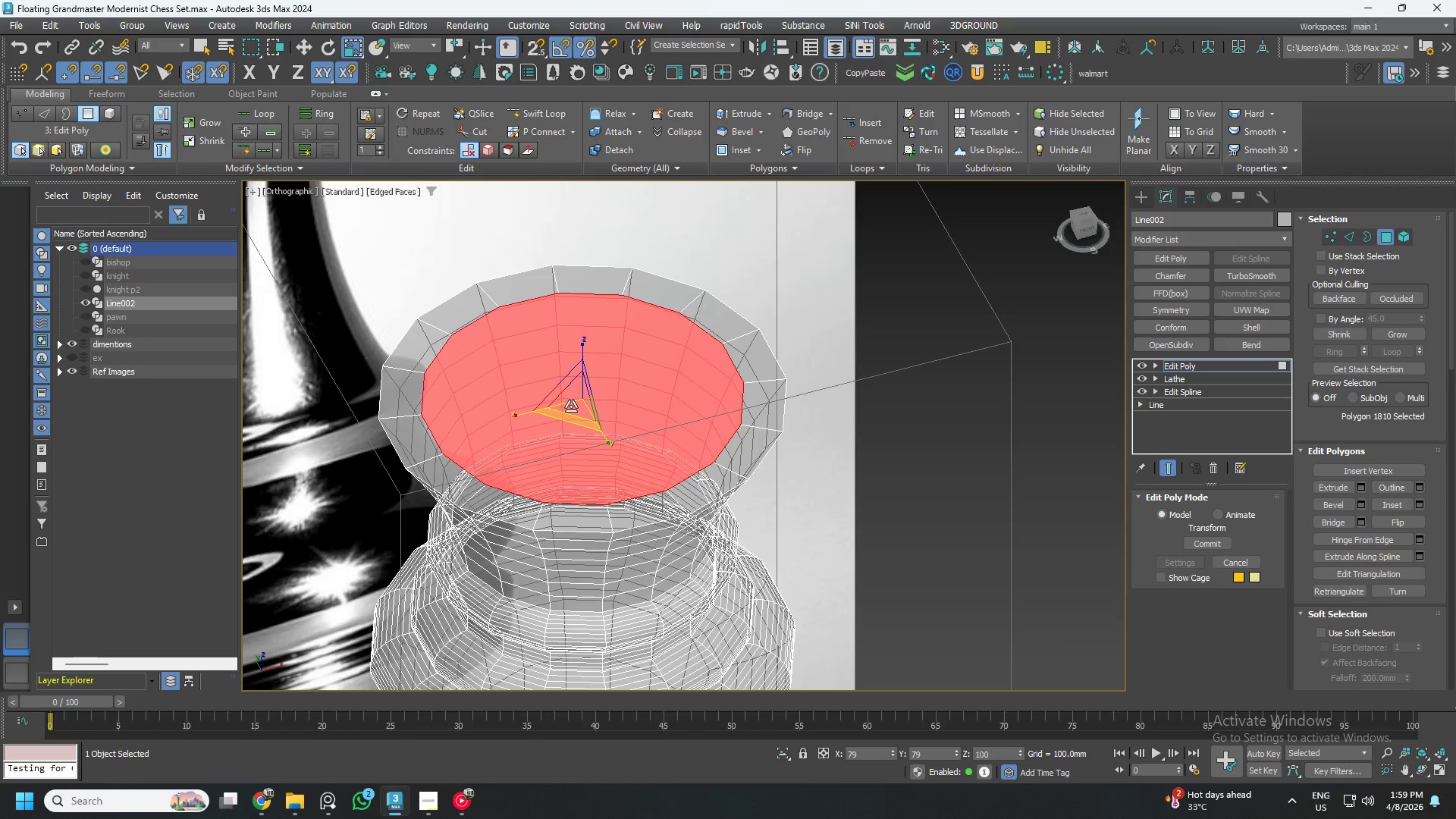 
key(Shift+ShiftLeft)
 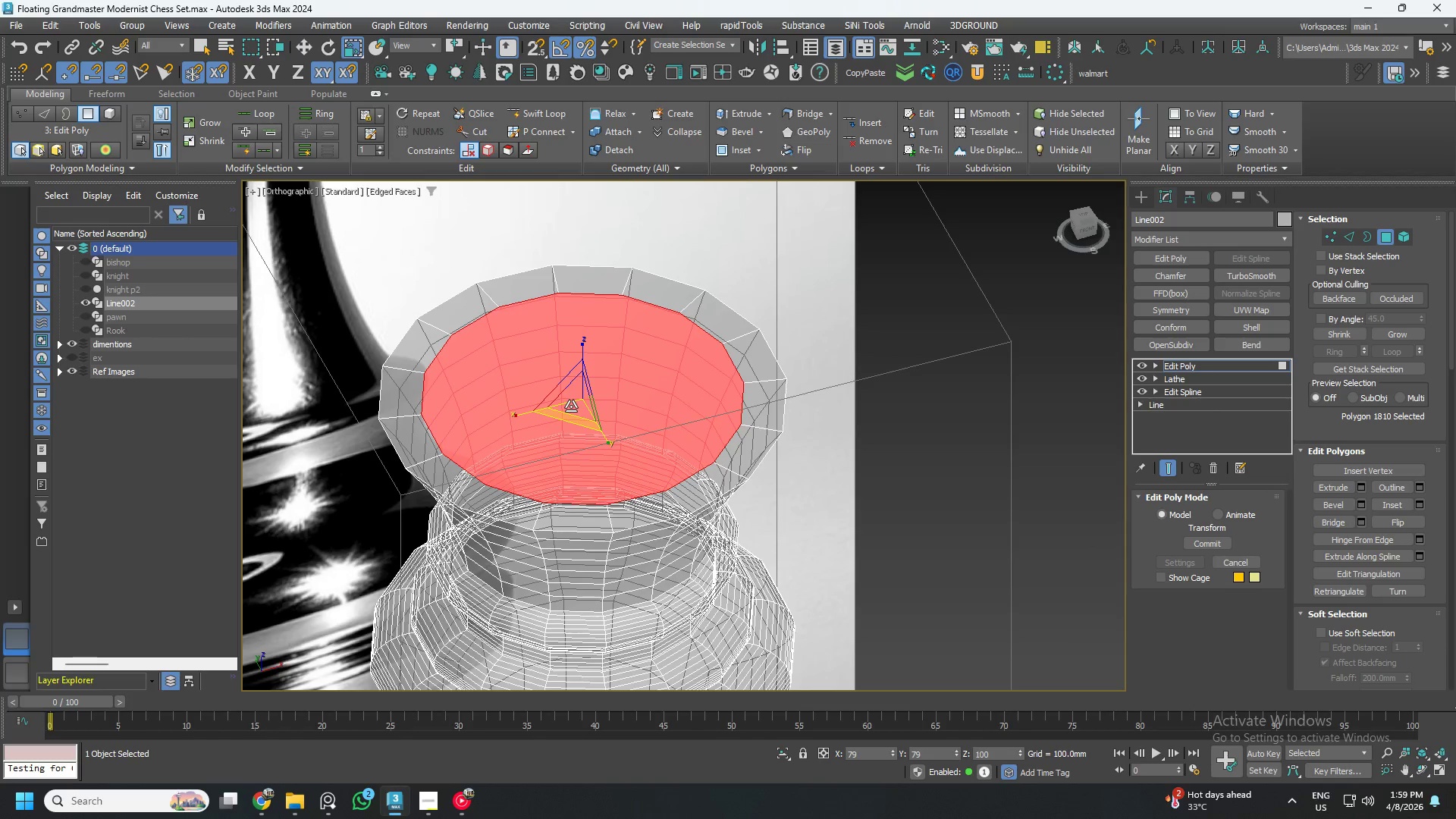 
key(Shift+ShiftLeft)
 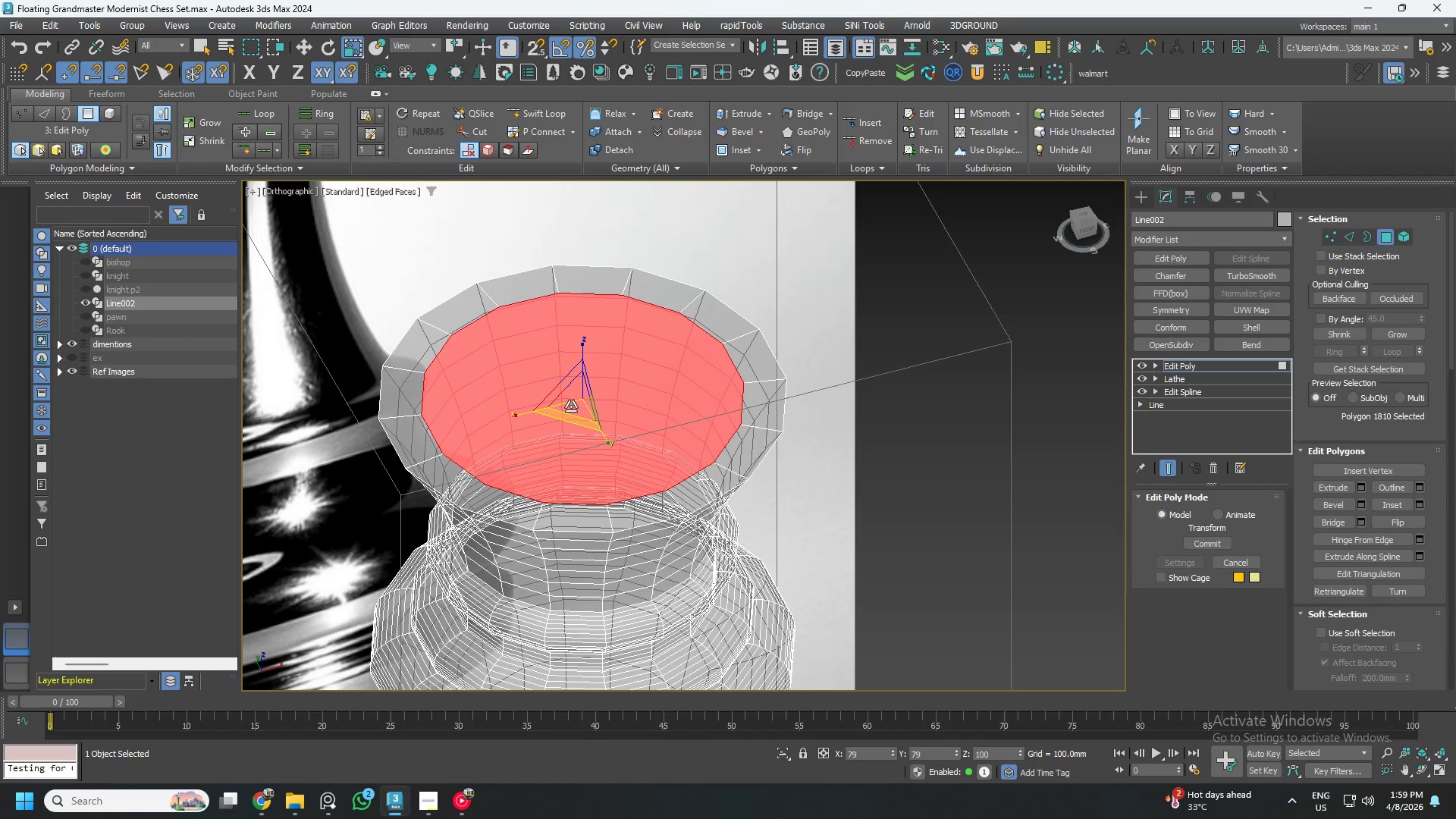 
key(Shift+ShiftLeft)
 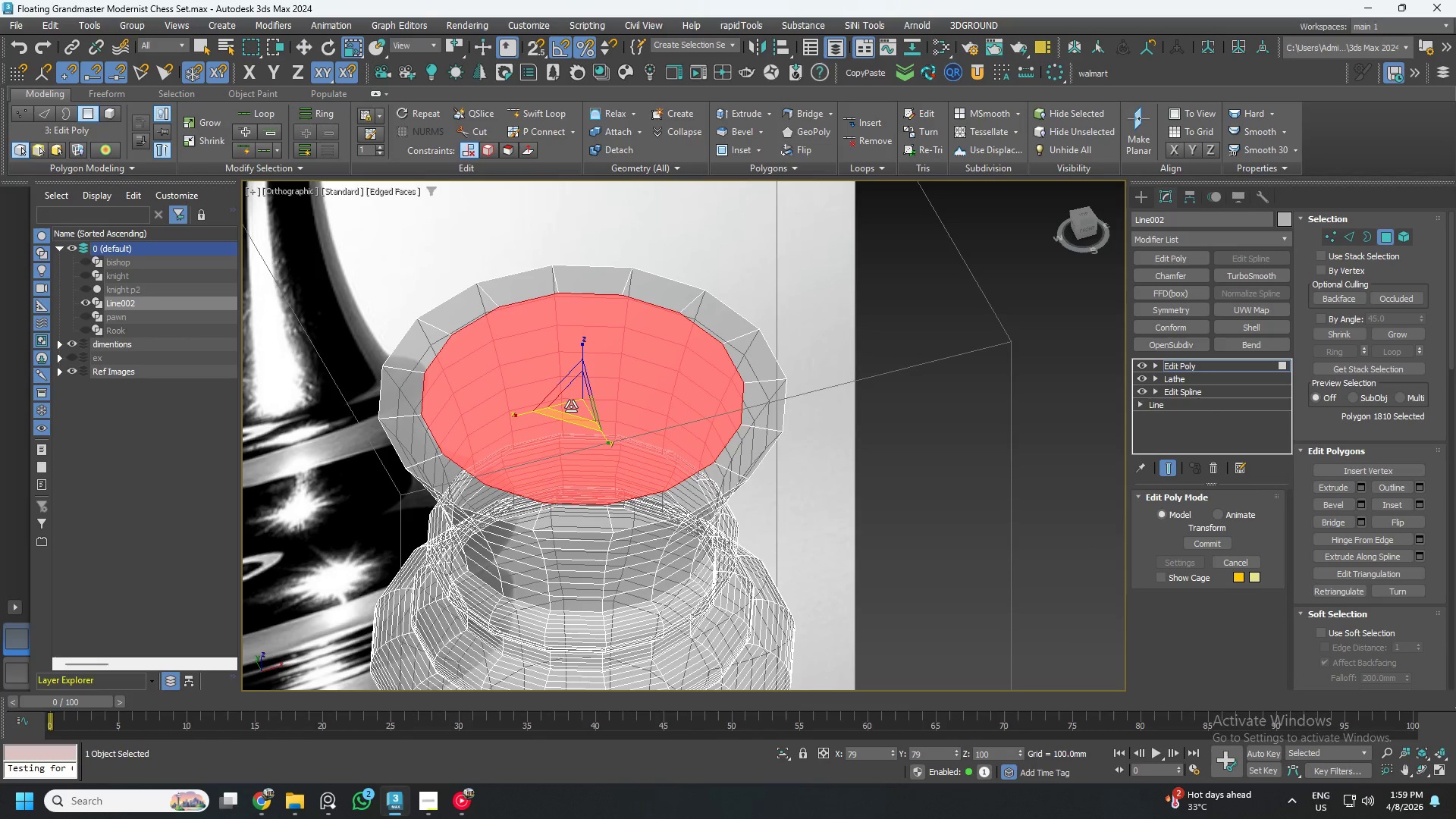 
key(Shift+ShiftLeft)
 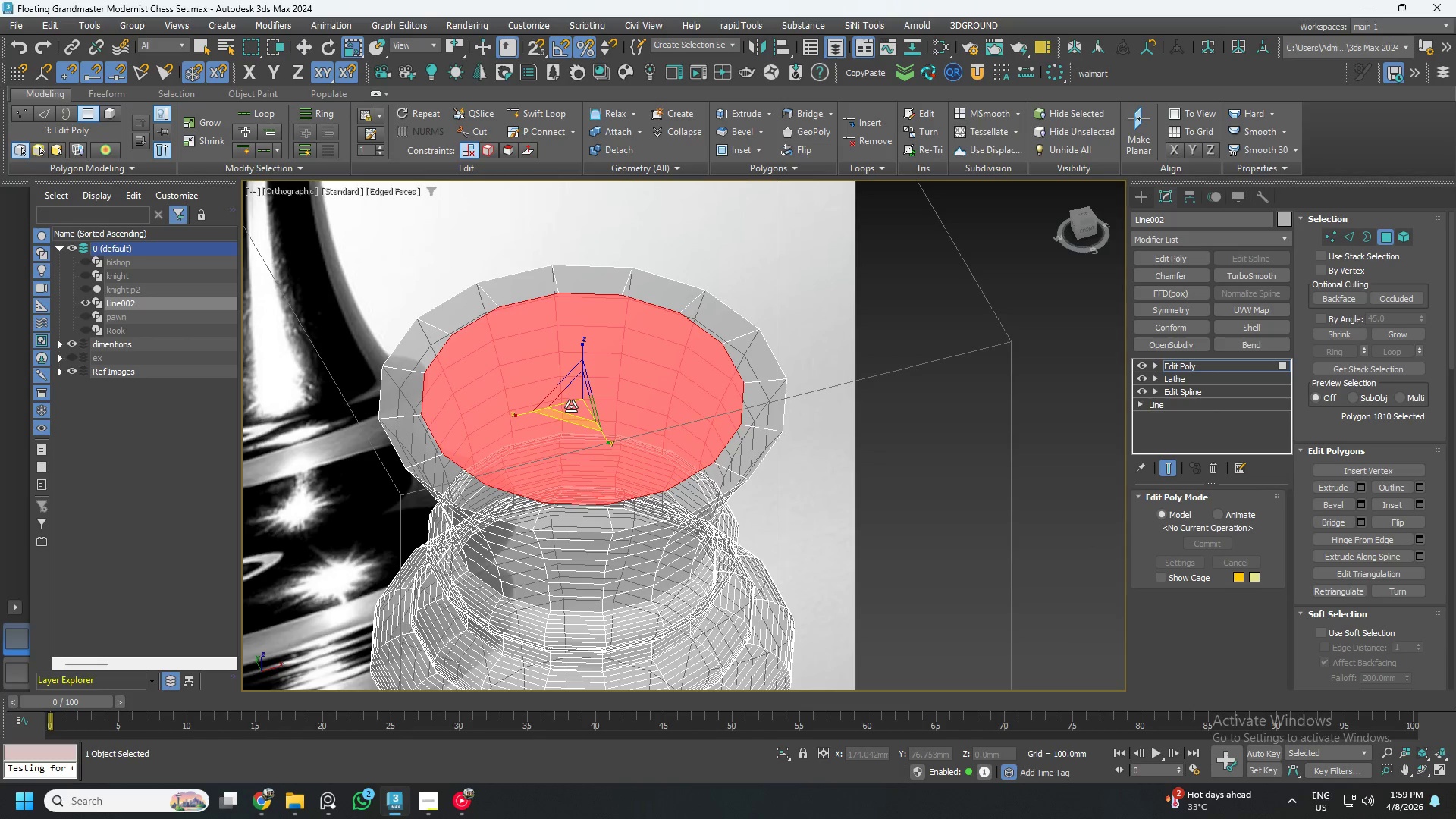 
key(W)
 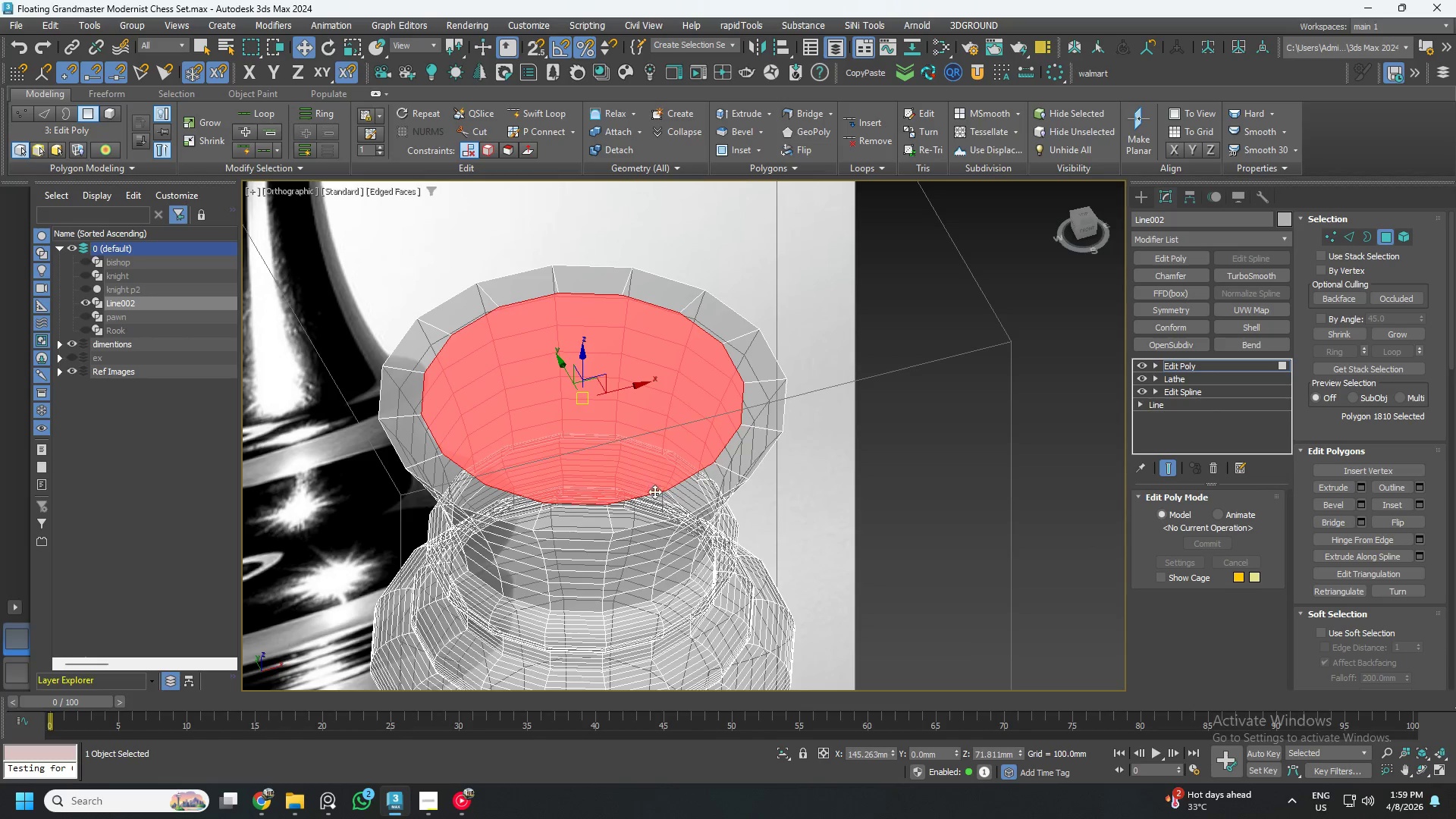 
left_click([652, 507])
 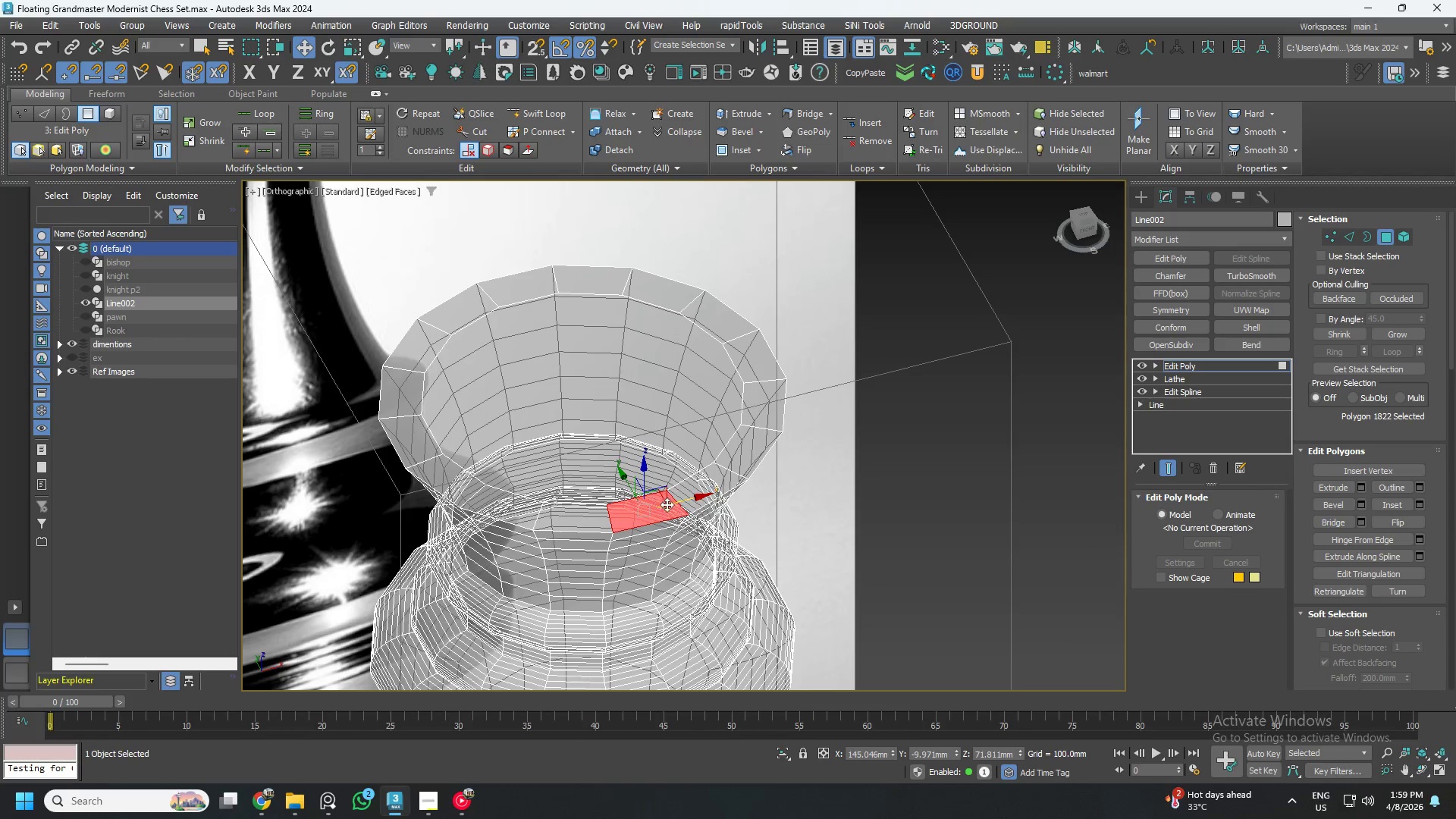 
hold_key(key=AltLeft, duration=0.52)
 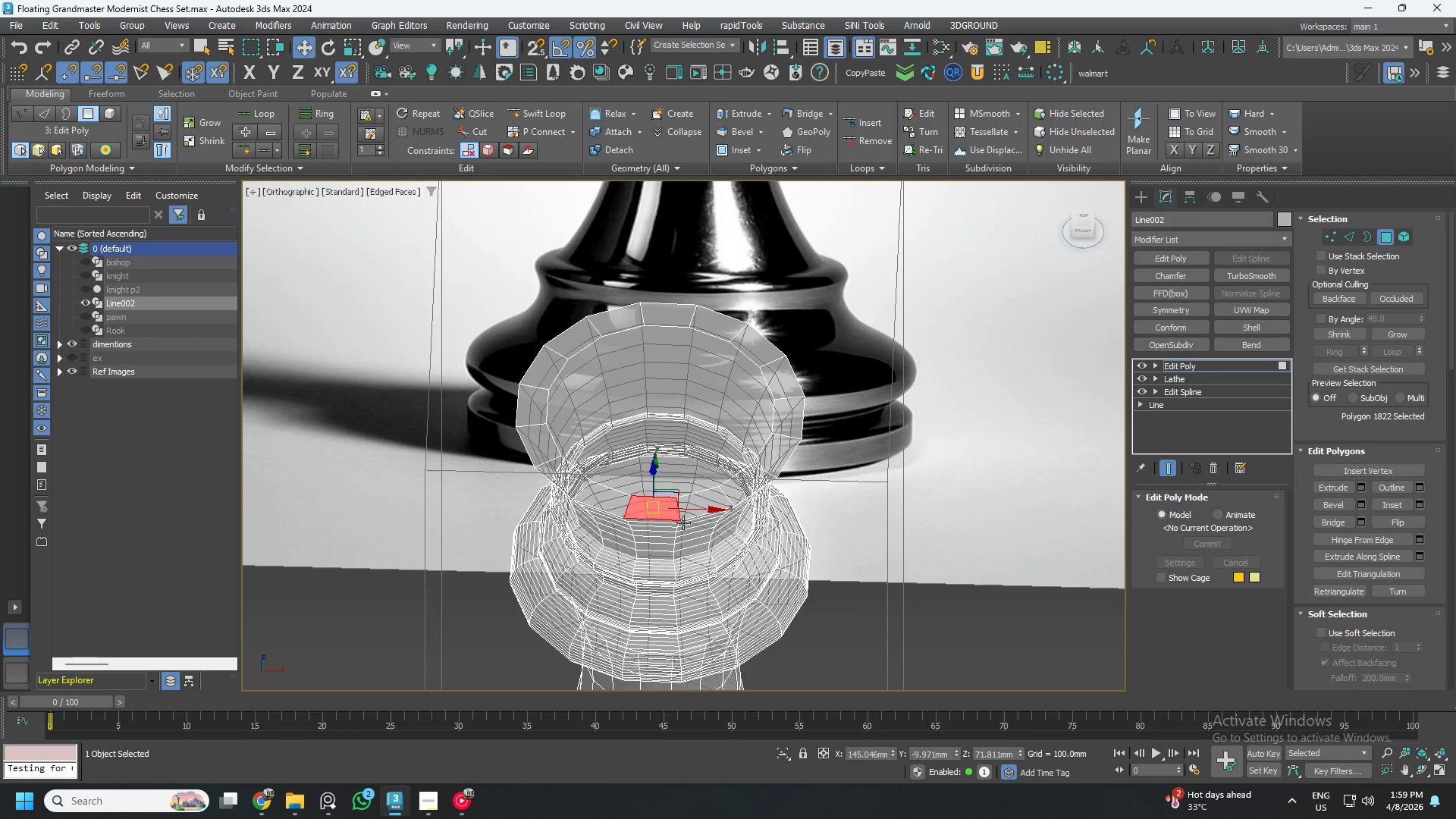 
scroll: coordinate [675, 501], scroll_direction: down, amount: 1.0
 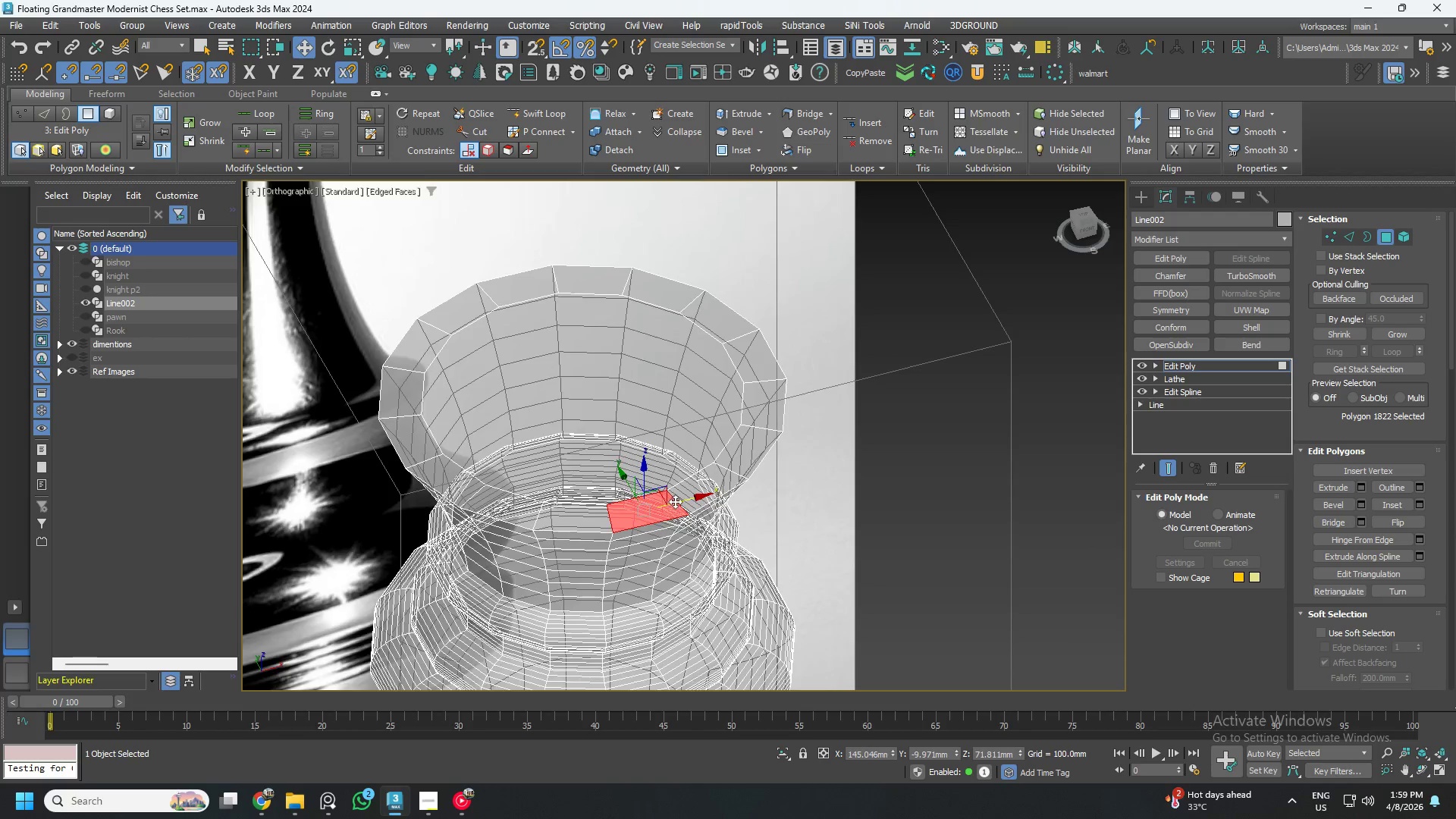 
hold_key(key=ControlLeft, duration=1.5)
 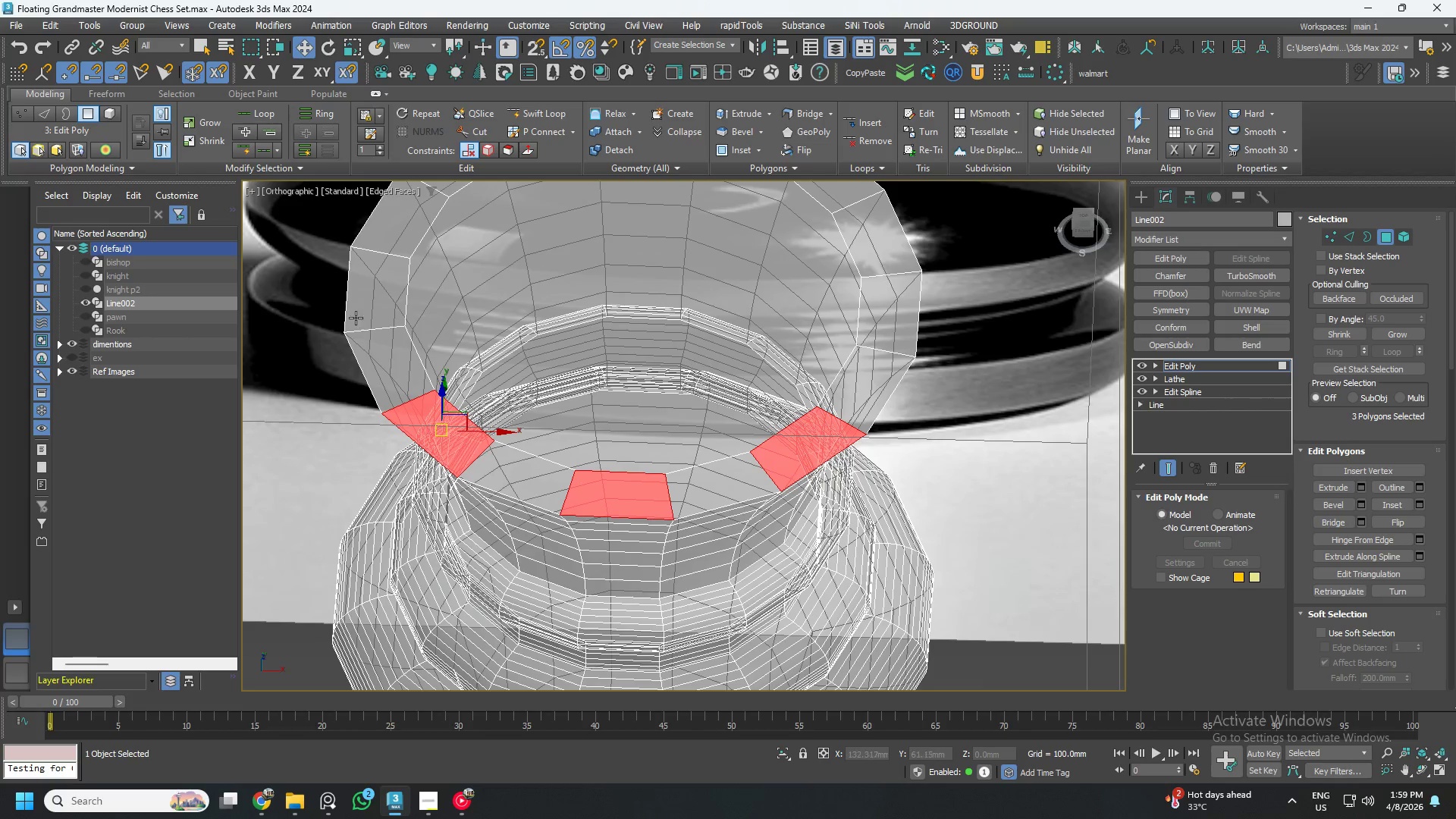 
scroll: coordinate [689, 519], scroll_direction: up, amount: 2.0
 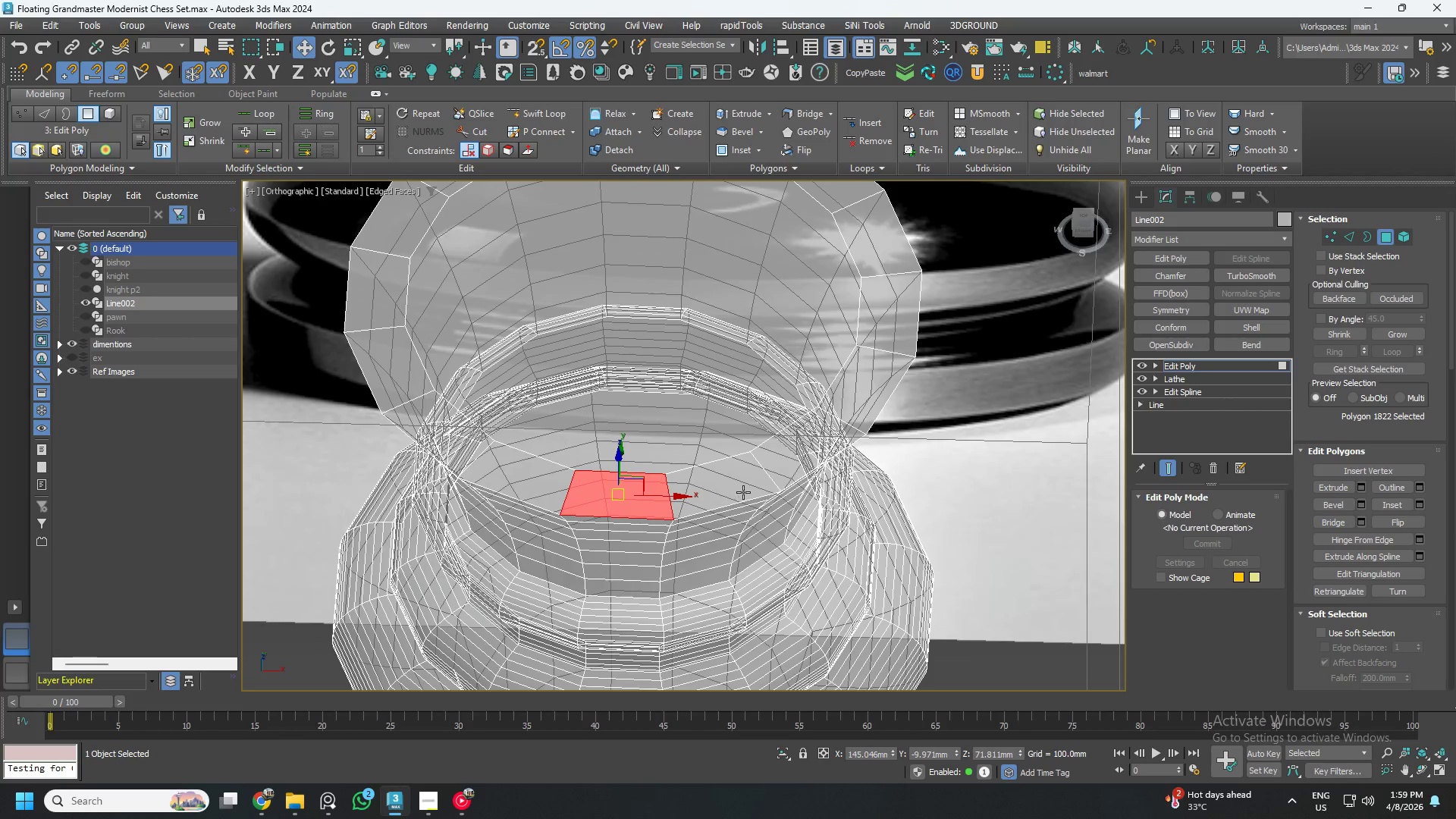 
left_click([804, 451])
 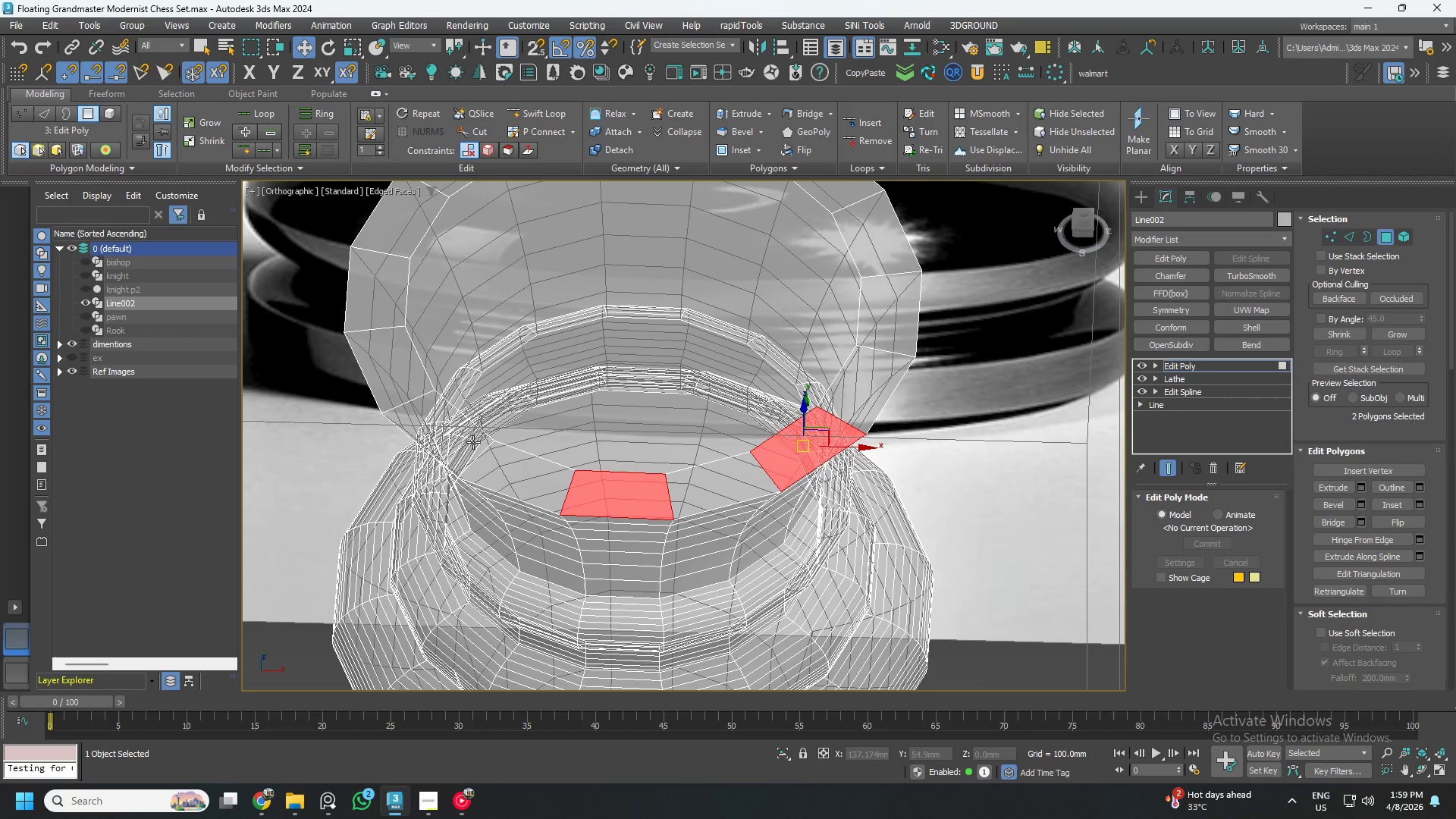 
left_click([468, 438])
 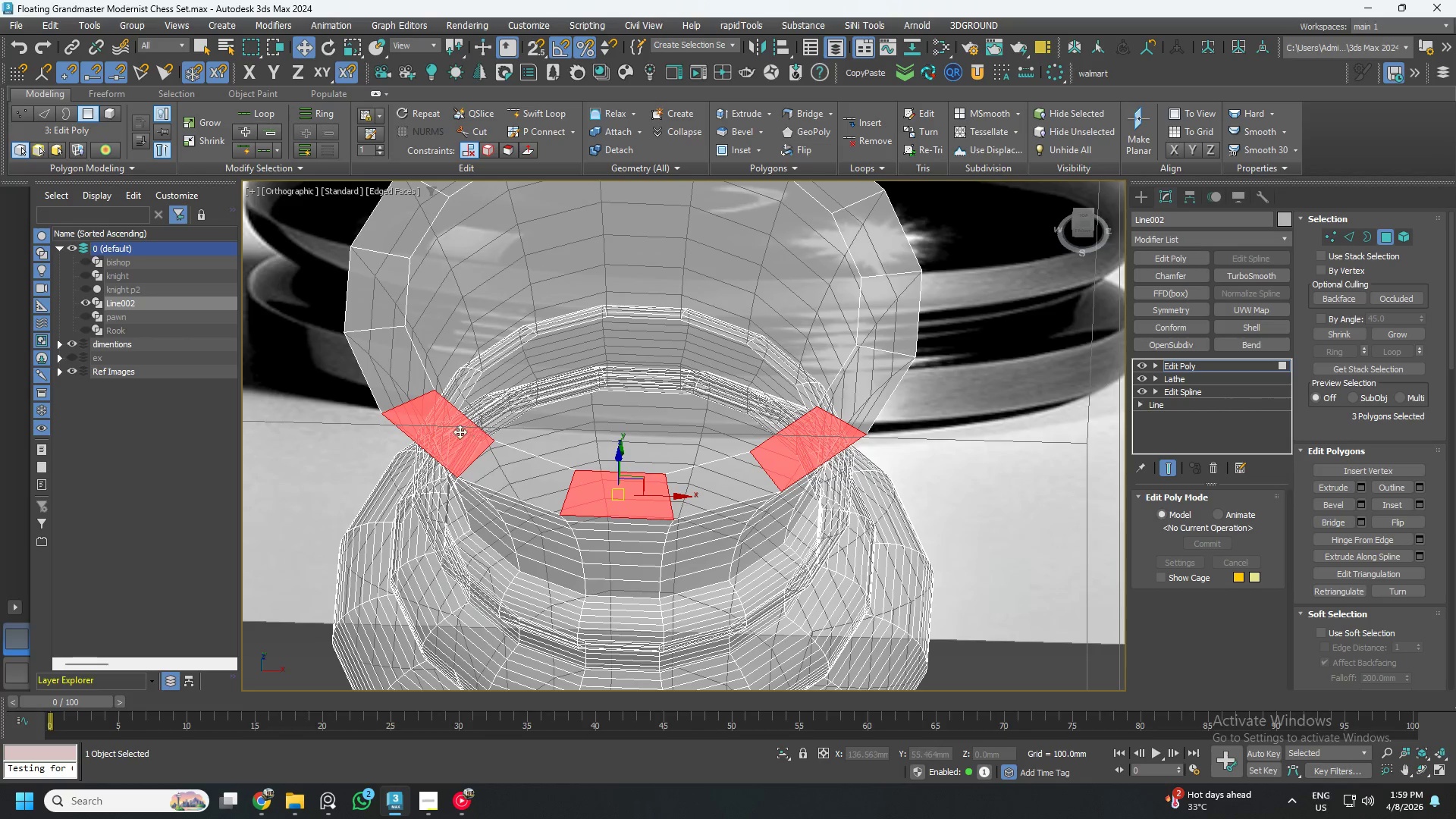 
hold_key(key=ControlLeft, duration=1.52)
left_click([352, 302])
 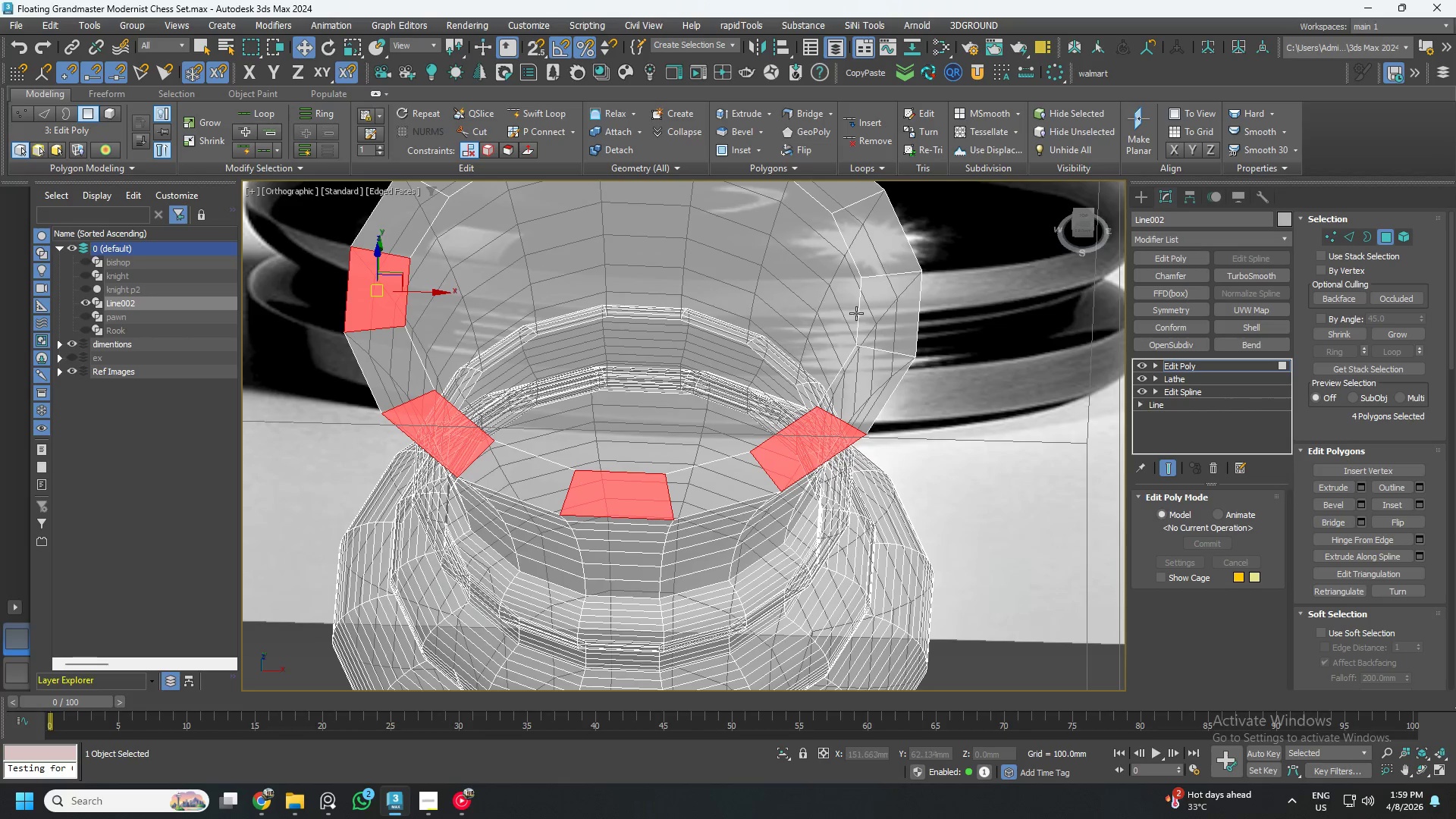 
hold_key(key=ControlLeft, duration=0.34)
left_click([877, 314])
 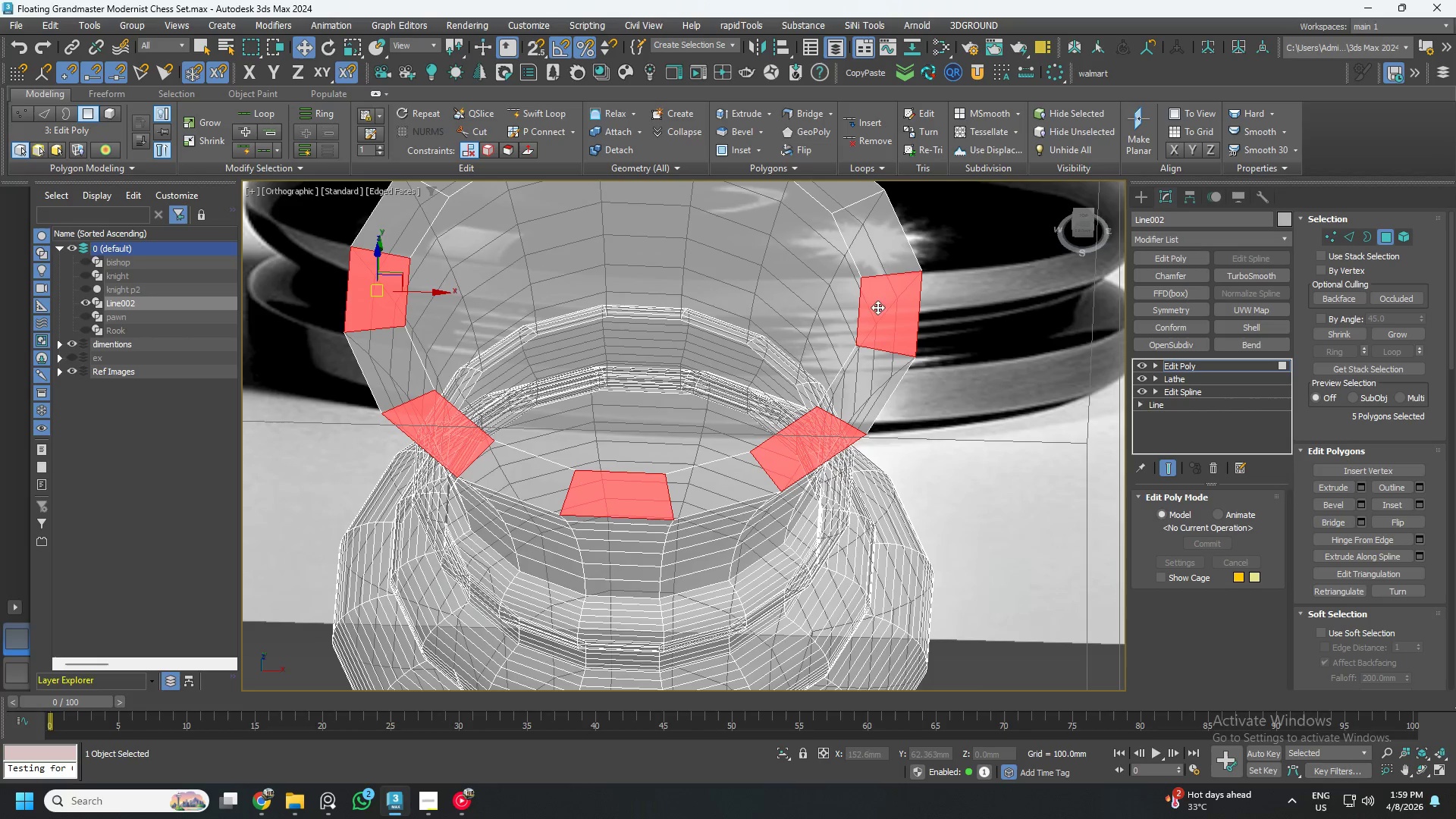 
hold_key(key=ControlLeft, duration=1.51)
left_click([761, 298])
 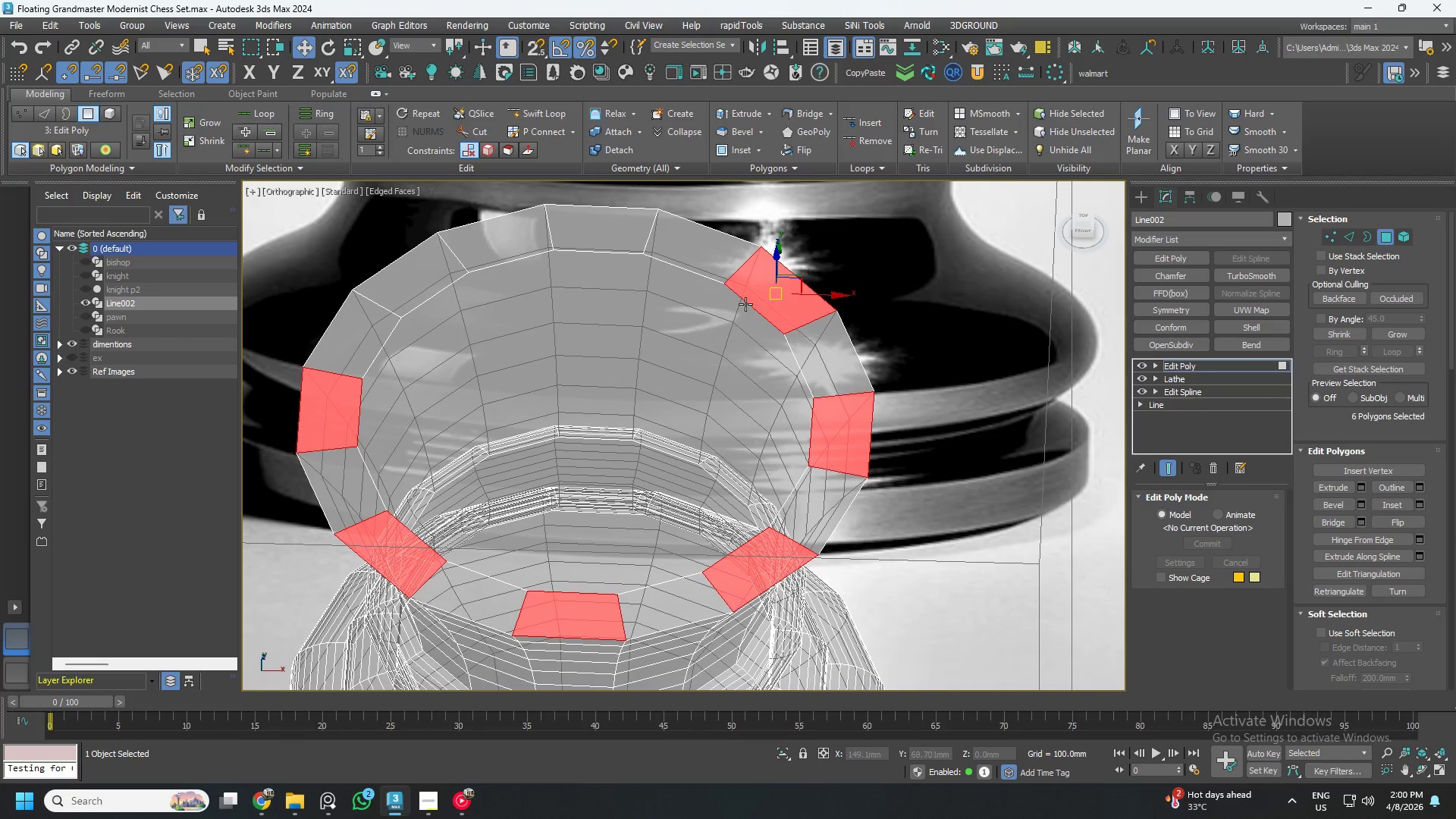 
hold_key(key=ControlLeft, duration=1.42)
left_click([436, 274])
 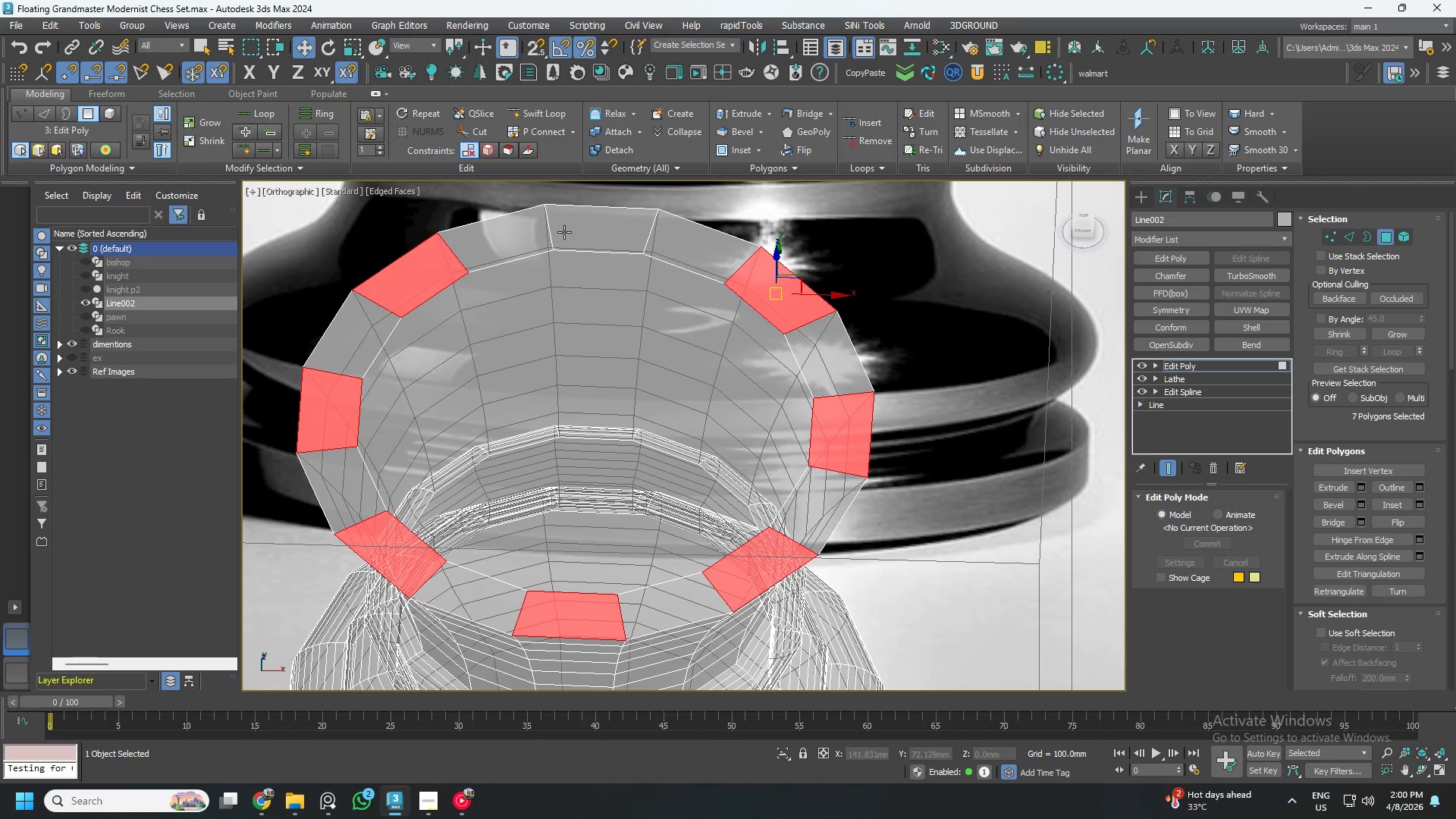 
double_click([574, 228])
 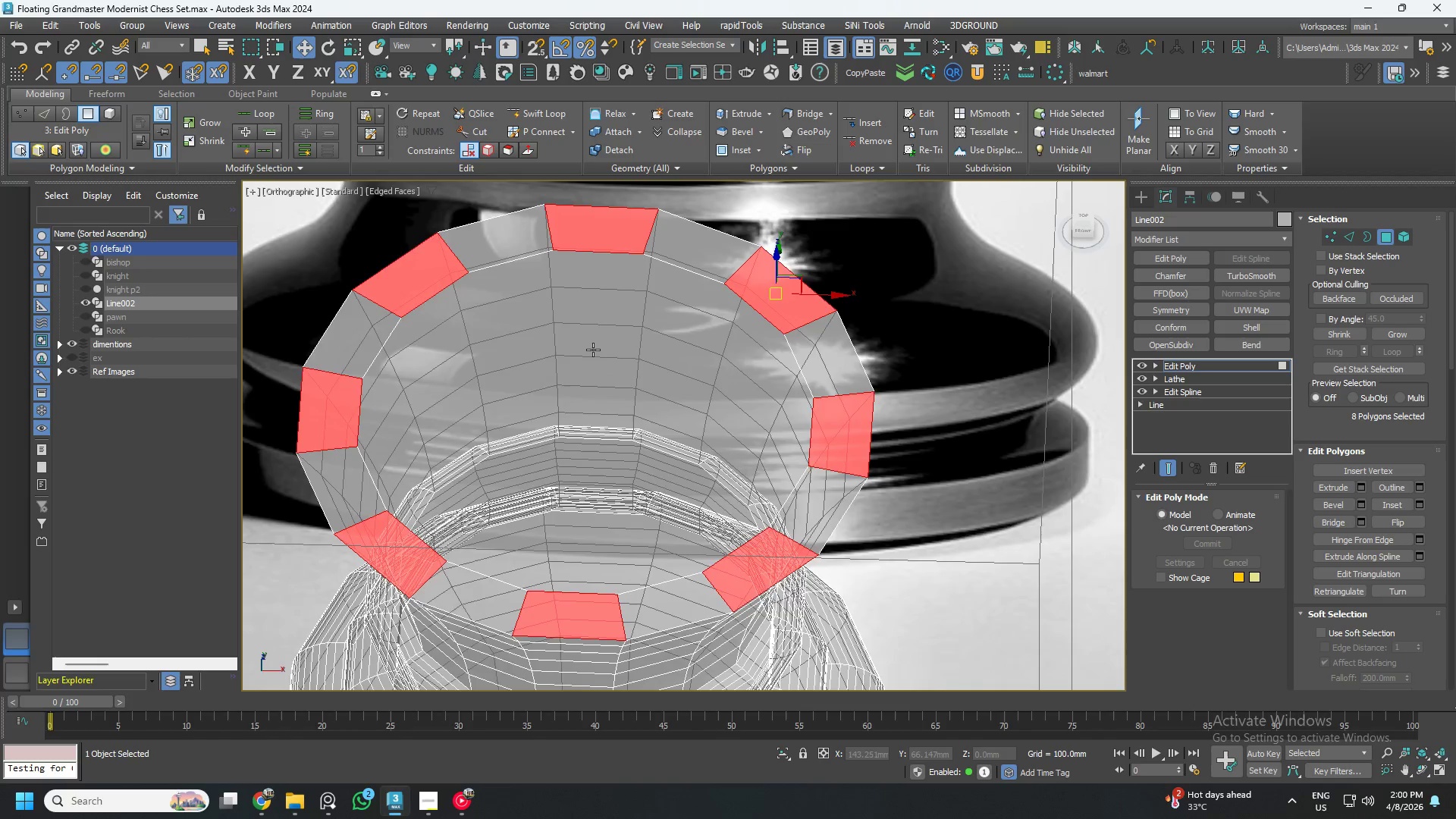 
hold_key(key=AltLeft, duration=0.5)
 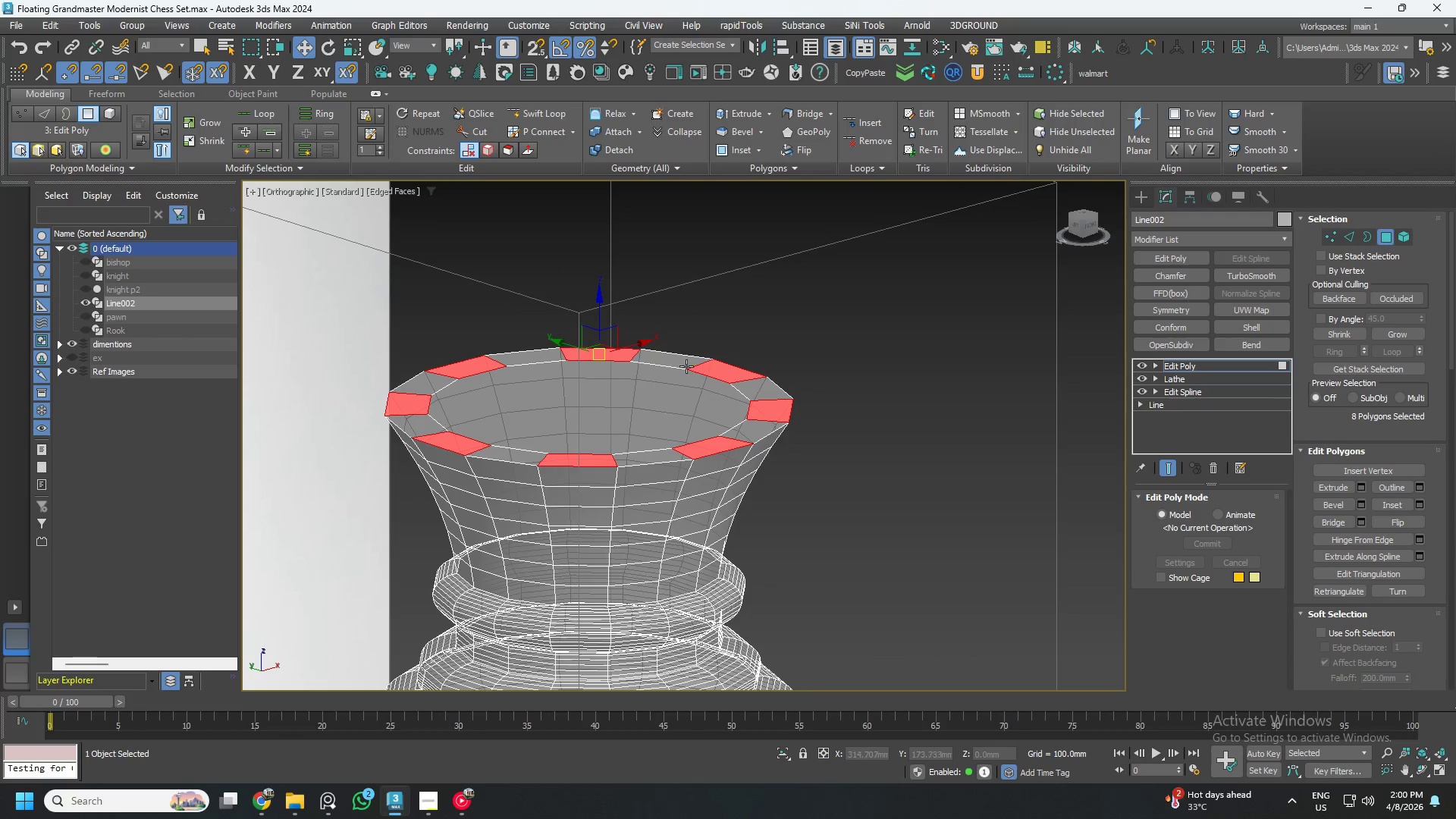 
scroll: coordinate [598, 371], scroll_direction: down, amount: 1.0
 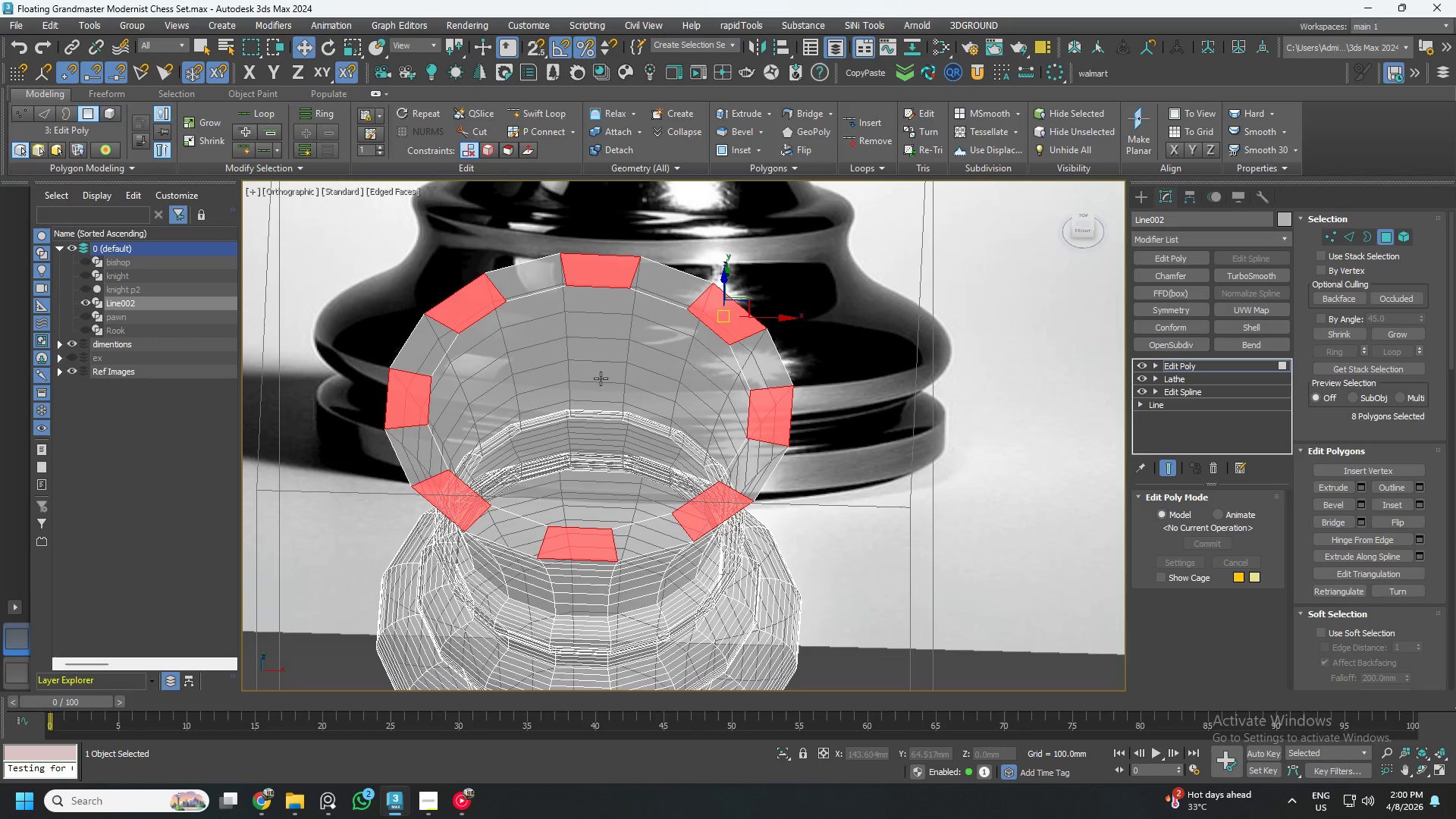 
hold_key(key=AltLeft, duration=0.45)
 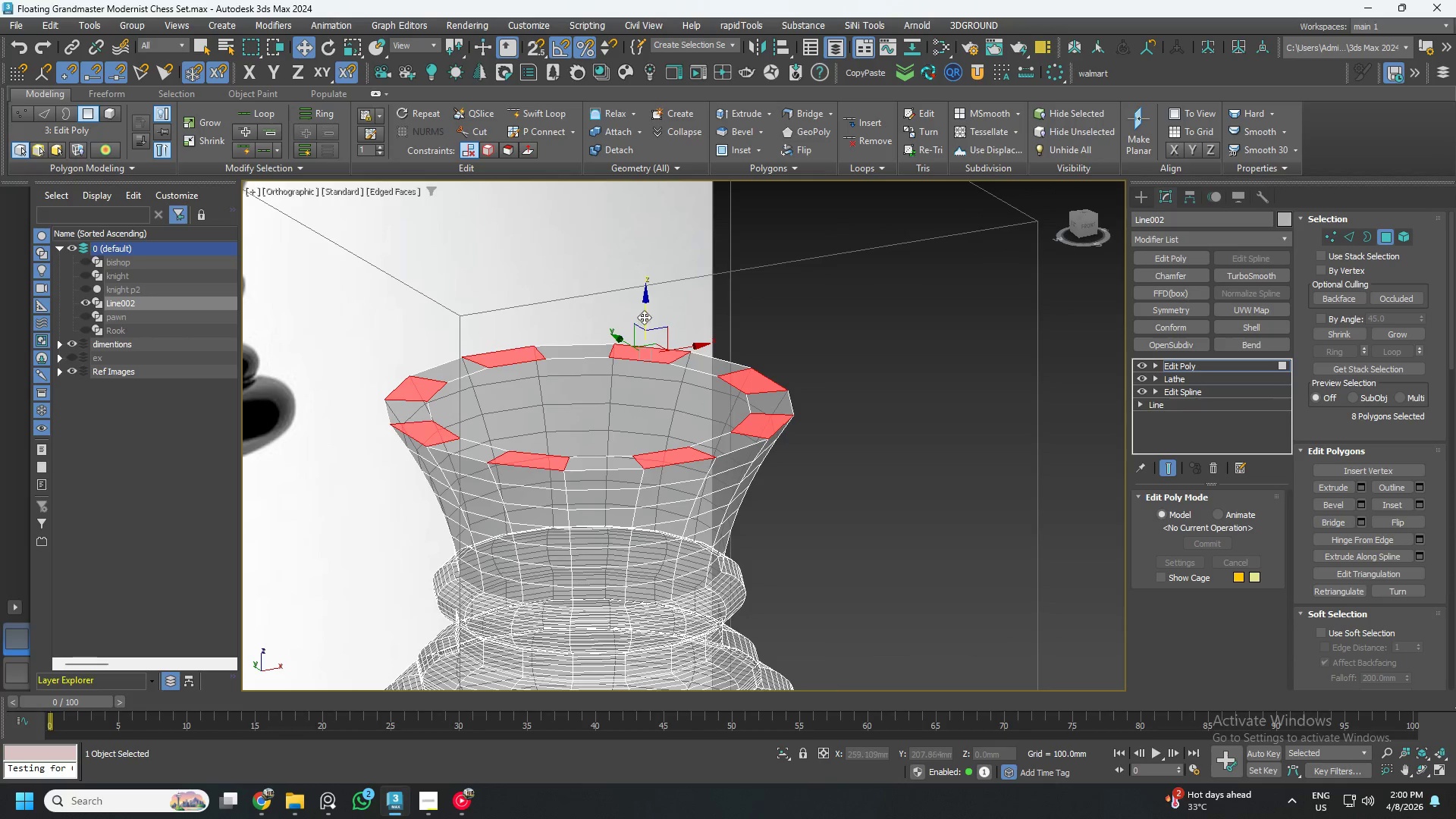 
hold_key(key=ShiftLeft, duration=1.5)
left_click_drag(start_coordinate=[645, 316], to_coordinate=[642, 287])
 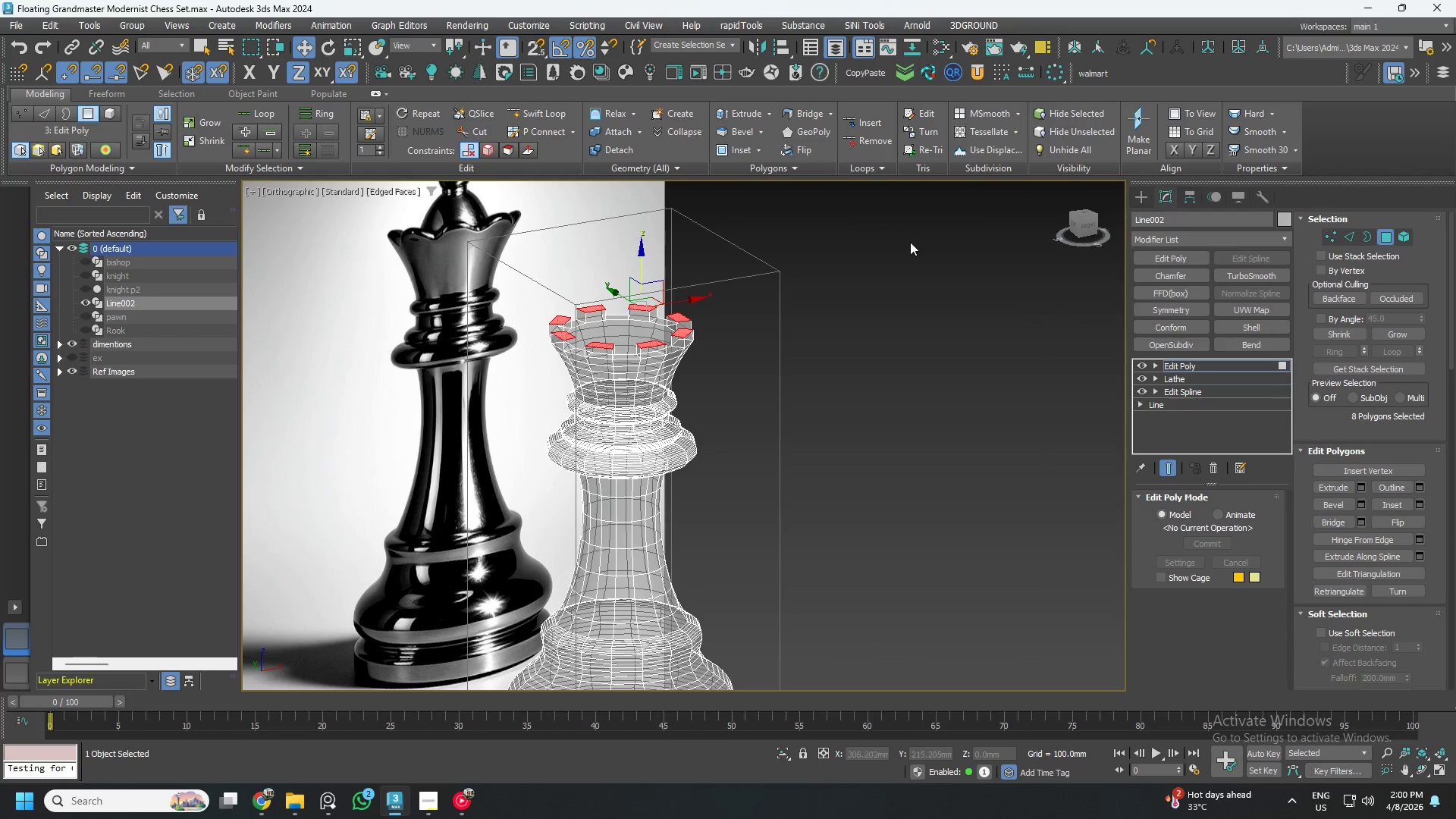 
hold_key(key=ShiftLeft, duration=1.51)
 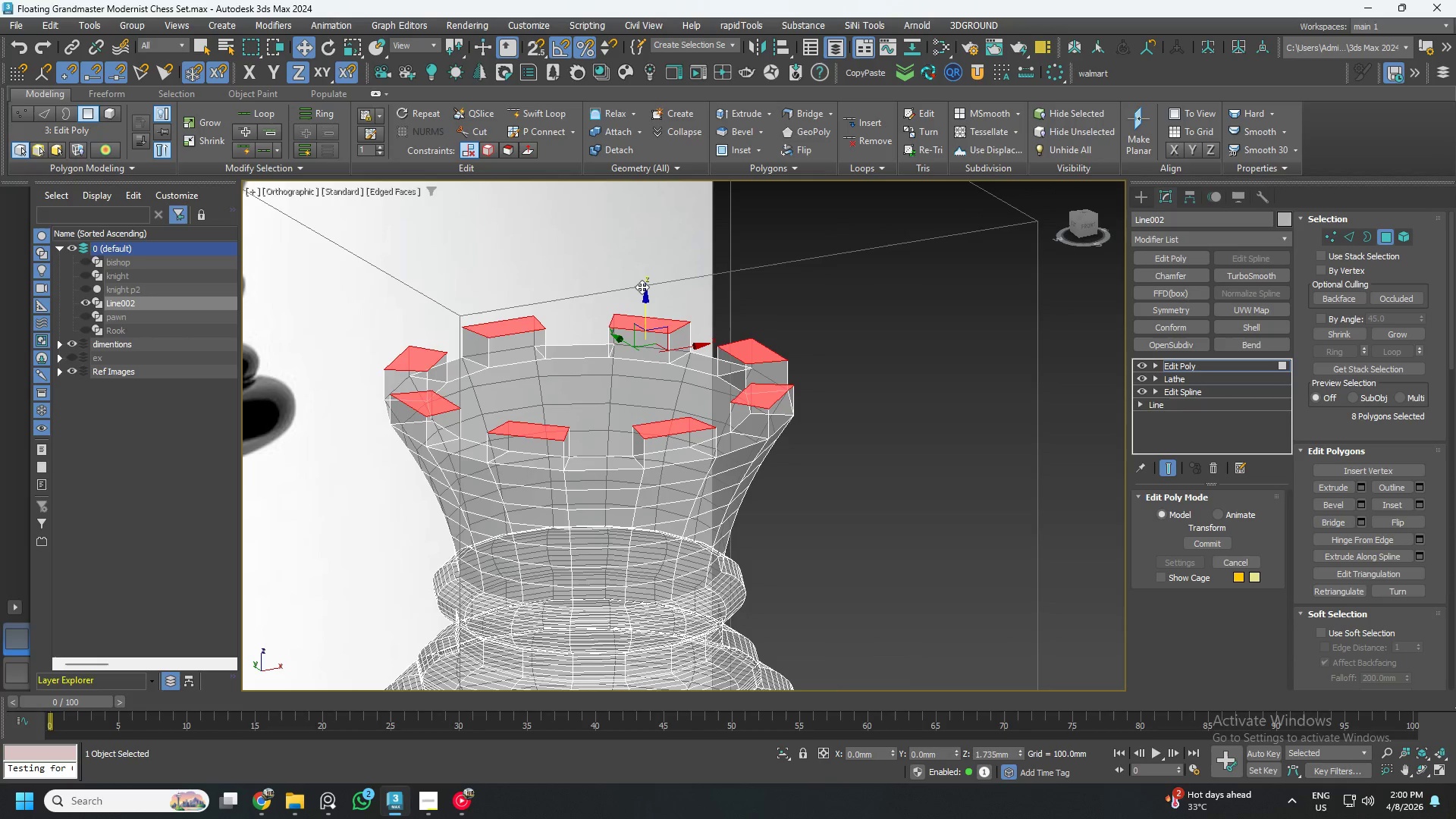 
hold_key(key=ShiftLeft, duration=0.91)
 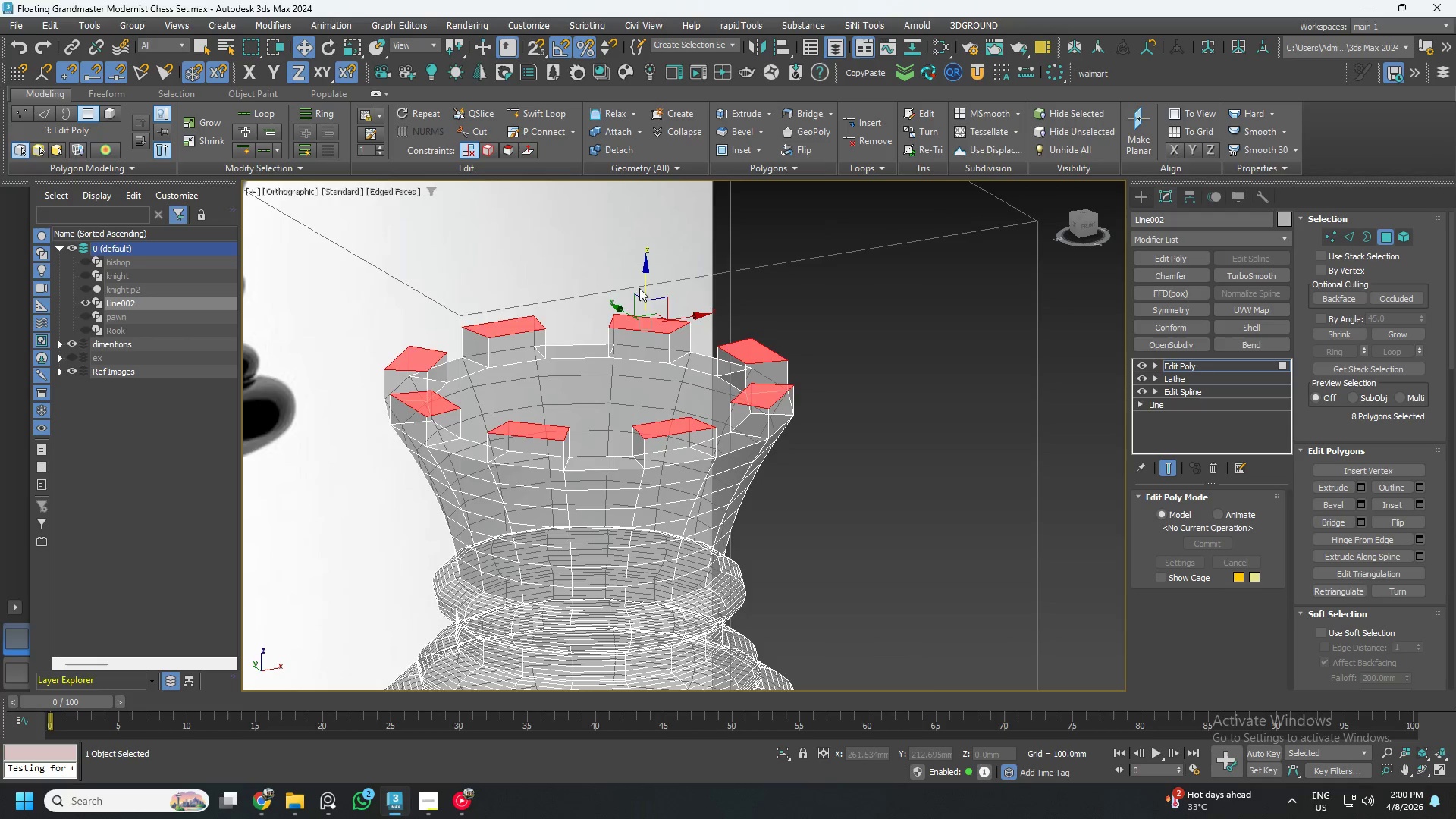 
scroll: coordinate [639, 301], scroll_direction: down, amount: 3.0
 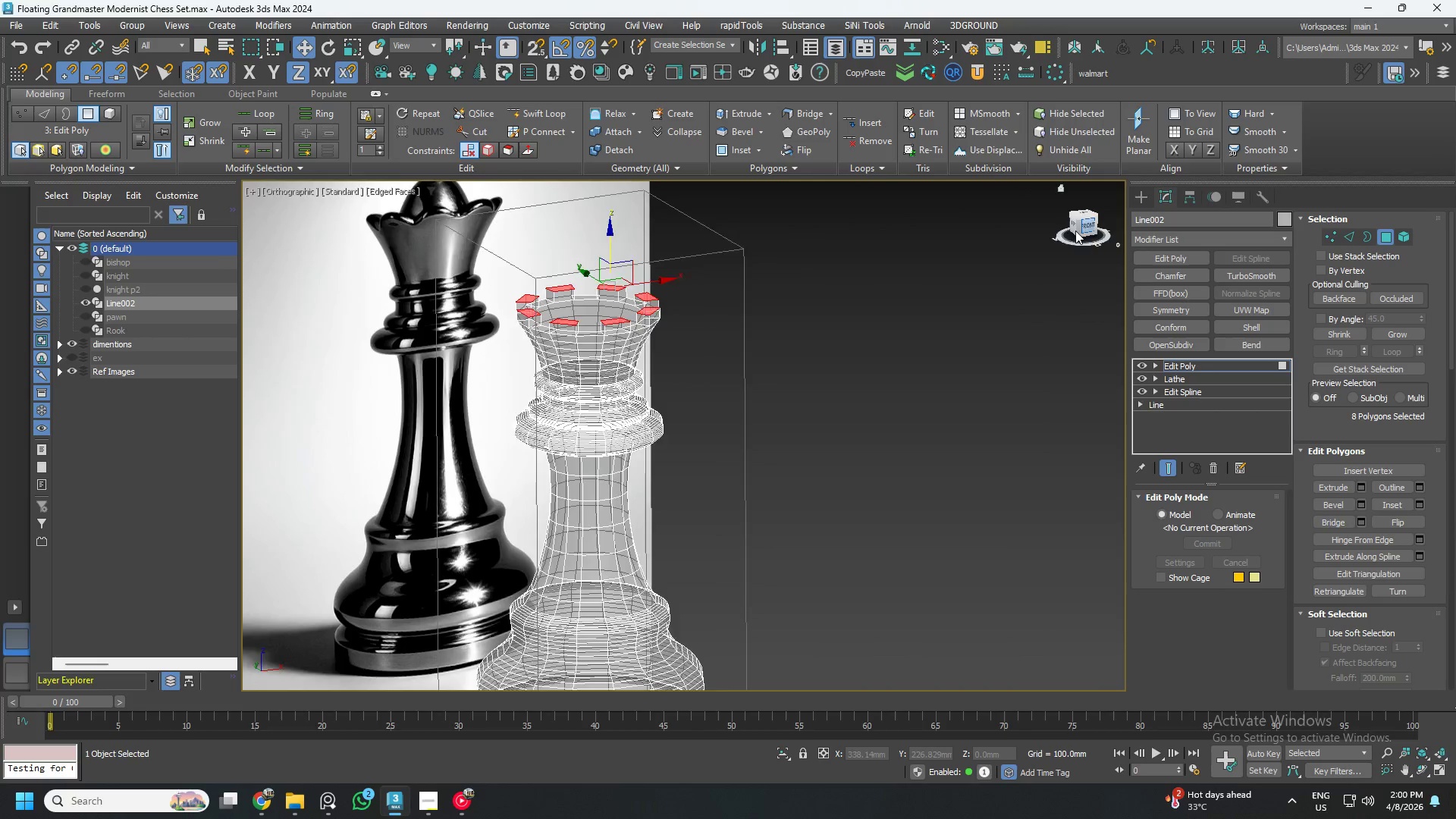 
scroll: coordinate [599, 529], scroll_direction: up, amount: 5.0
 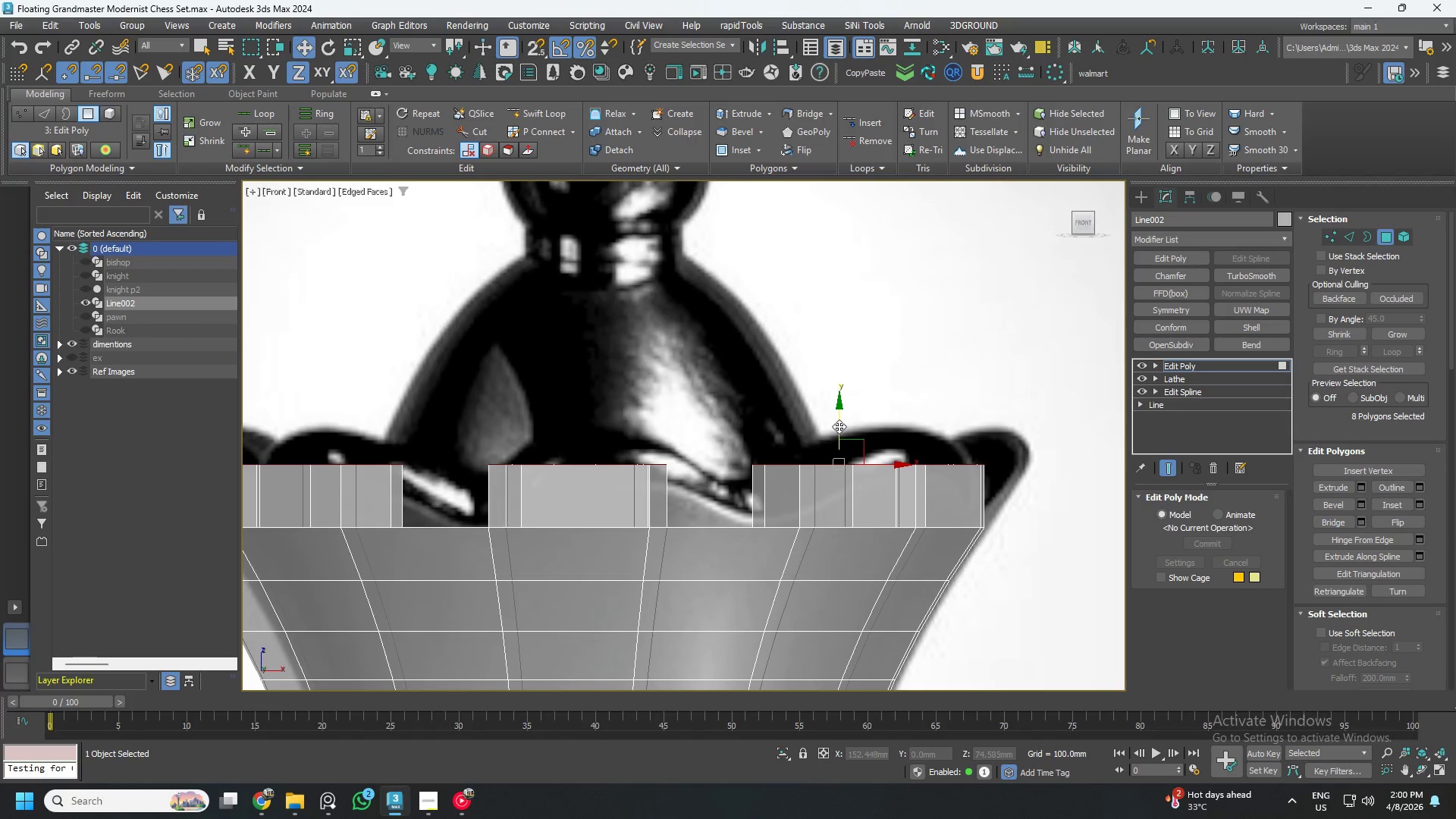 
left_click_drag(start_coordinate=[840, 422], to_coordinate=[832, 393])
 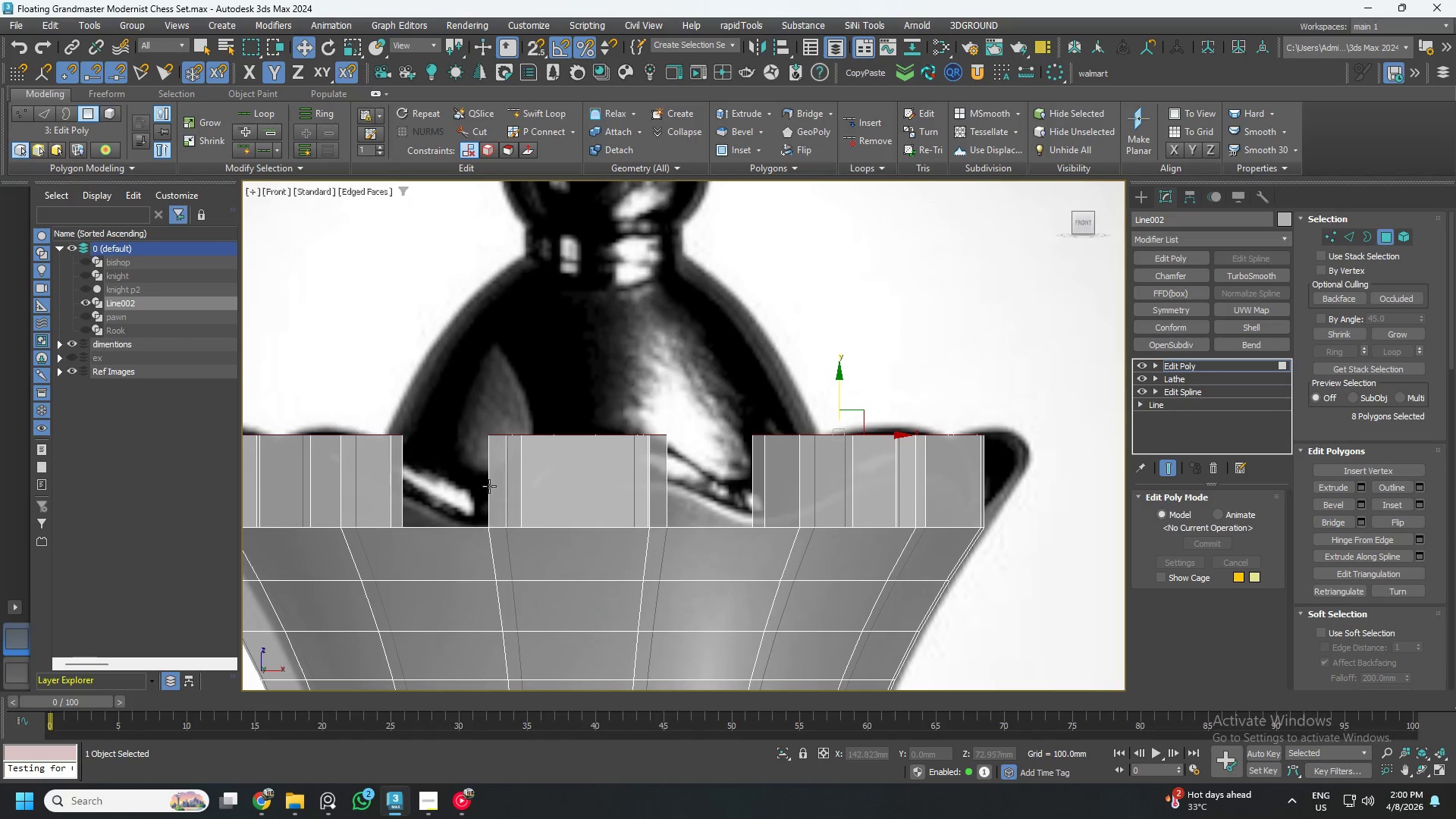 
scroll: coordinate [509, 551], scroll_direction: down, amount: 5.0
 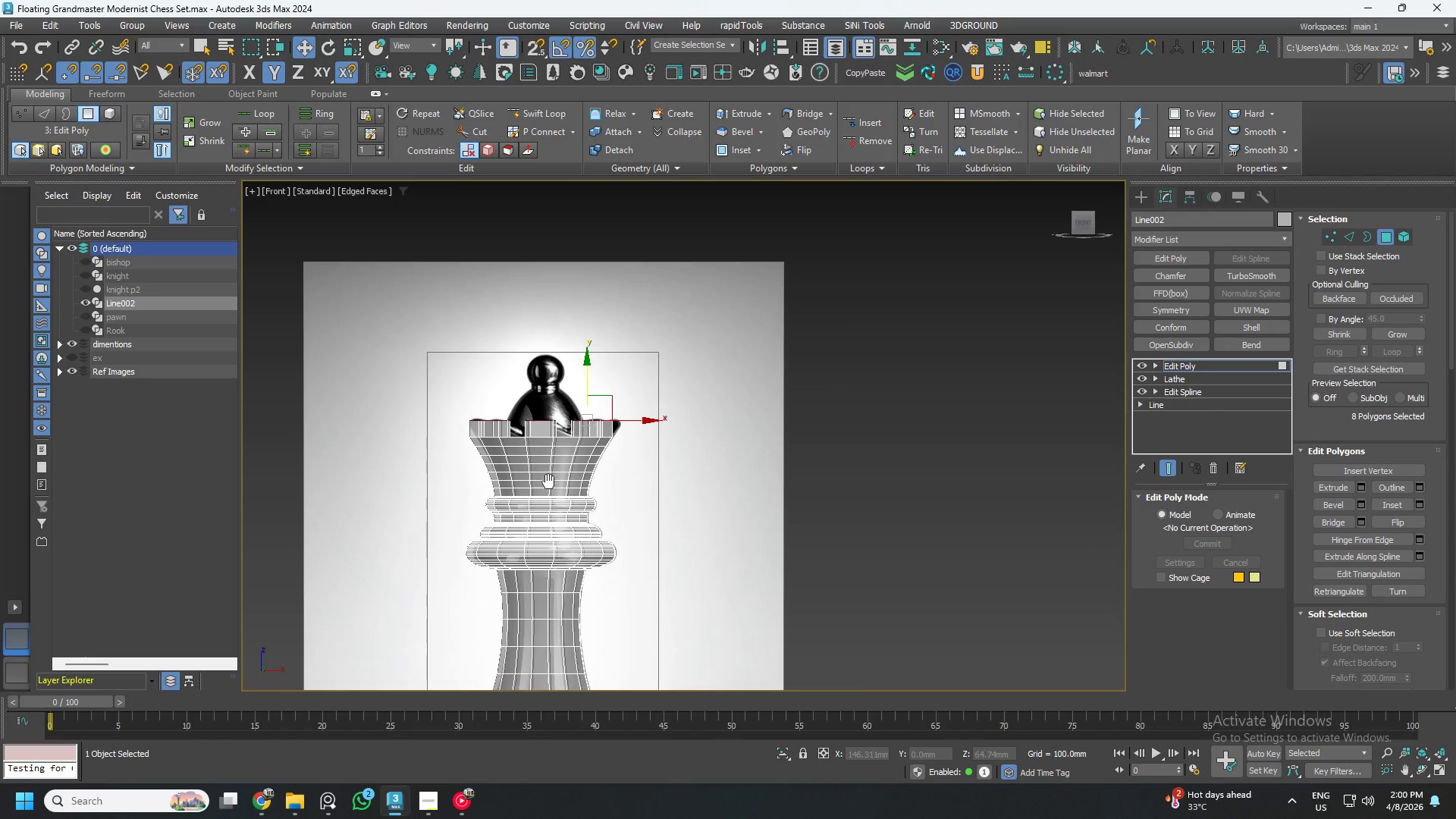 
type(11e)
 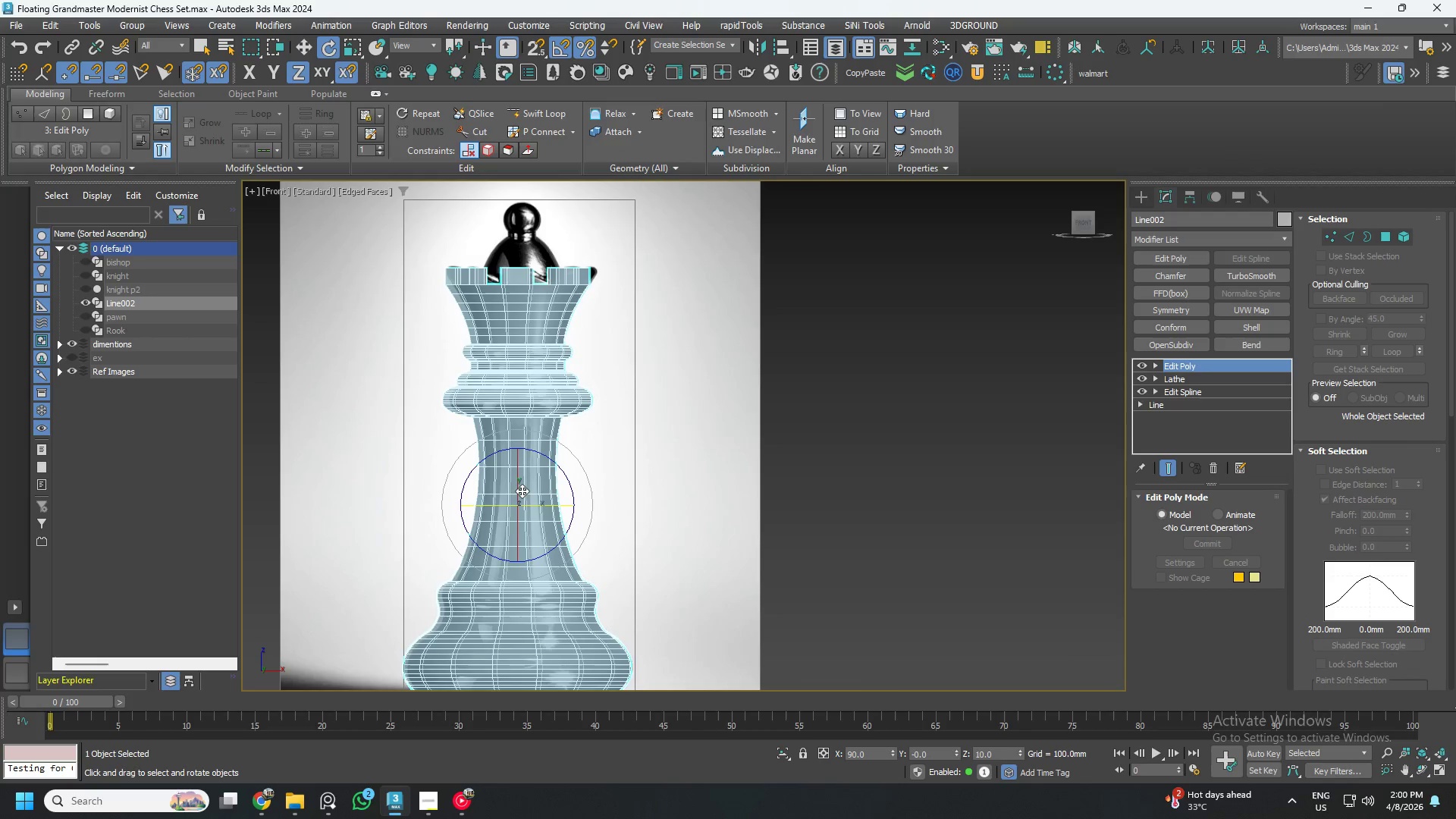 
scroll: coordinate [522, 491], scroll_direction: up, amount: 1.0
 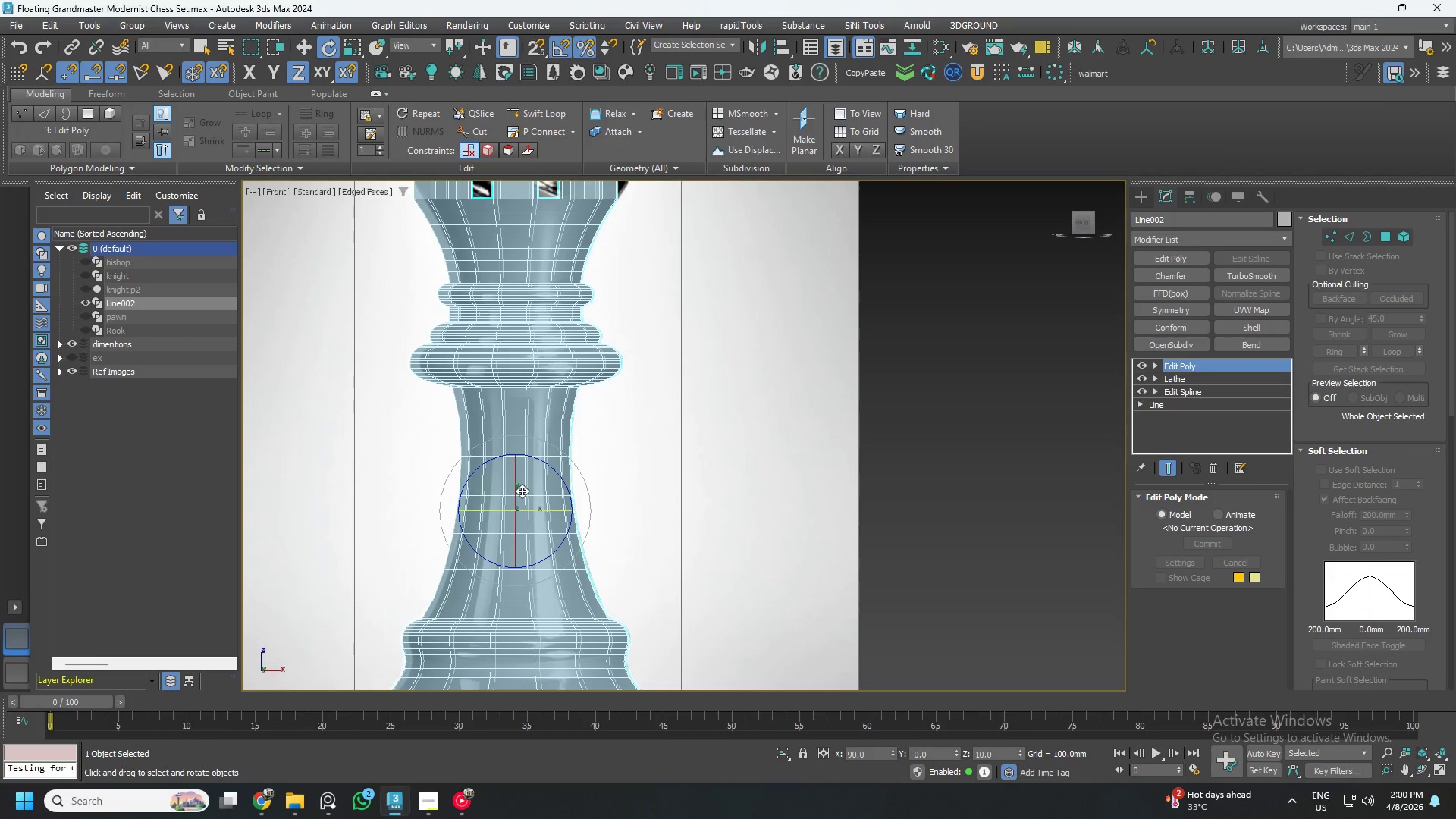 
scroll: coordinate [522, 491], scroll_direction: down, amount: 1.0
 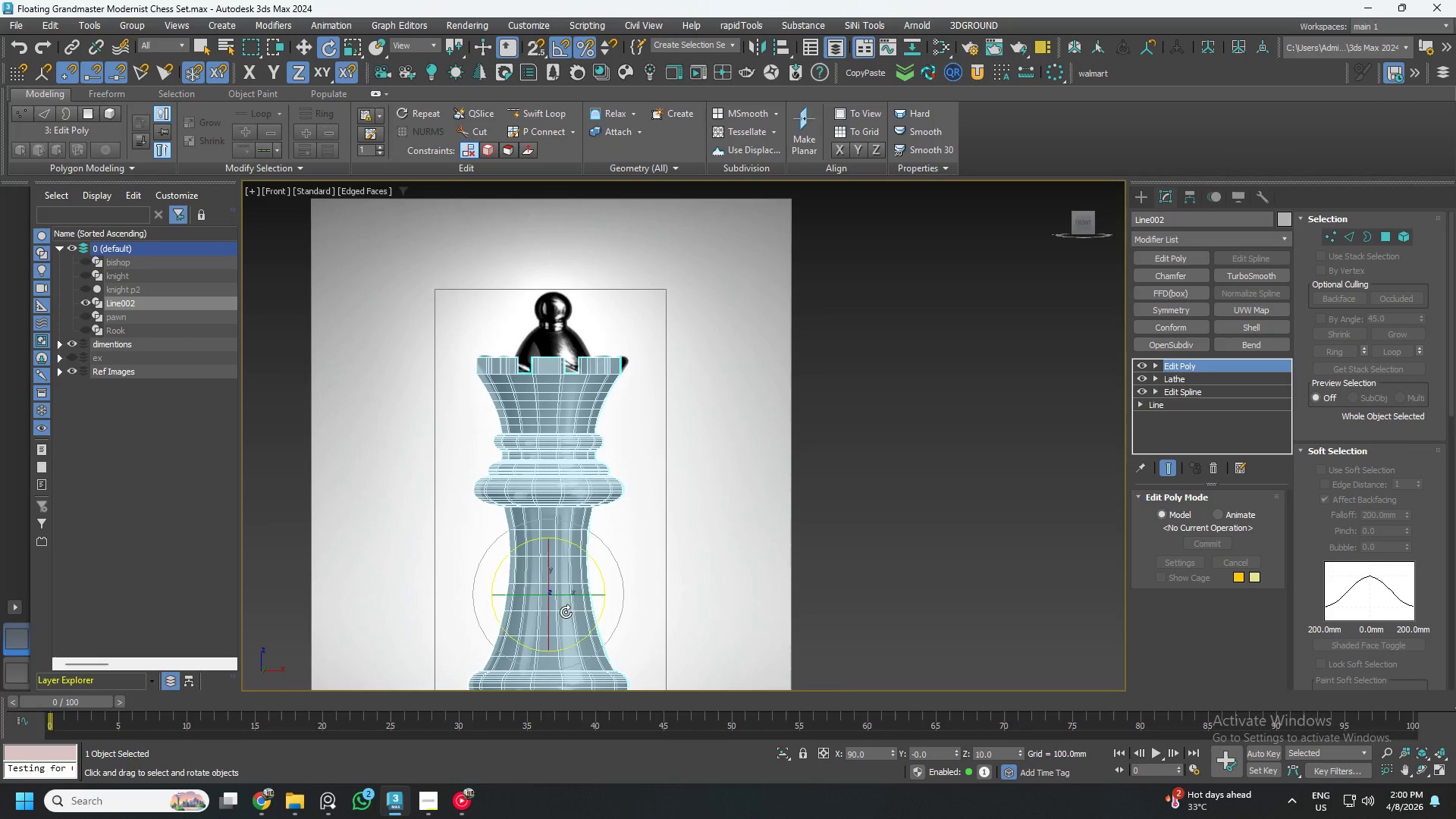 
scroll: coordinate [545, 610], scroll_direction: up, amount: 5.0
 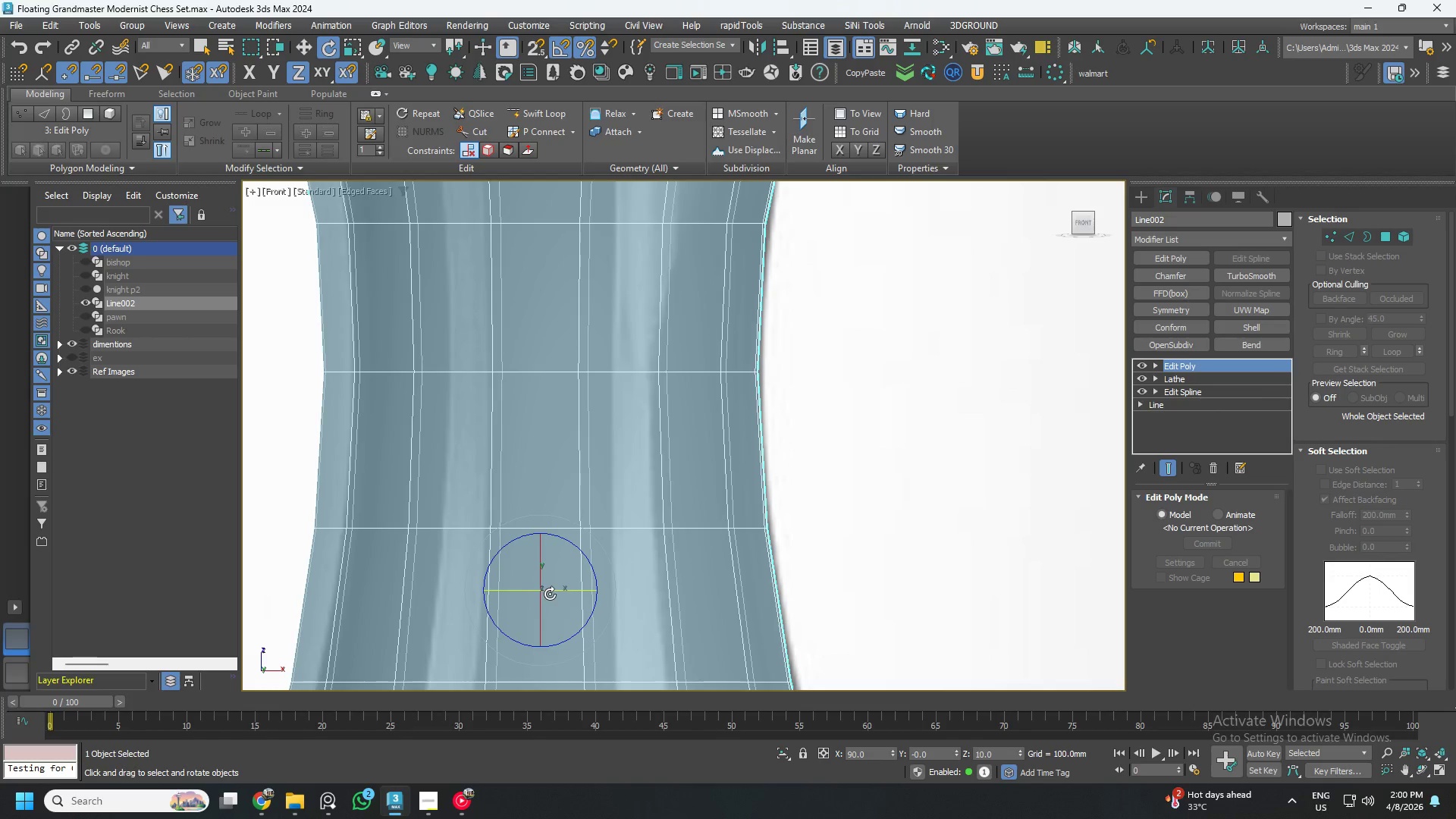 
left_click_drag(start_coordinate=[553, 593], to_coordinate=[557, 593])
 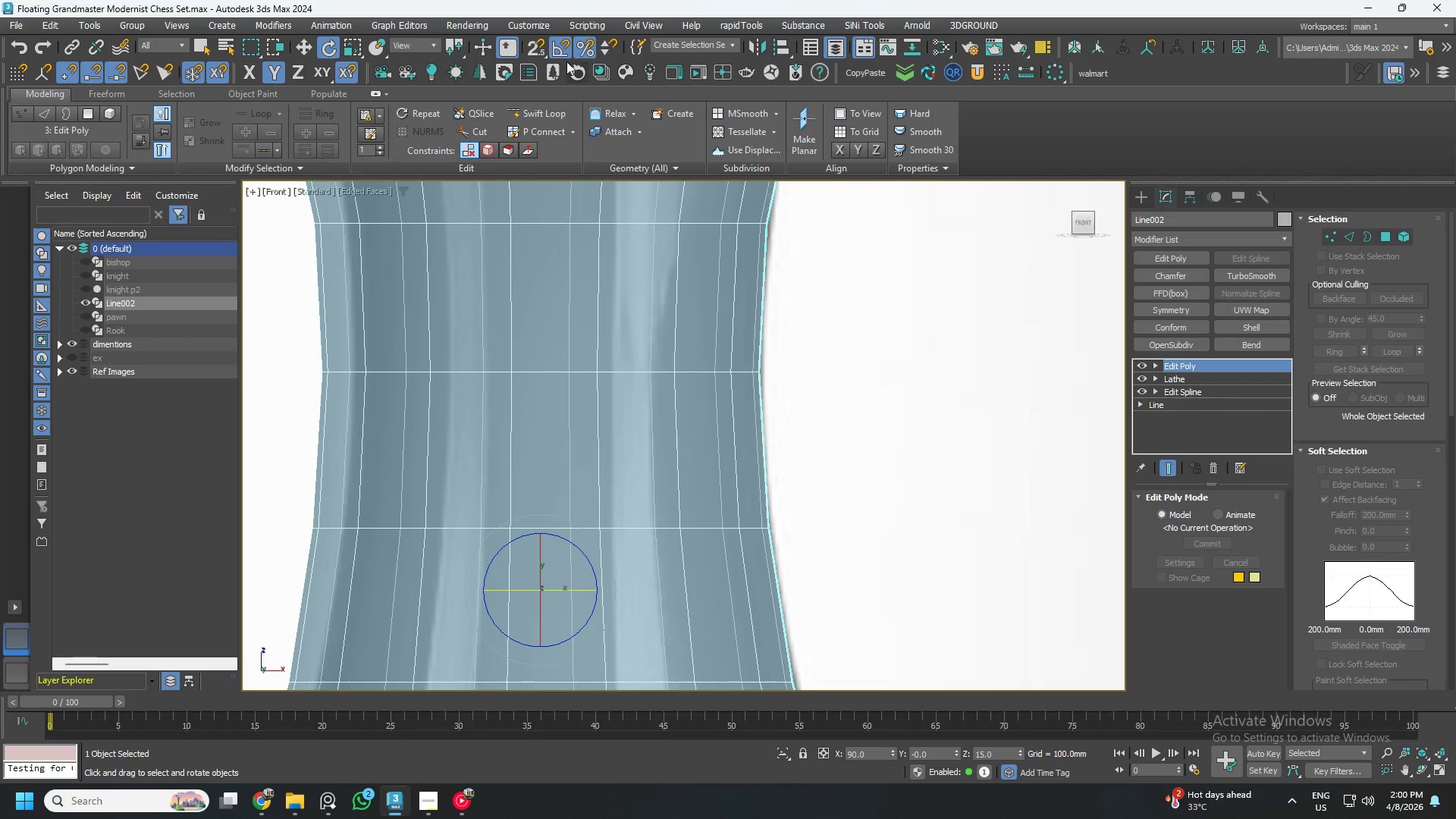 
left_click([556, 52])
 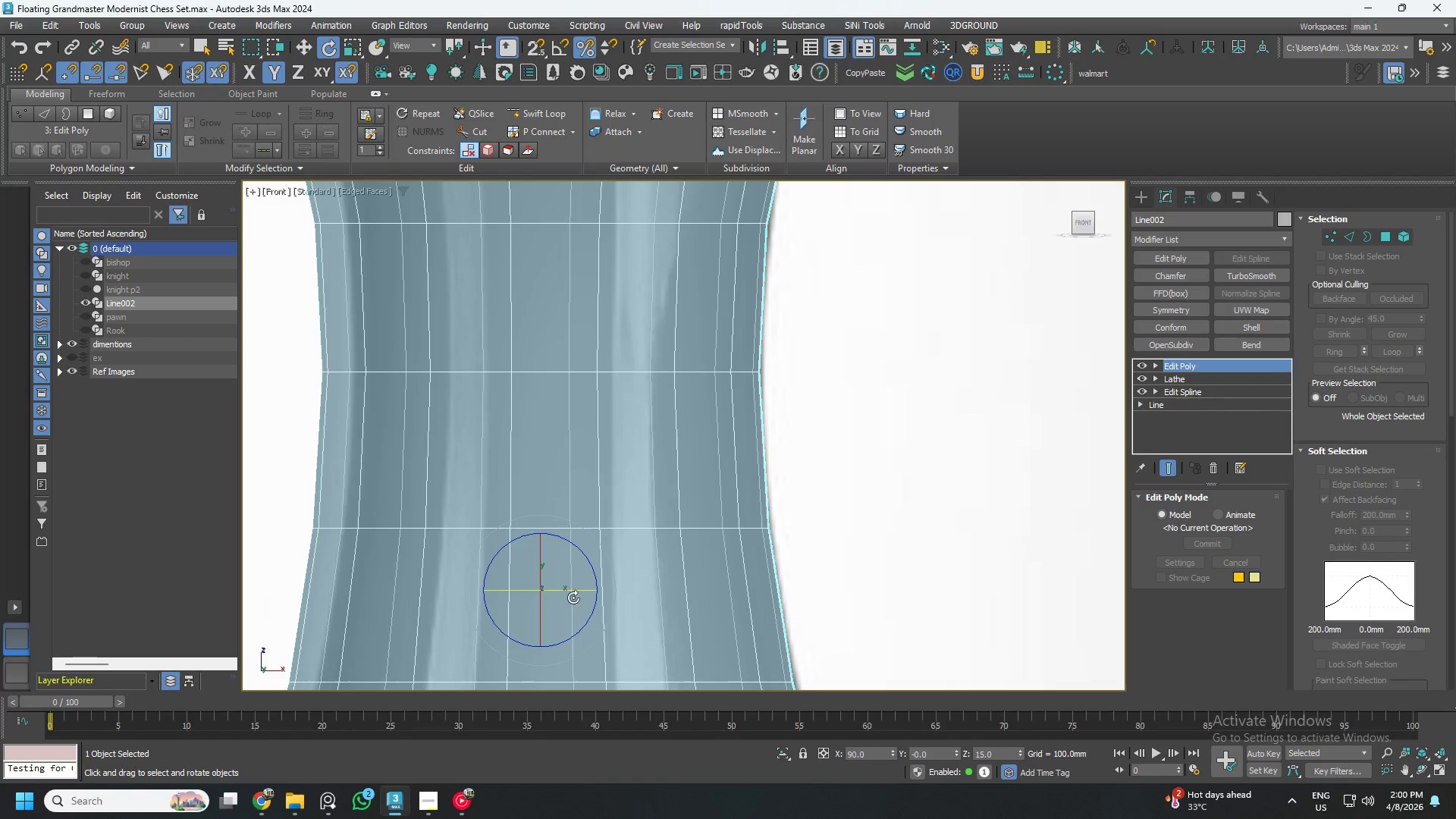 
left_click_drag(start_coordinate=[576, 591], to_coordinate=[570, 592])
 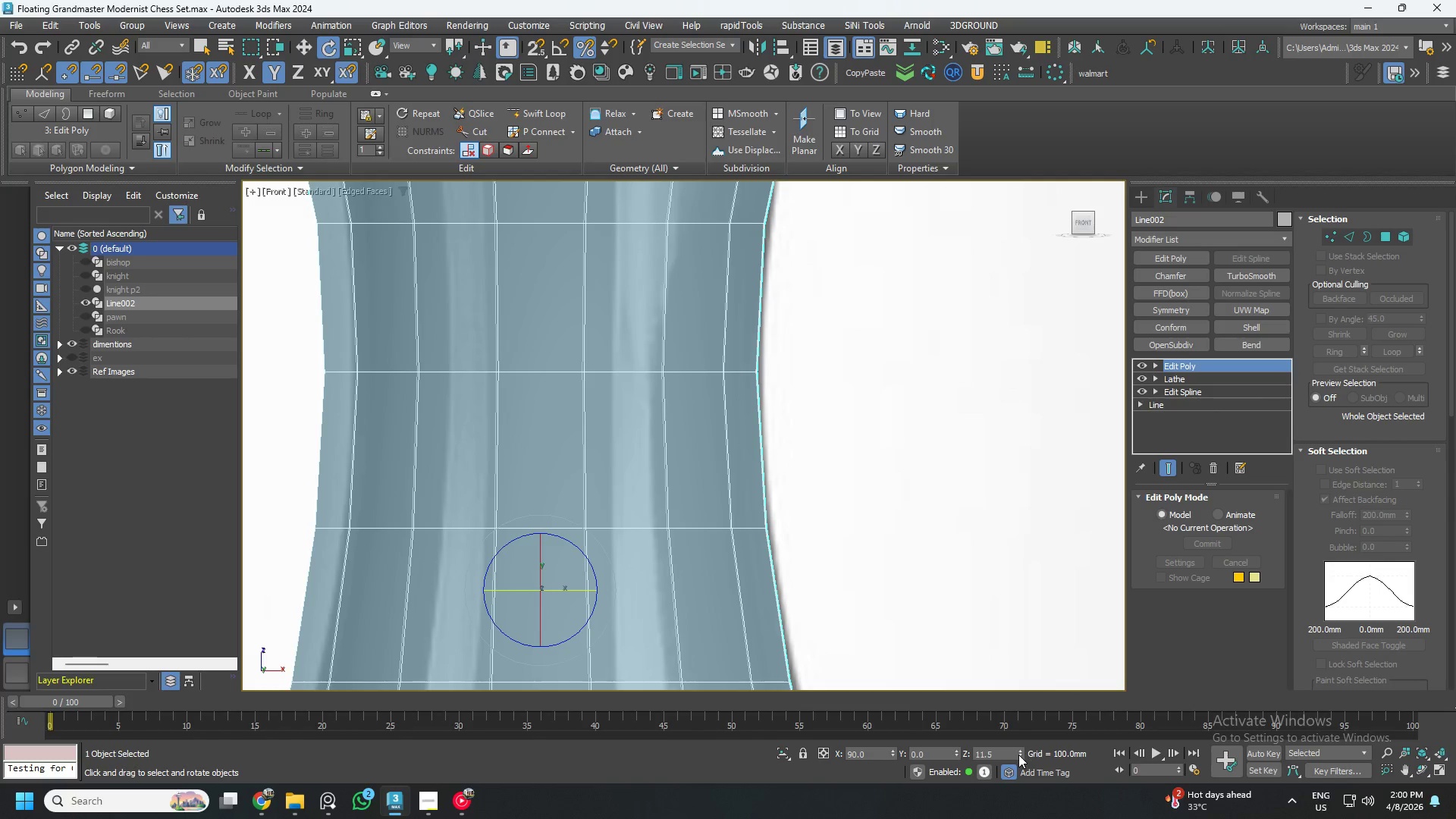 
left_click([1019, 757])
 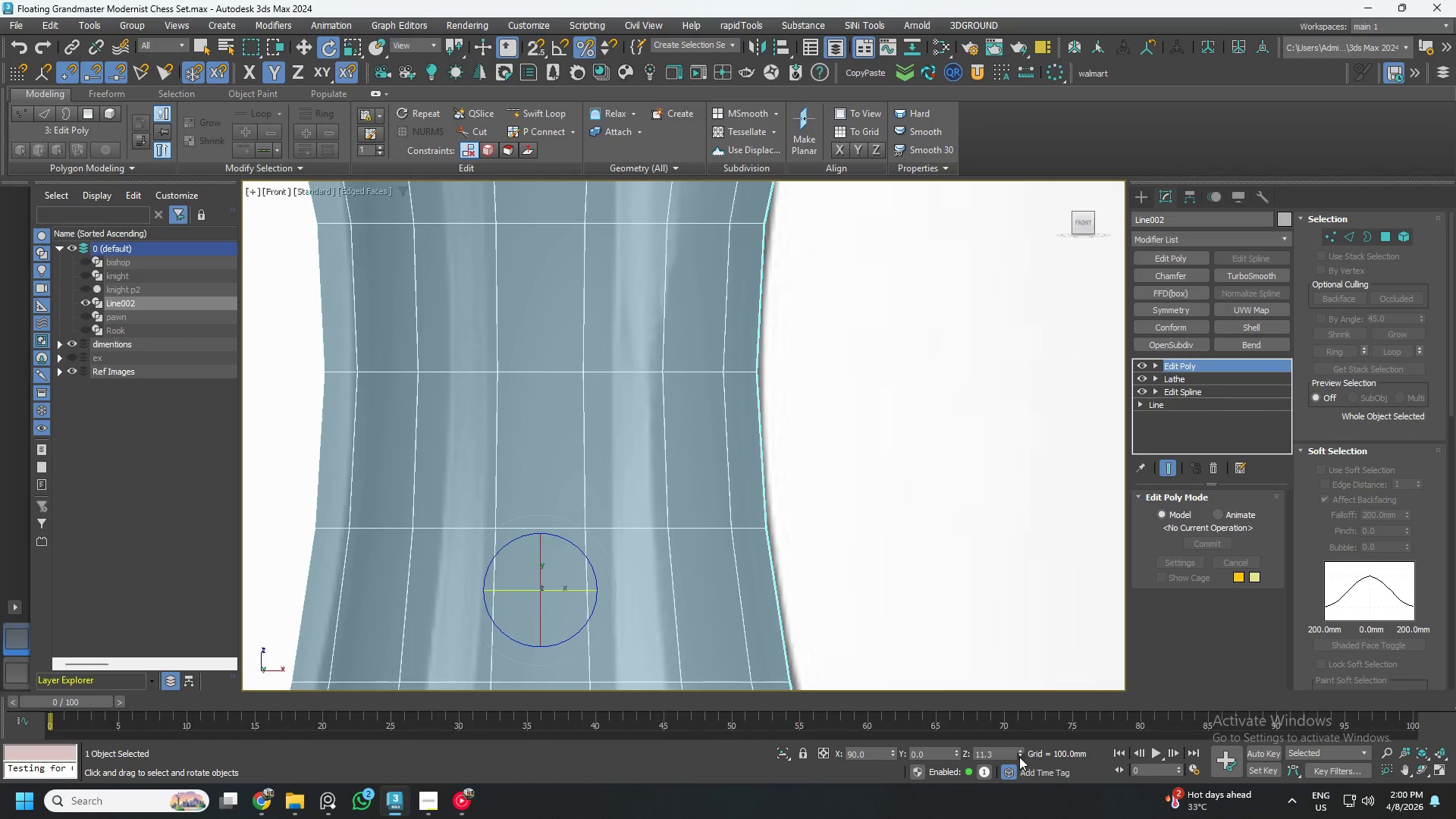 
double_click([1019, 757])
 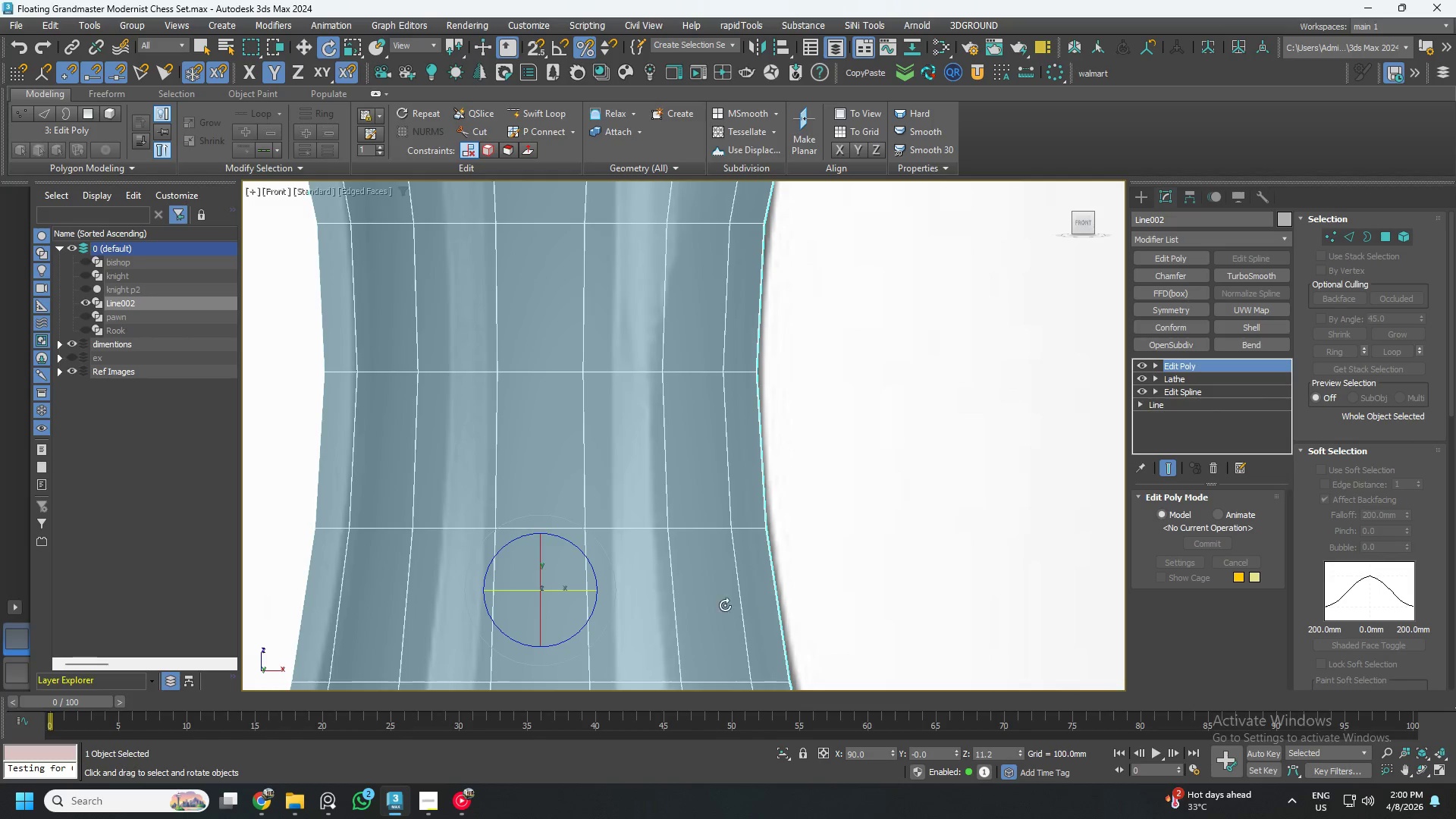 
scroll: coordinate [526, 451], scroll_direction: up, amount: 13.0
 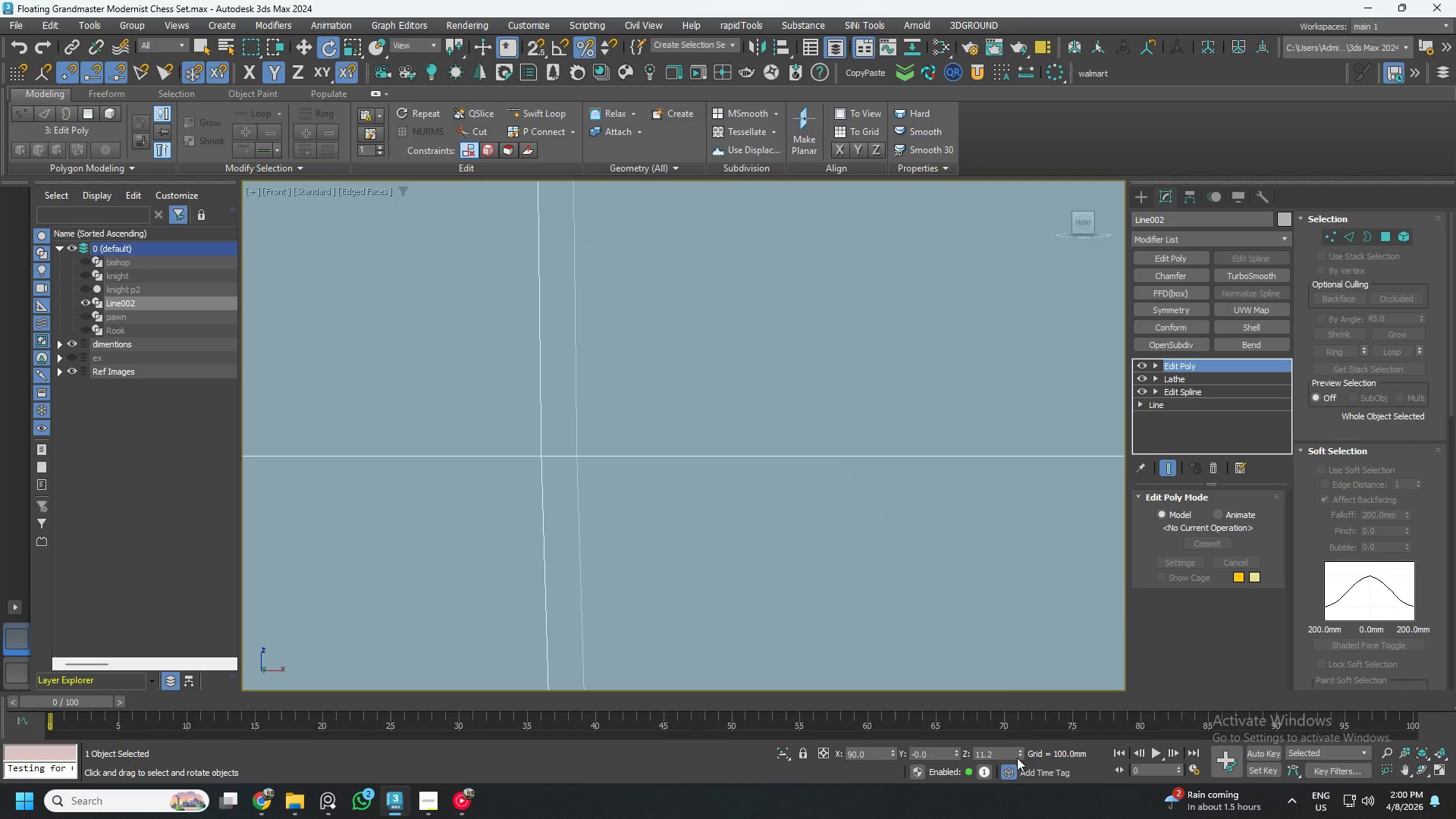 
left_click([1018, 755])
 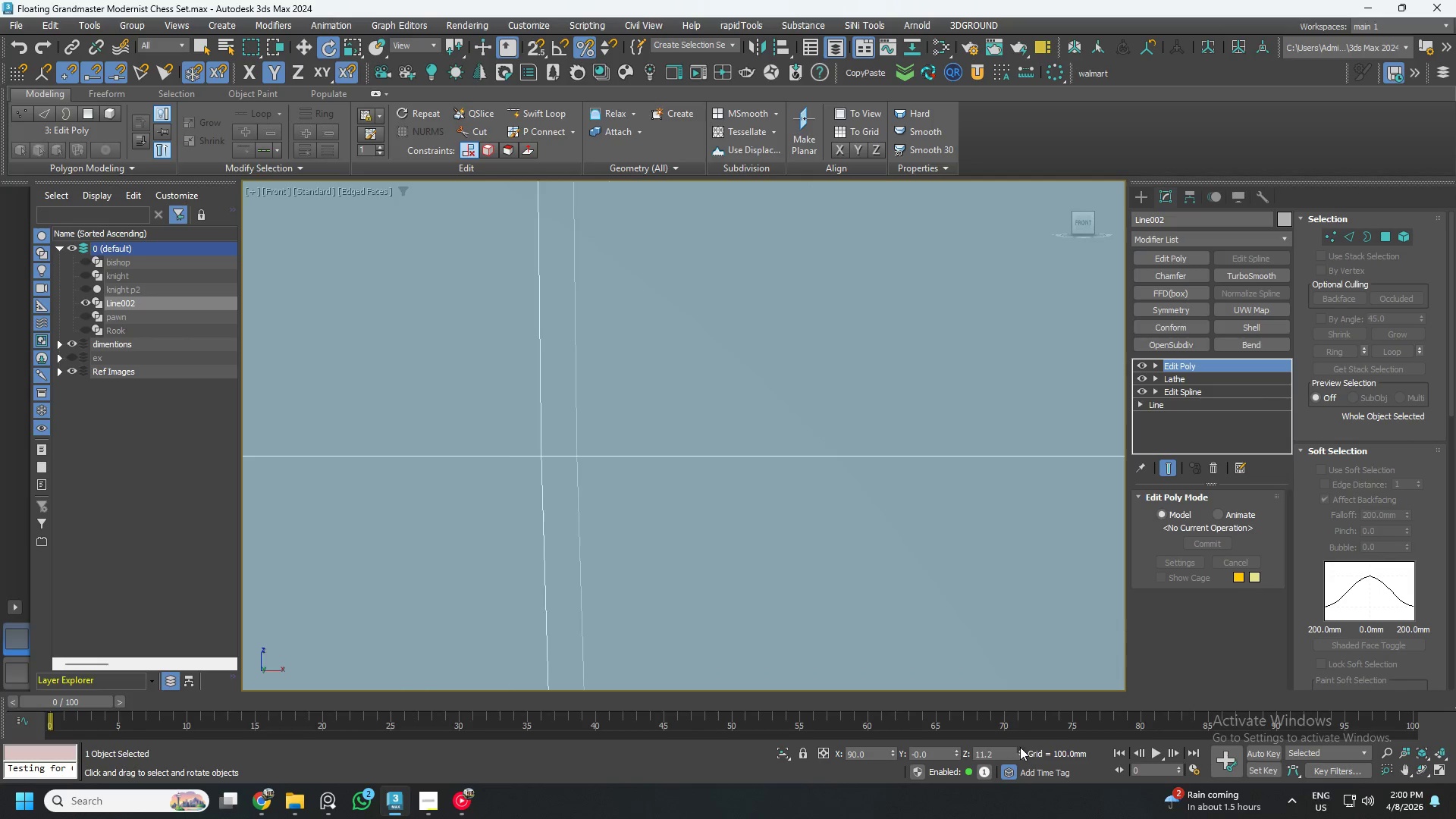 
double_click([1020, 747])
 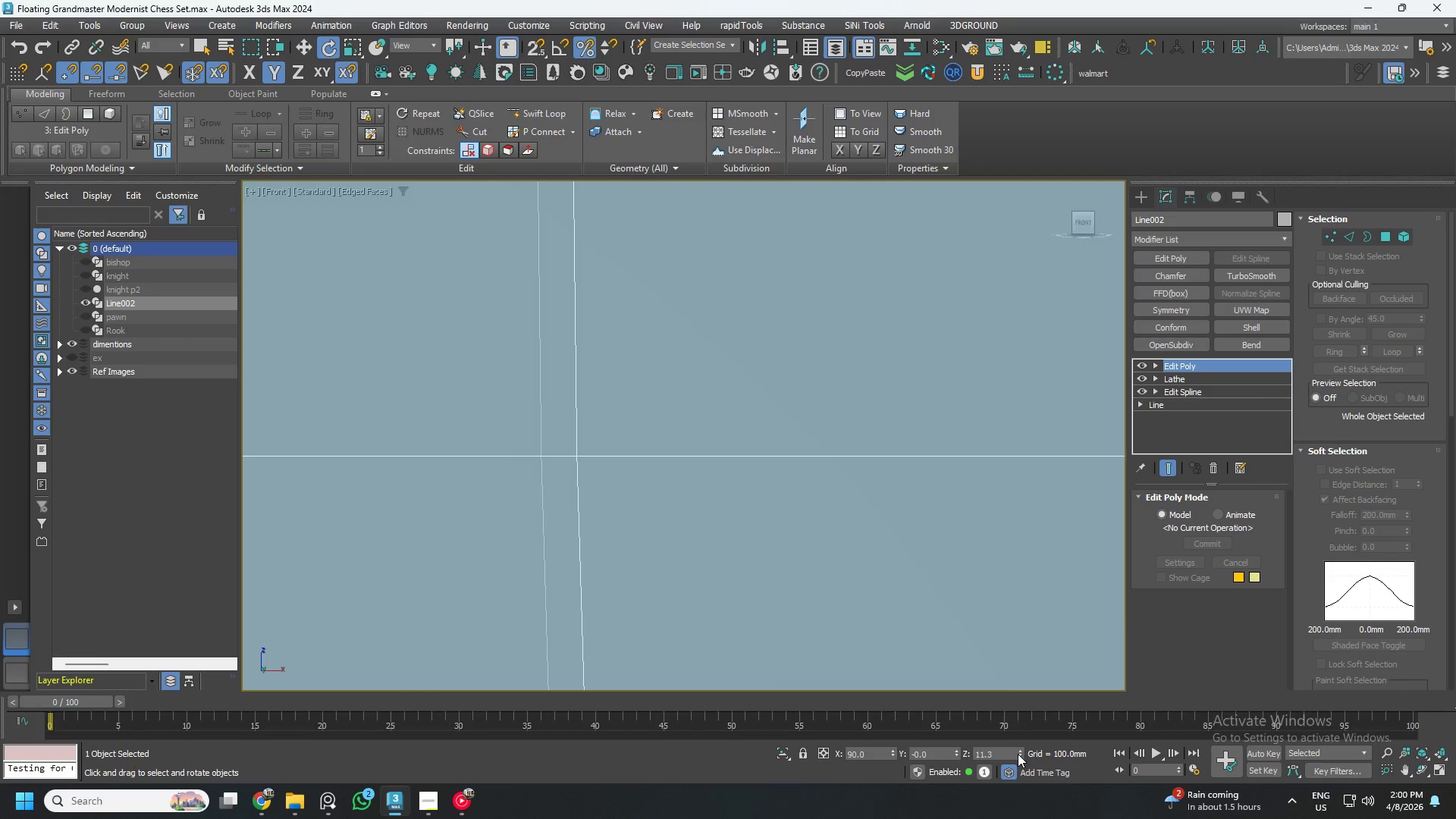 
left_click([1019, 756])
 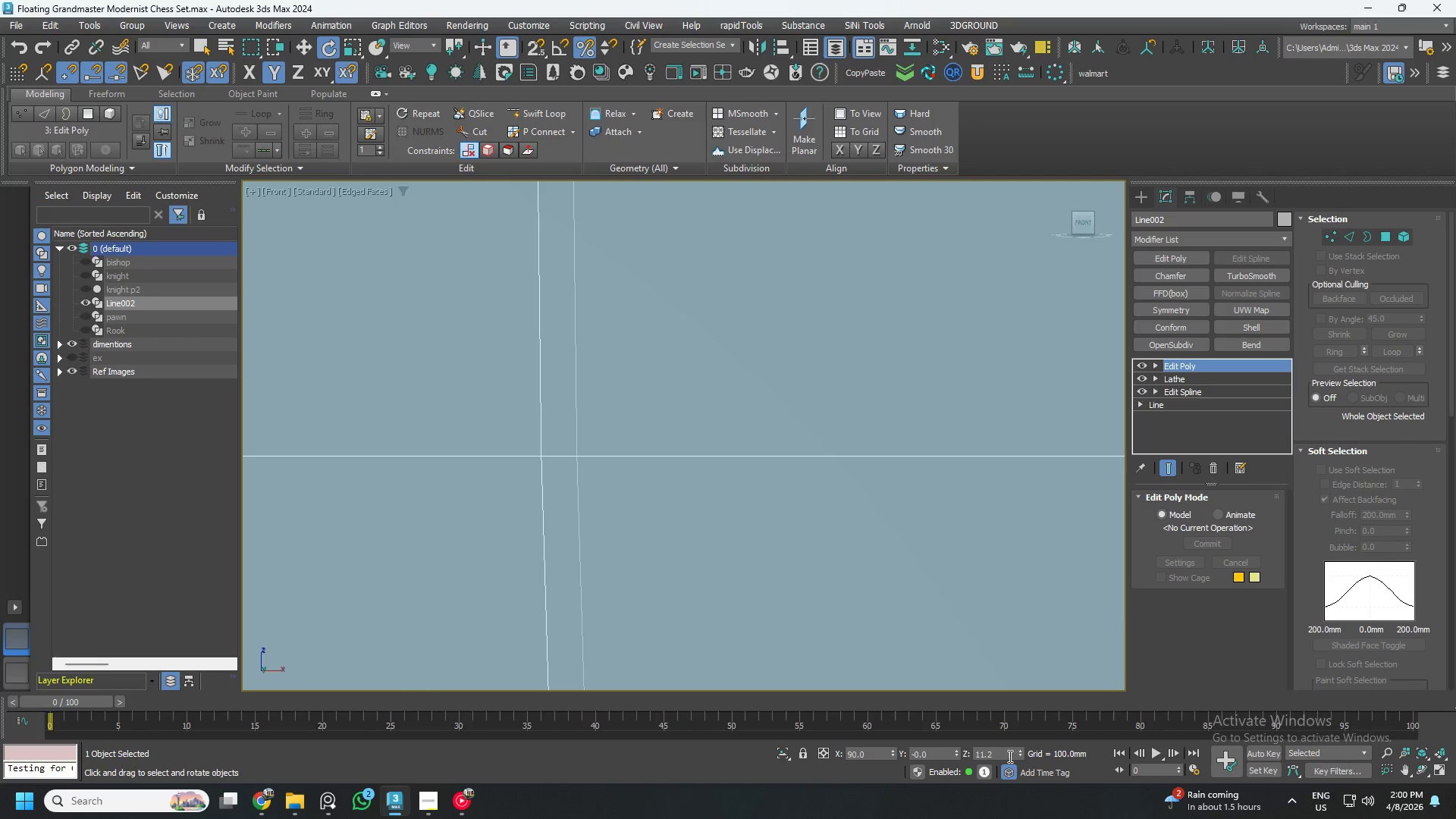 
left_click([999, 755])
 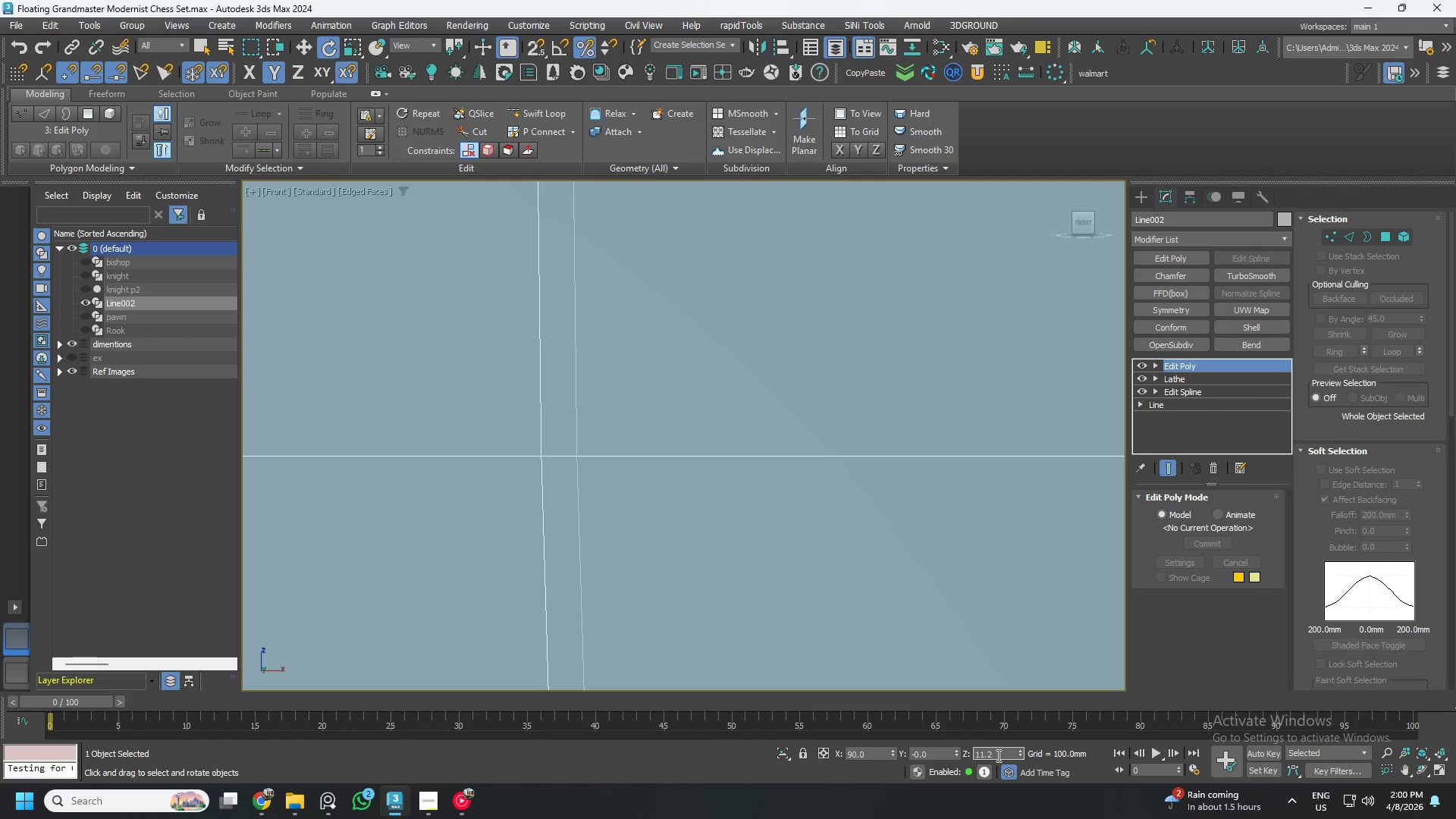 
key(Numpad5)
 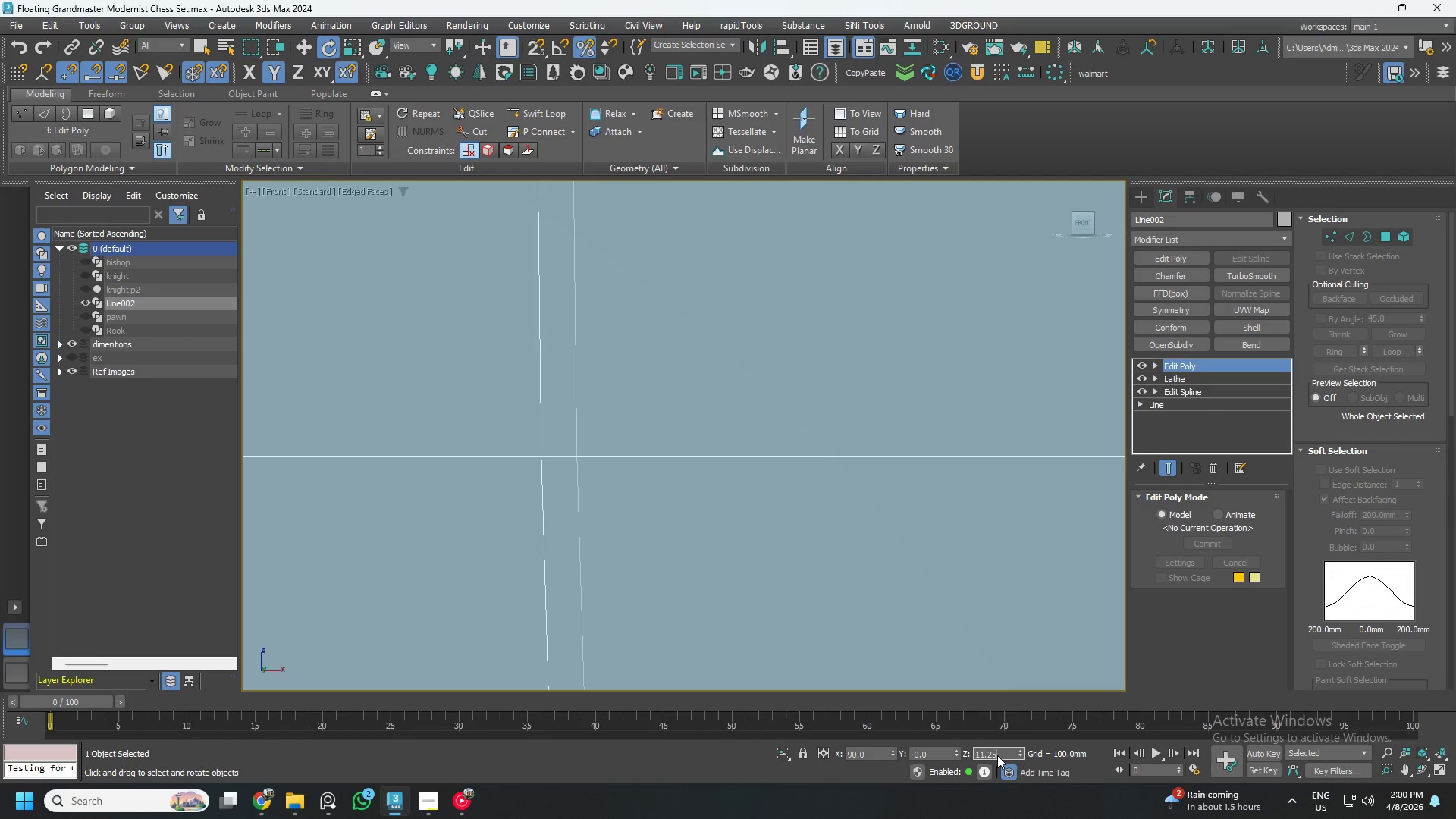 
key(NumpadEnter)
 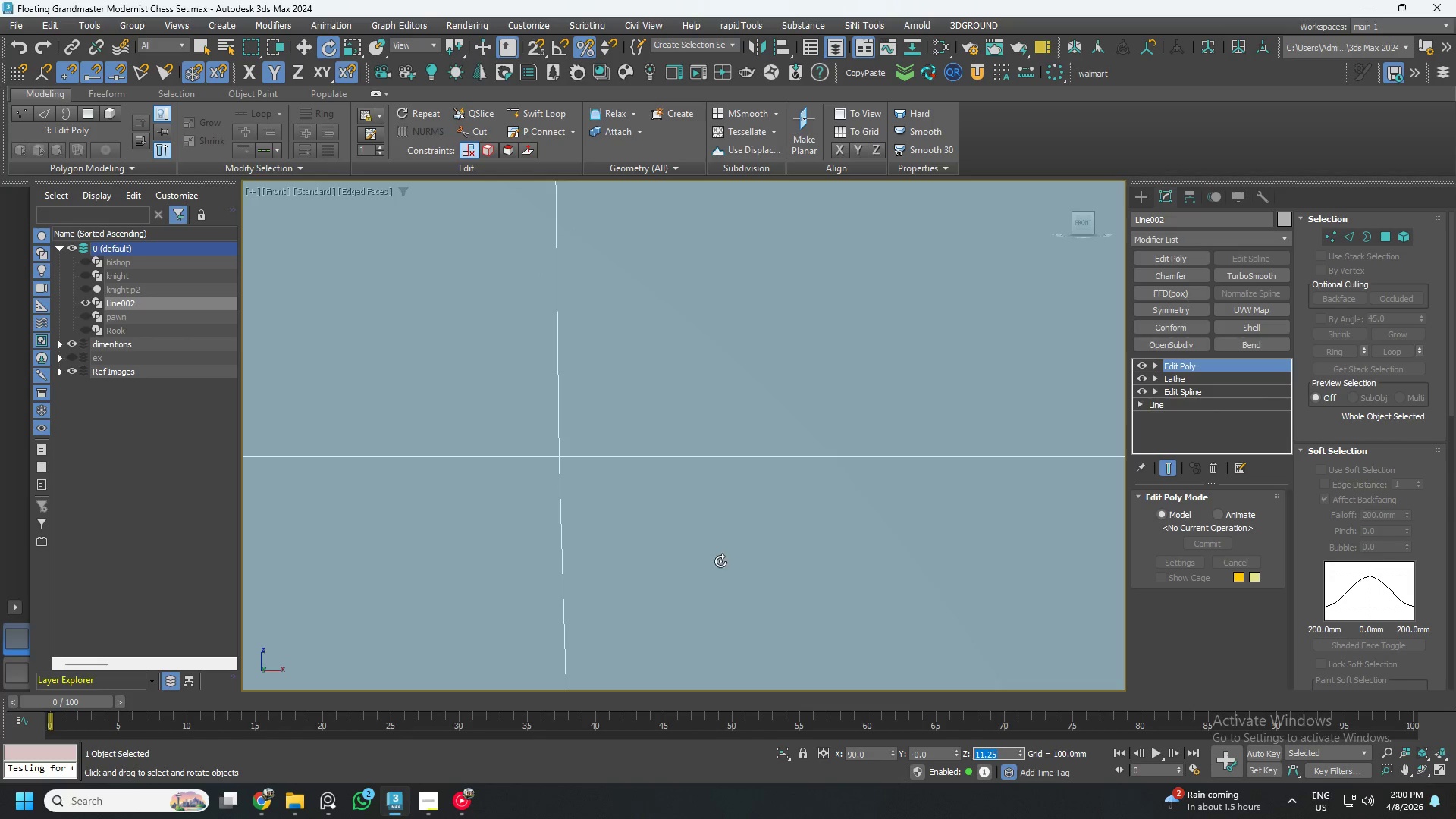 
scroll: coordinate [604, 476], scroll_direction: down, amount: 21.0
 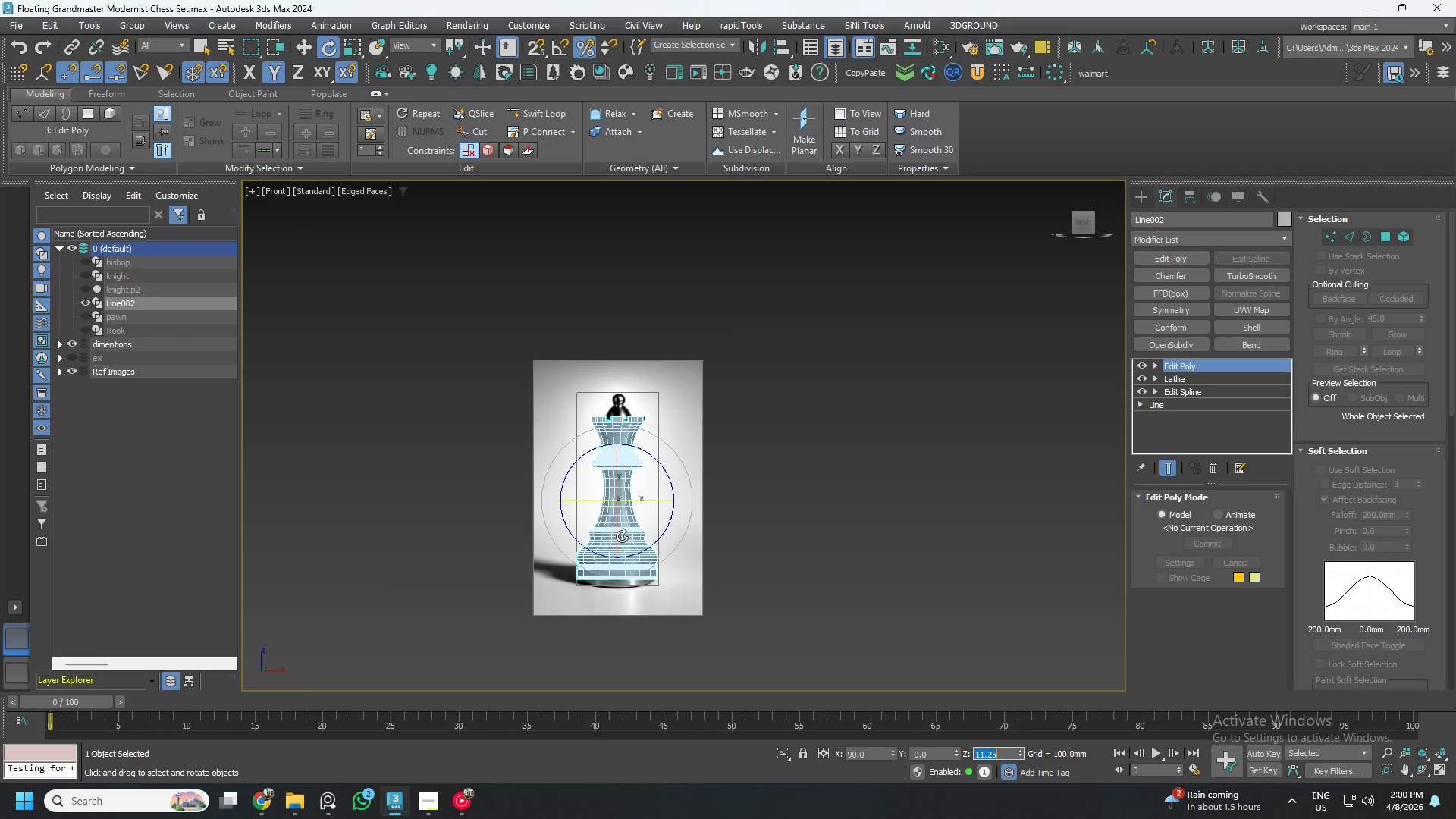 
hold_key(key=AltLeft, duration=0.59)
 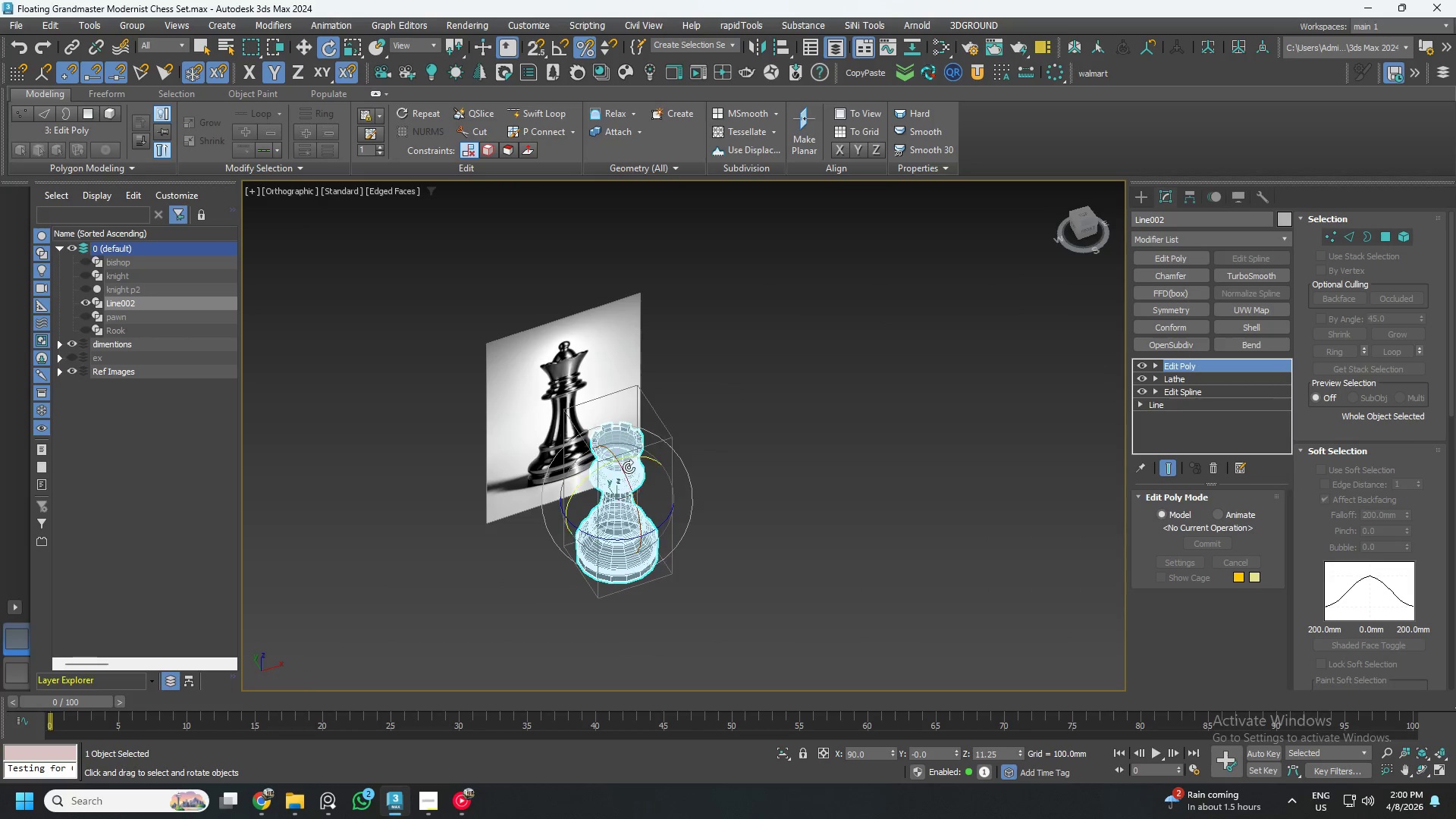 
scroll: coordinate [632, 482], scroll_direction: up, amount: 3.0
 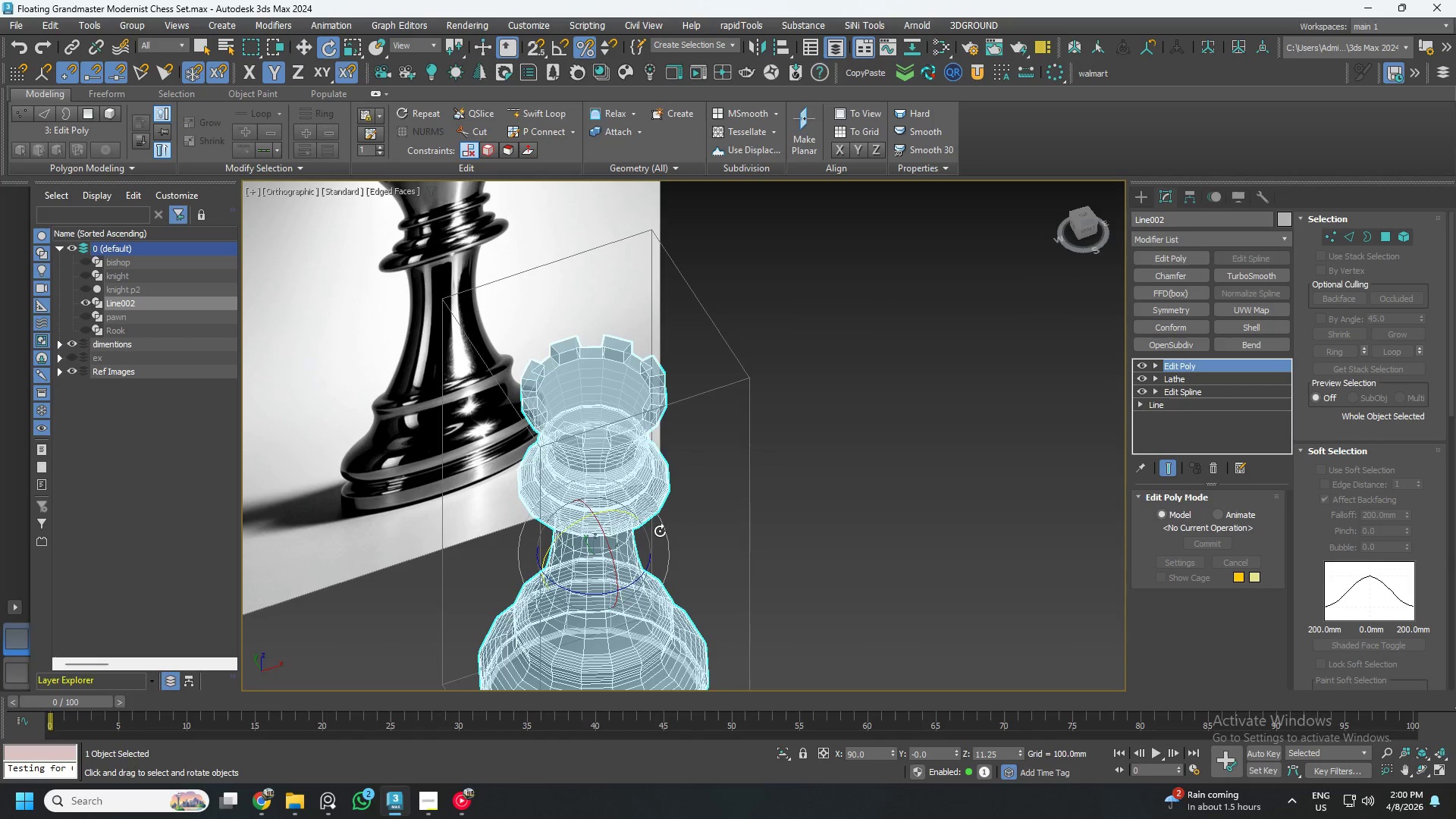 
hold_key(key=AltLeft, duration=0.58)
 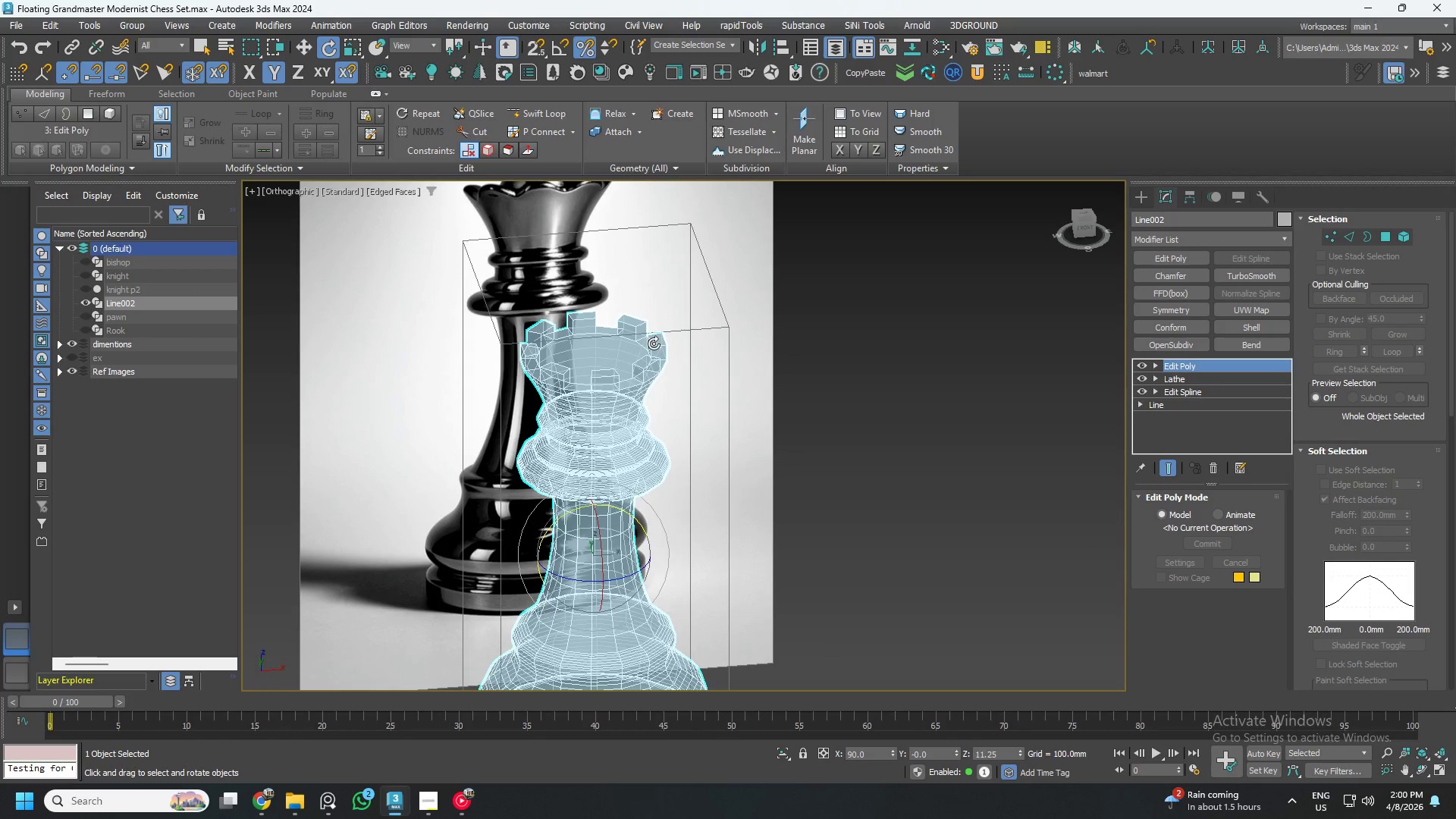 
key(W)
 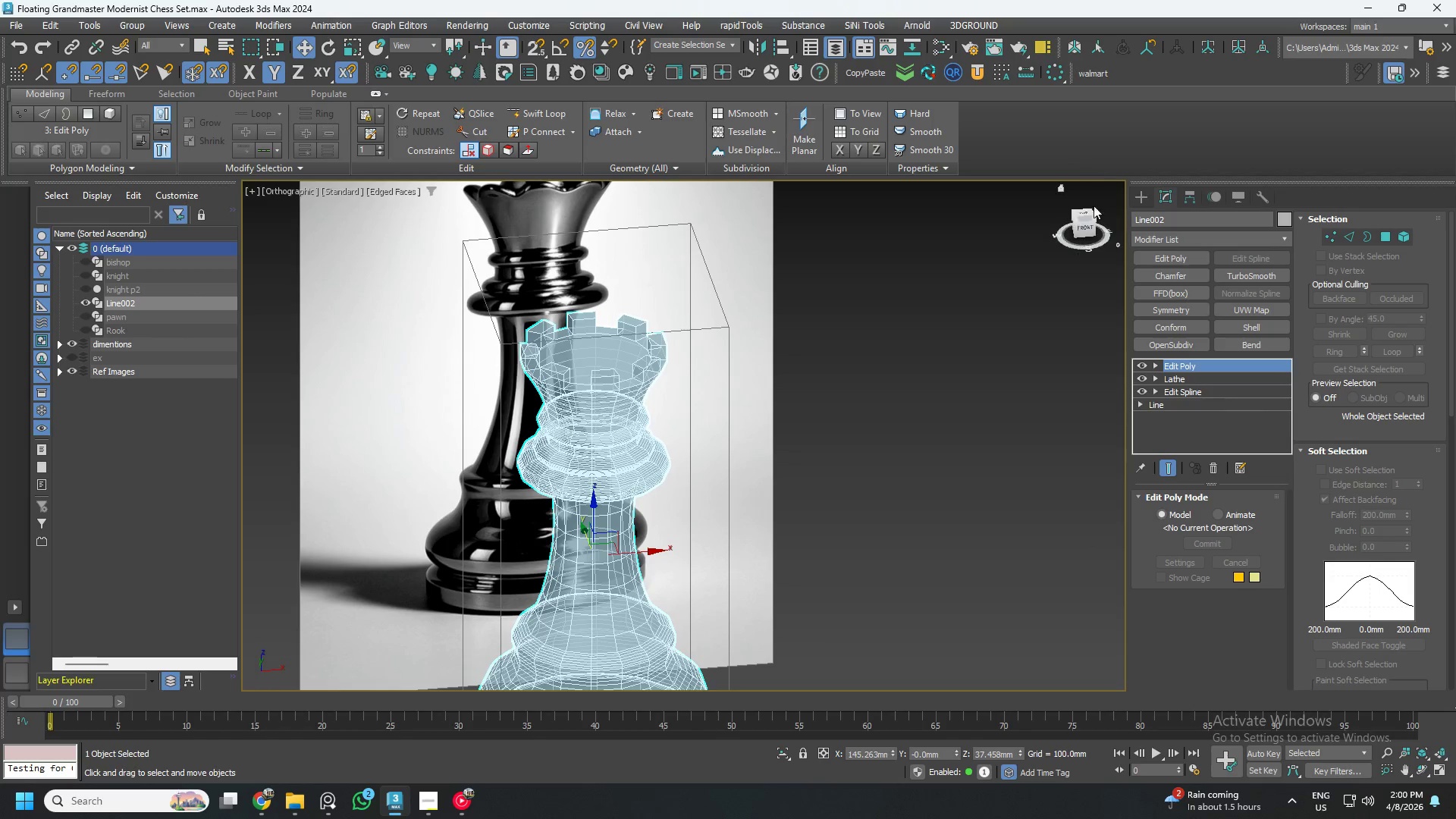 
double_click([1173, 215])
 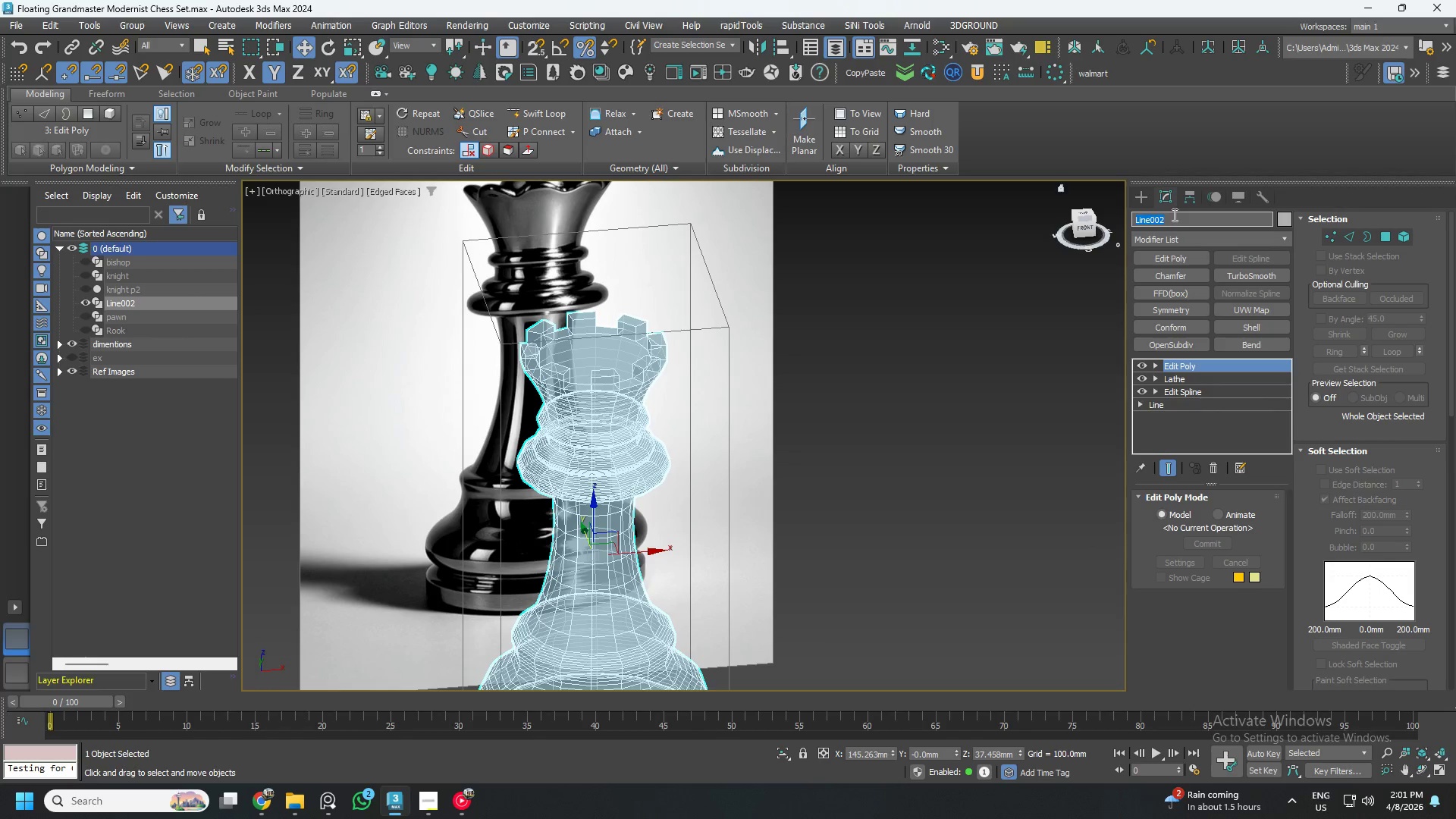 
type(queen)
 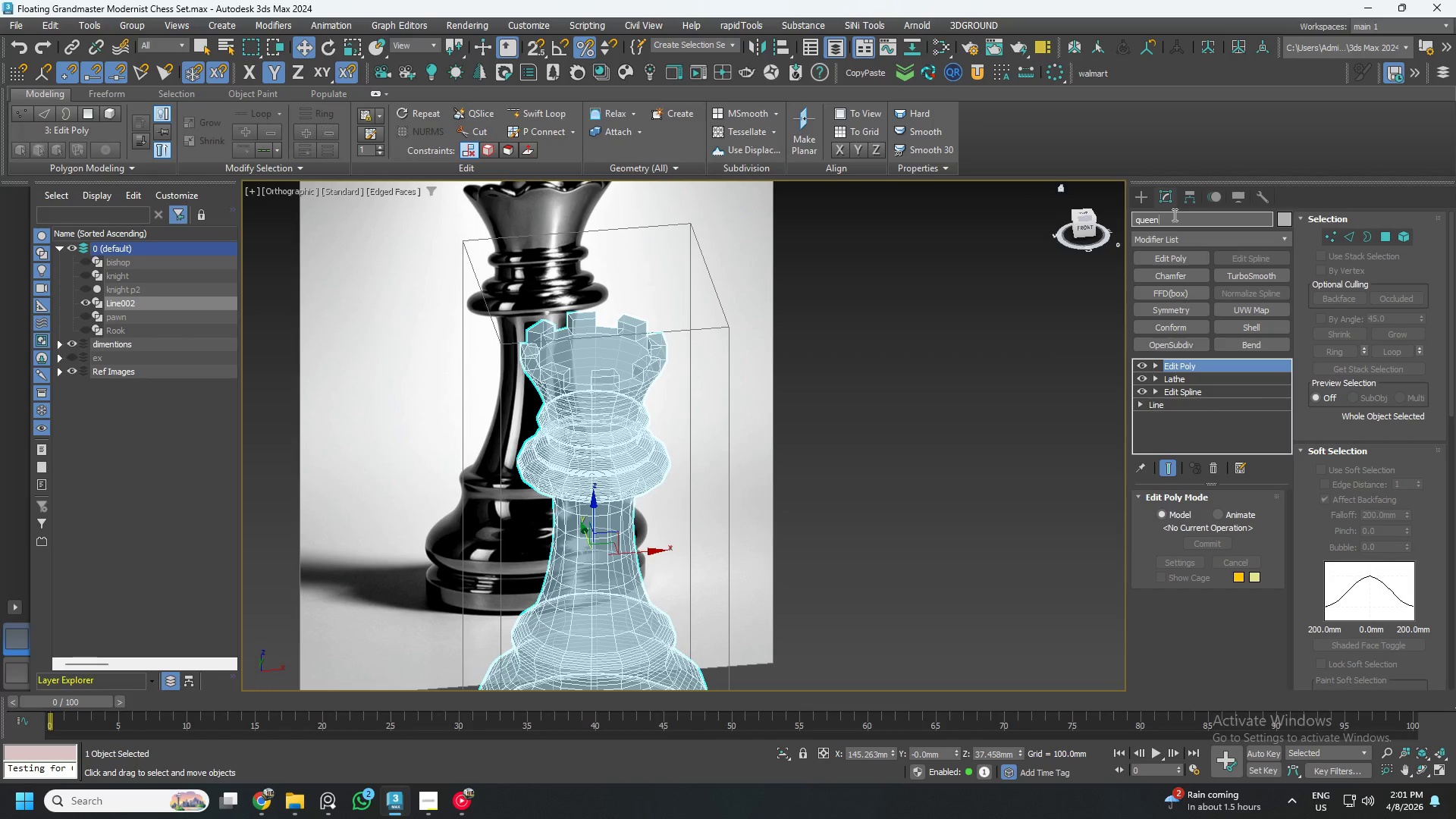 
key(Enter)
 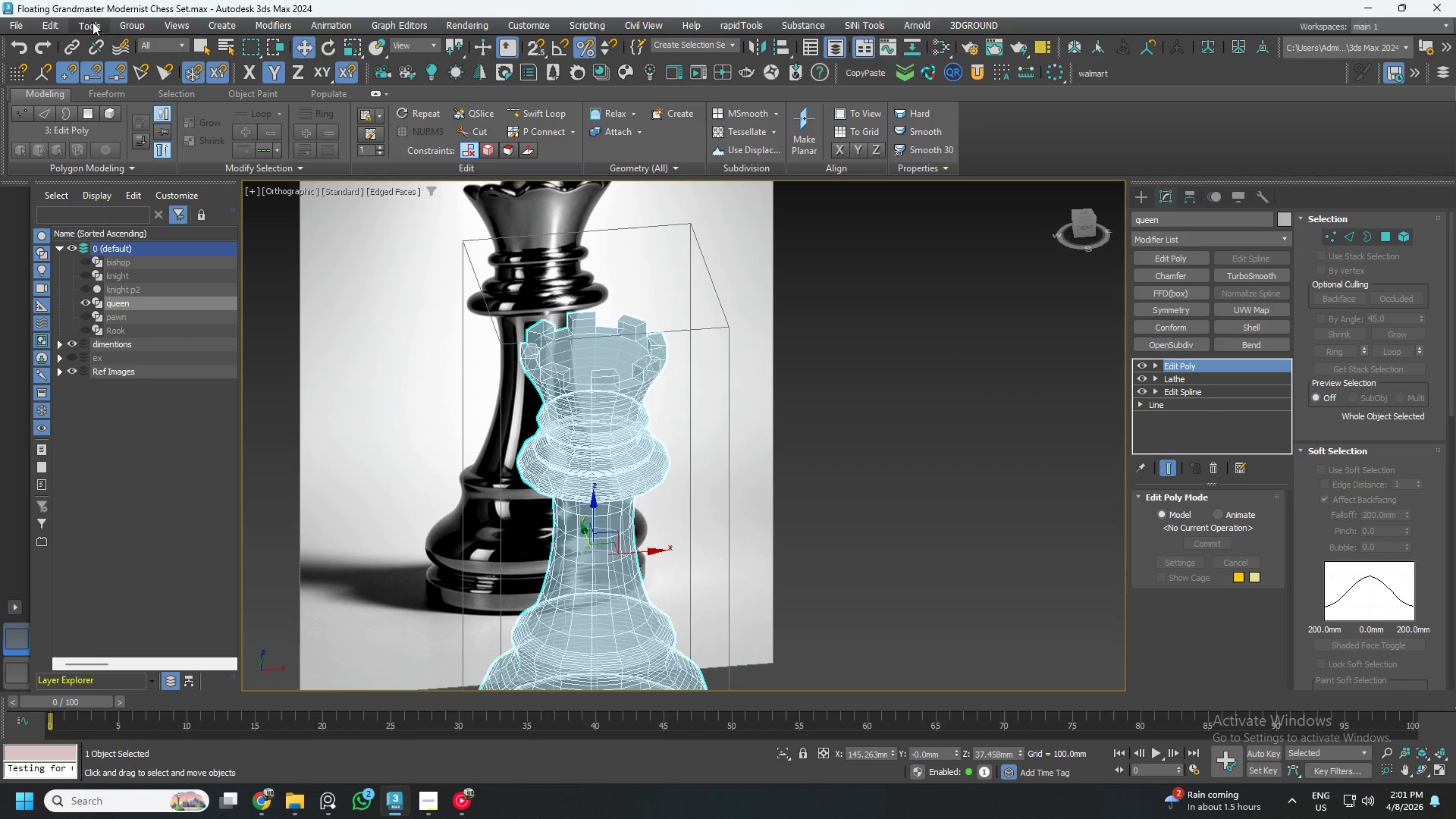 
left_click([55, 24])
 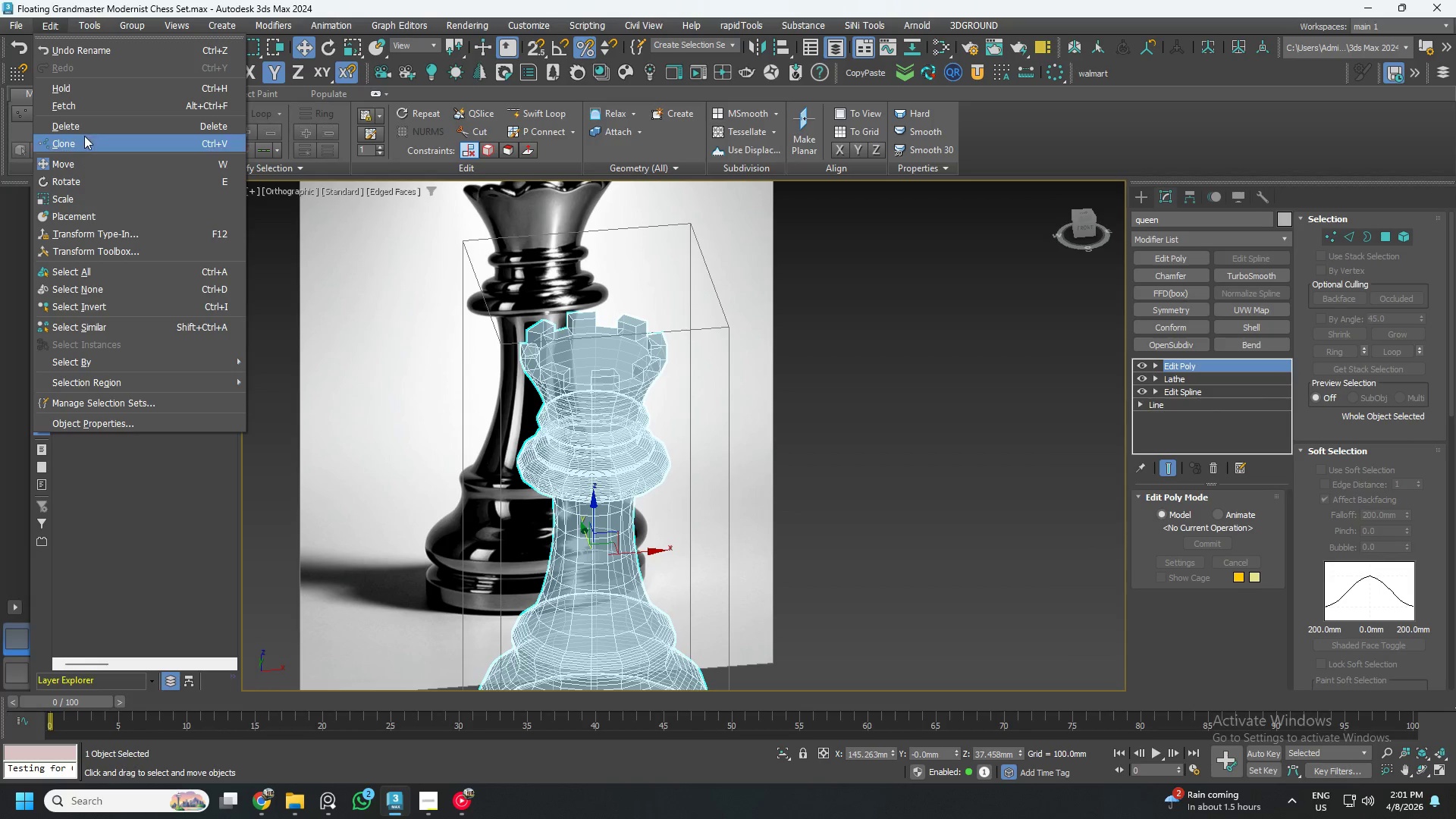 
left_click([84, 136])
 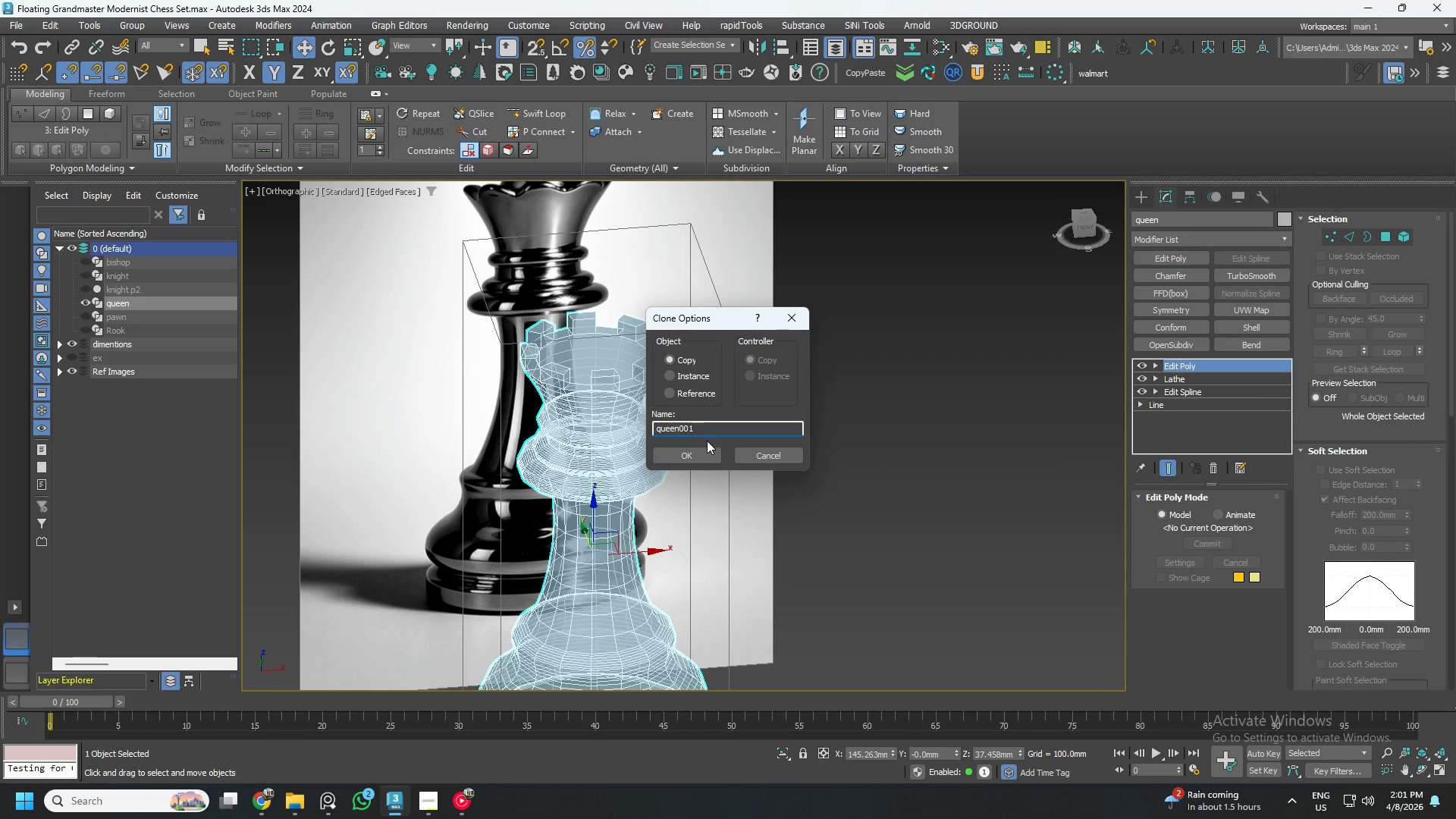 
left_click([701, 428])
 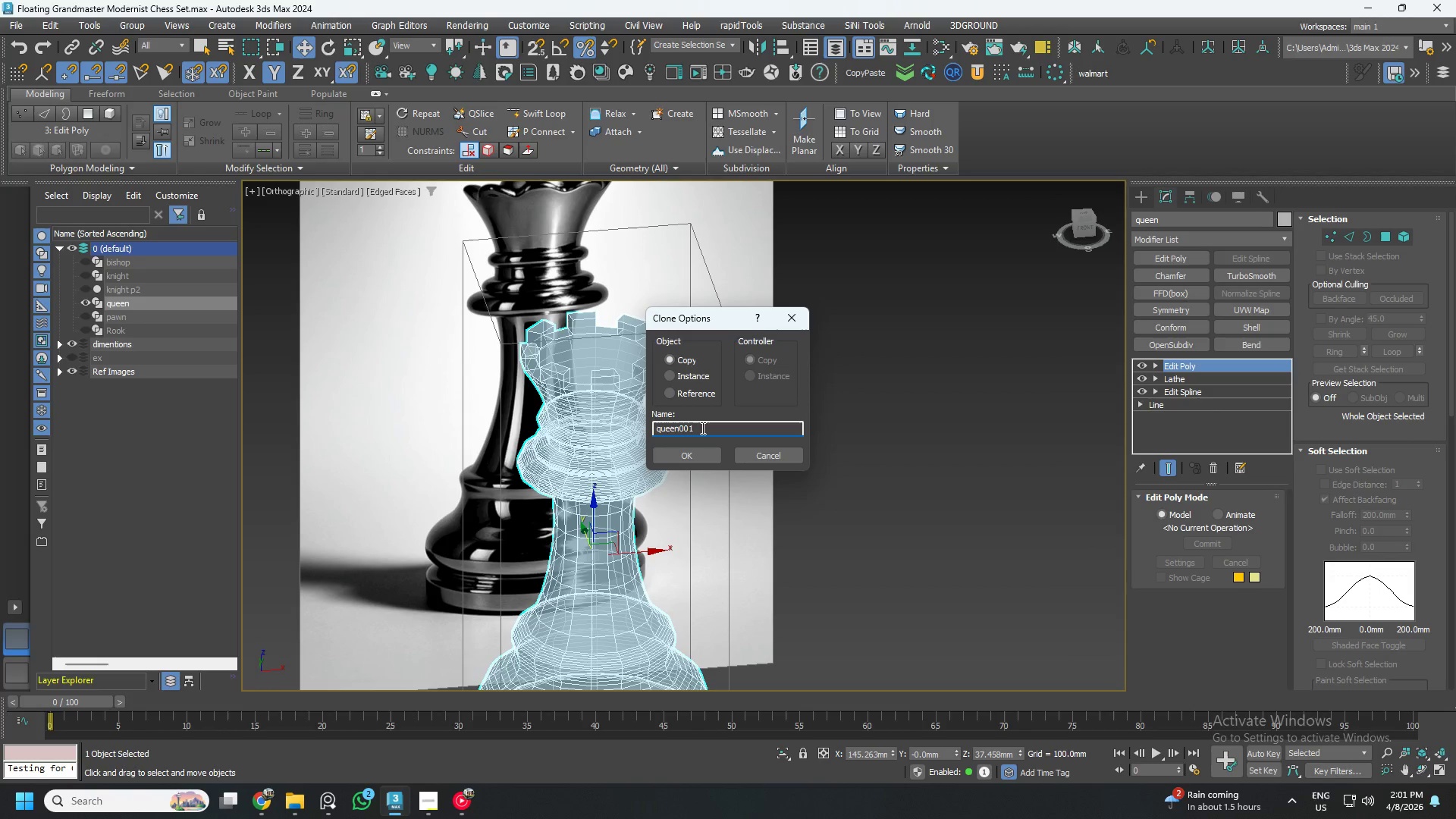 
key(Backspace)
 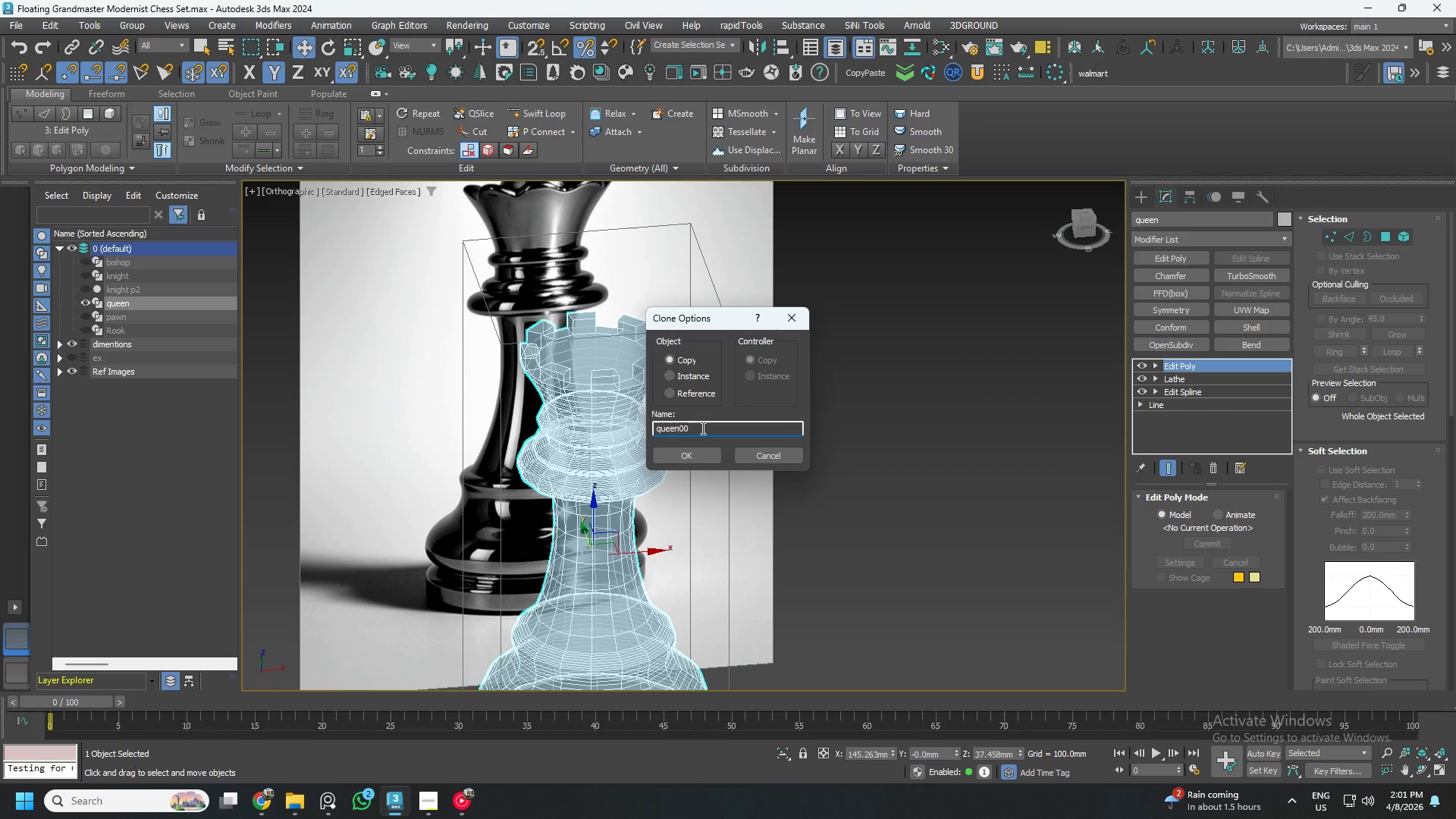 
key(2)
 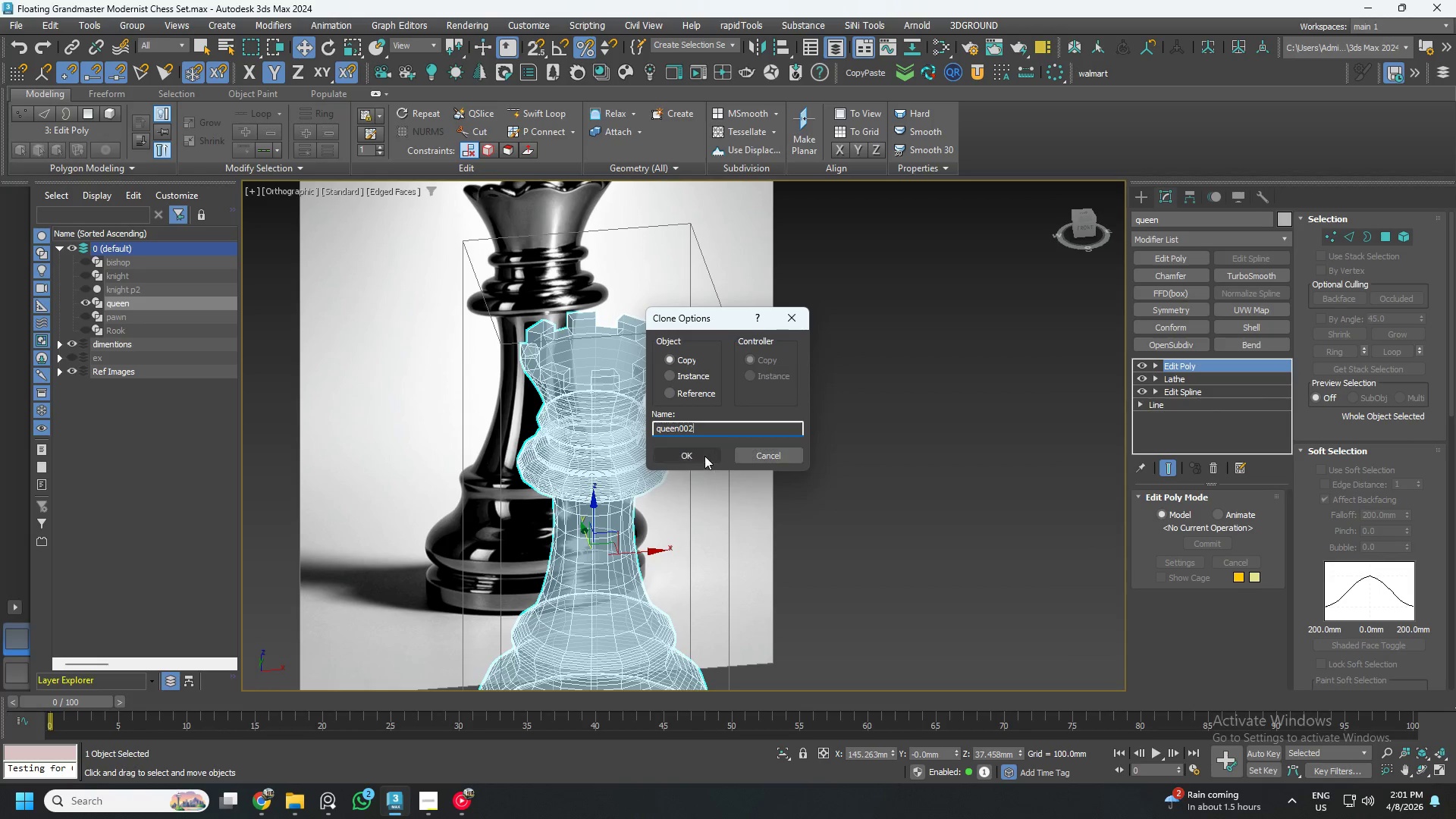 
left_click([701, 455])
 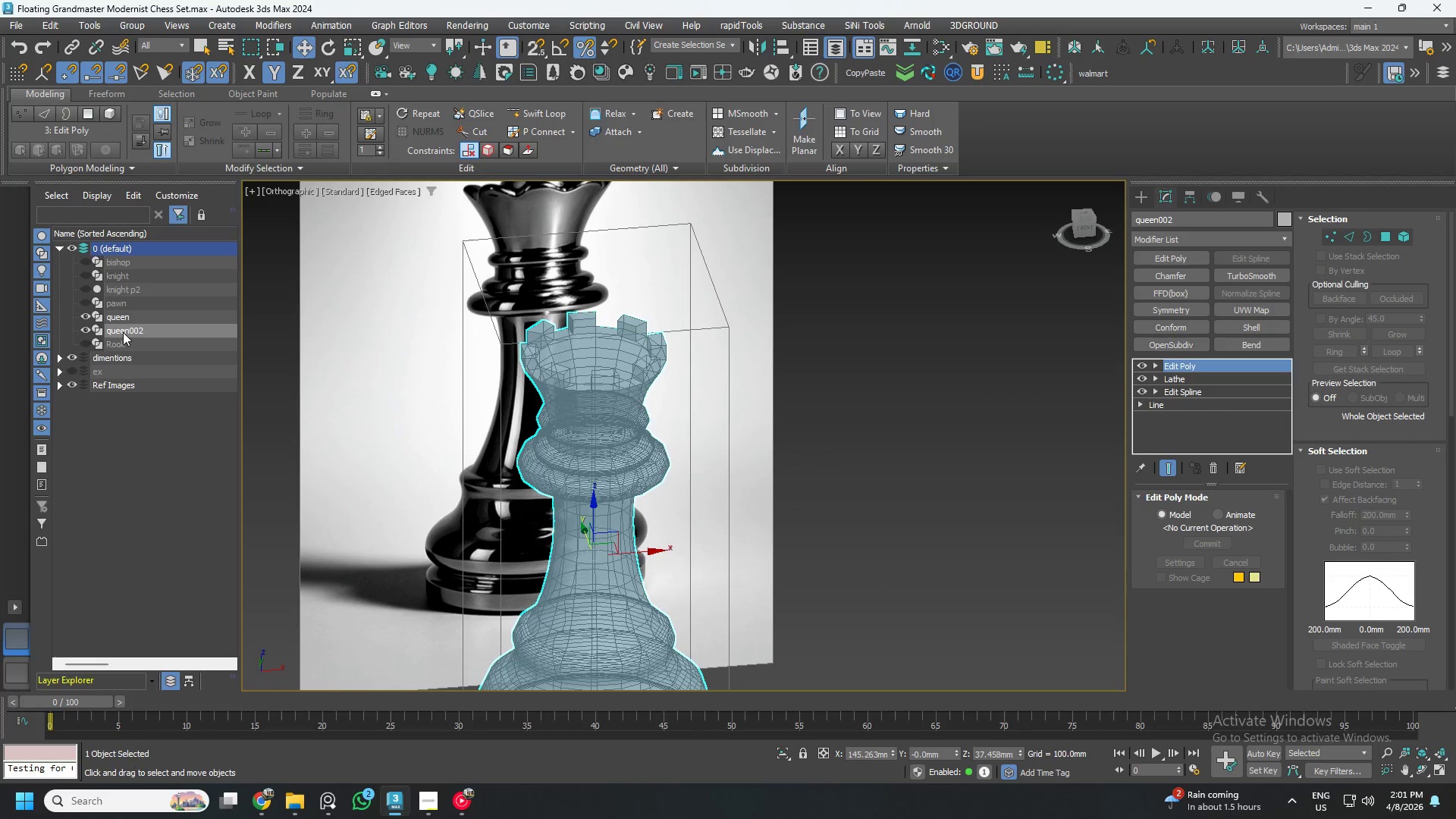 
left_click_drag(start_coordinate=[124, 331], to_coordinate=[118, 369])
 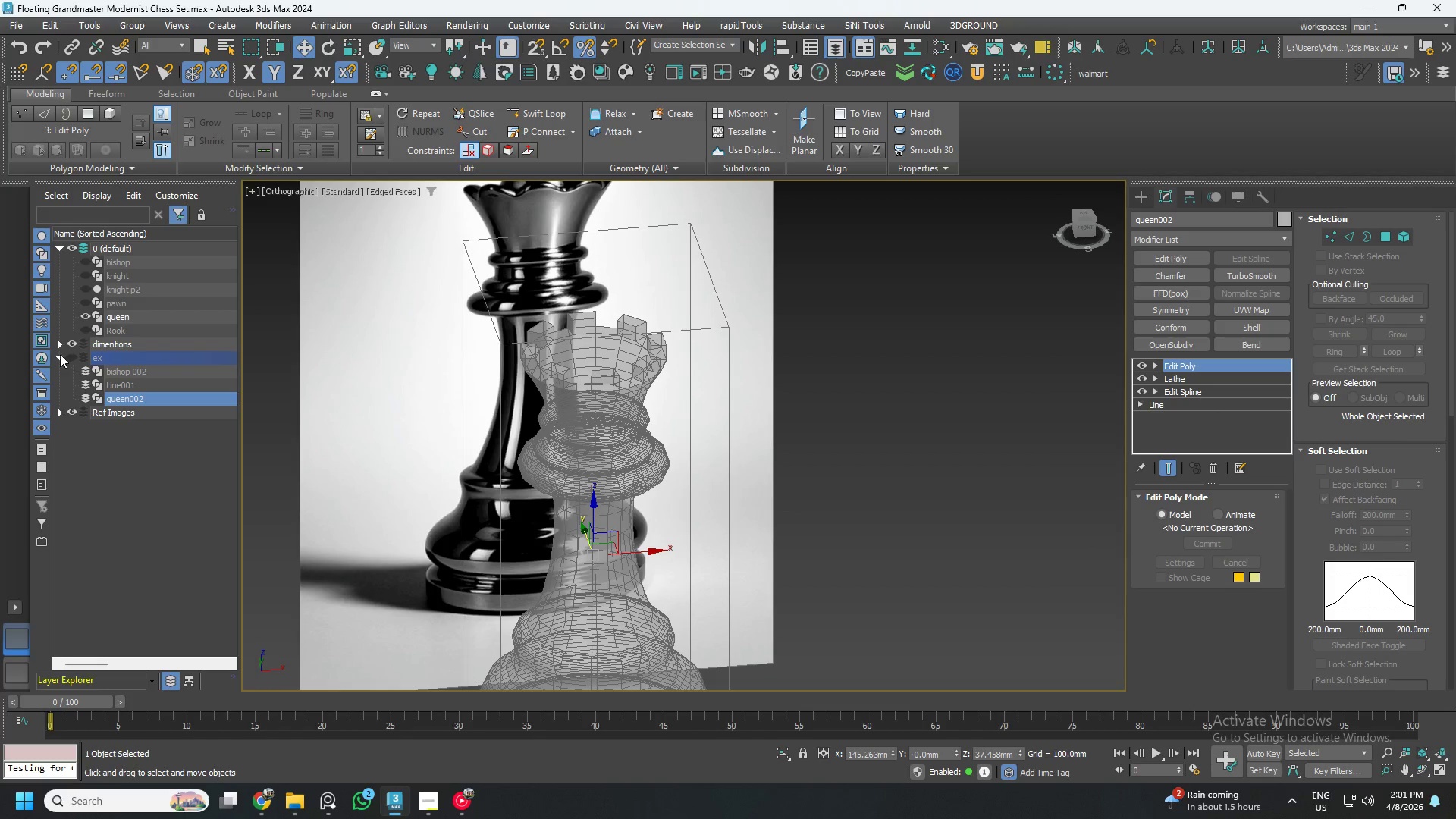 
left_click([56, 356])
 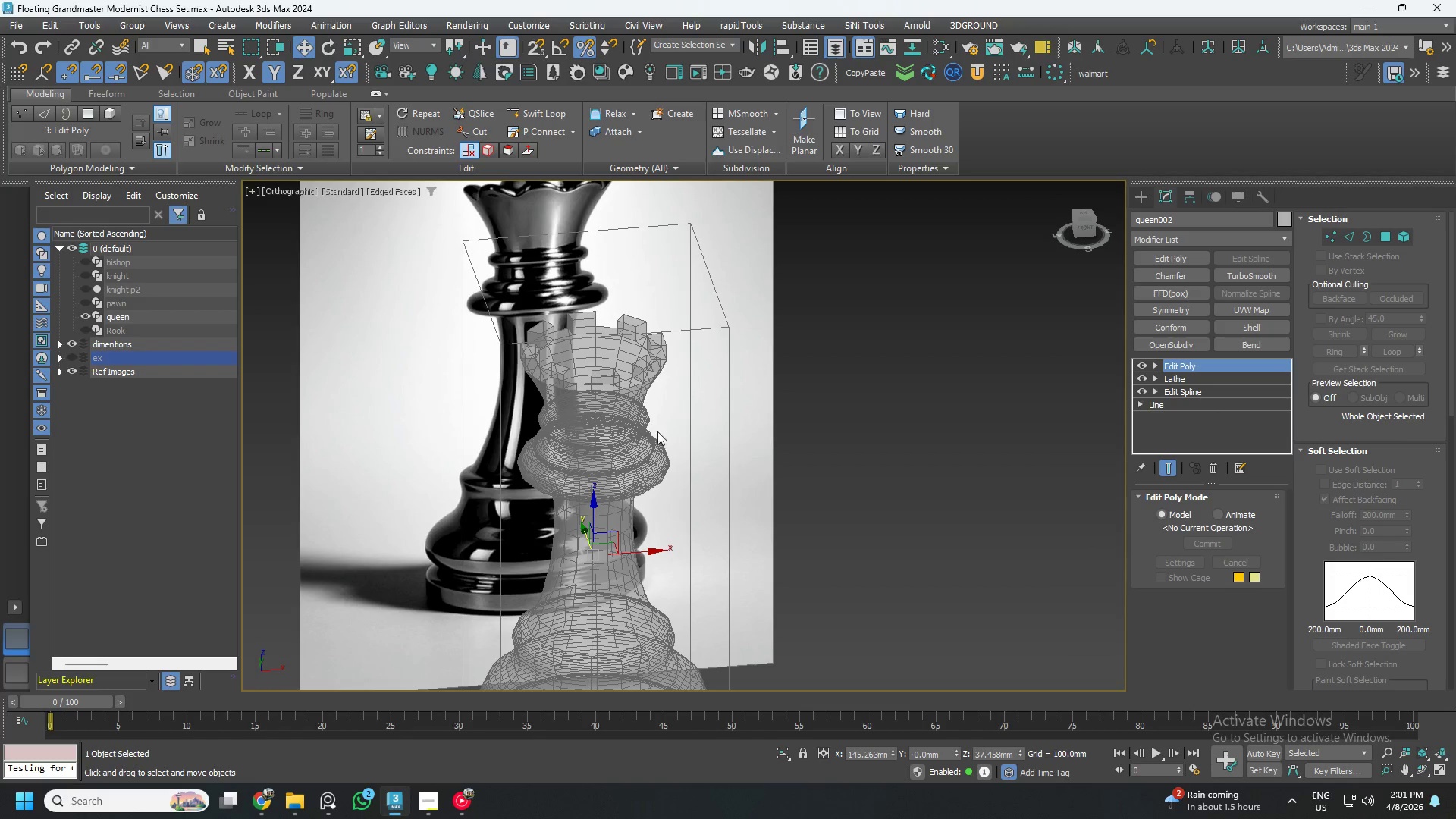 
left_click([629, 451])
 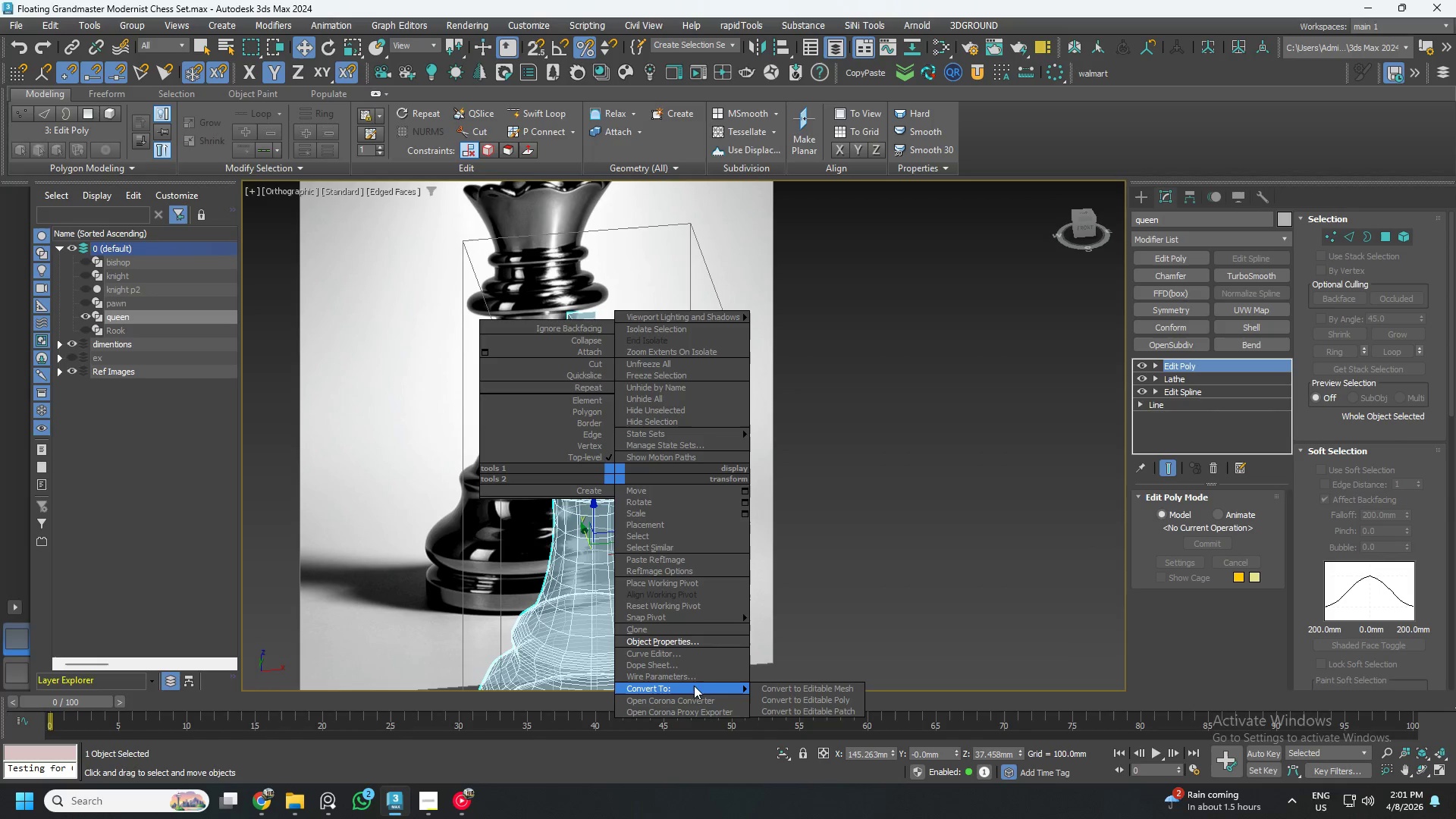 
left_click([783, 696])
 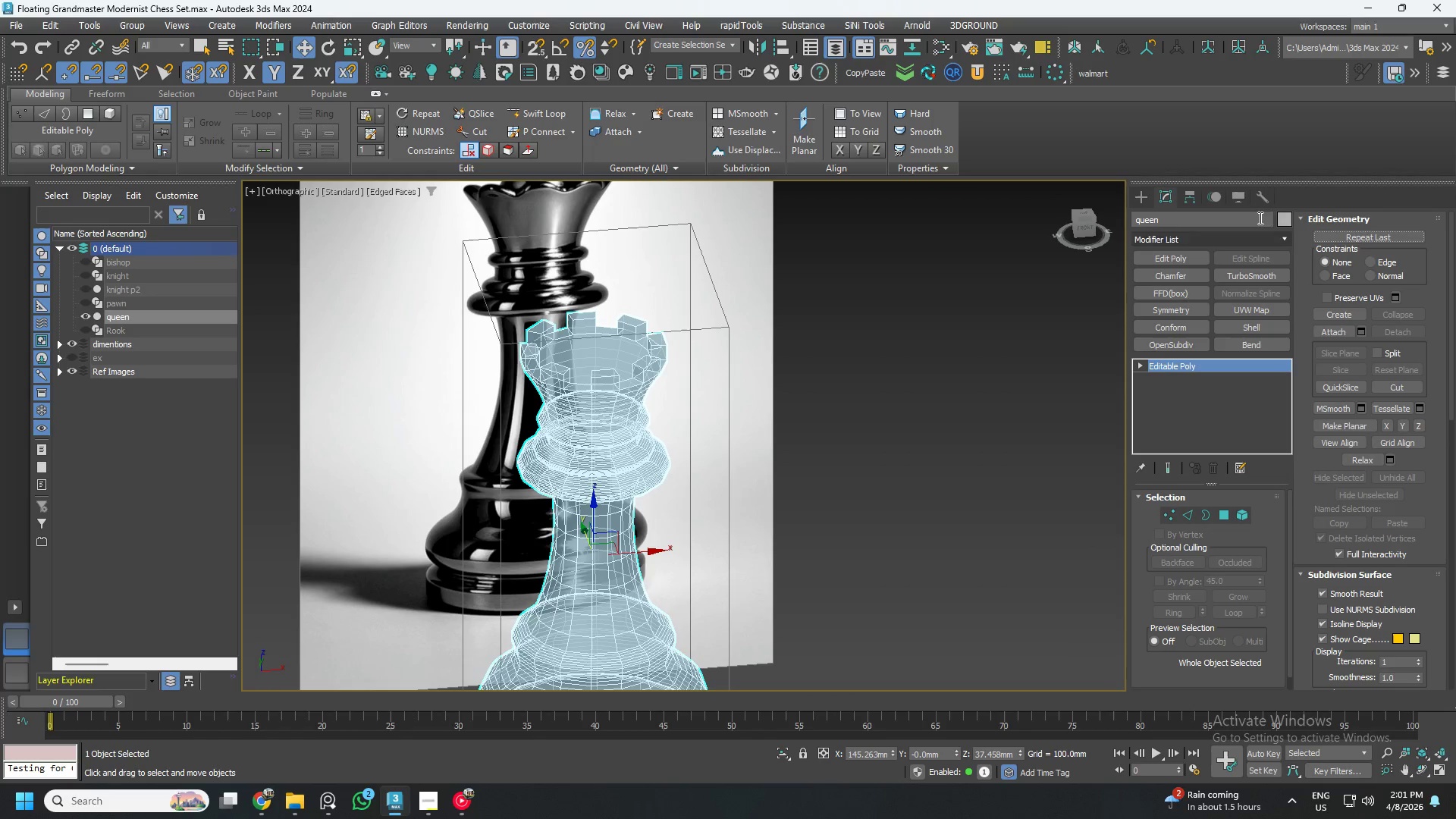 
left_click([1261, 195])
 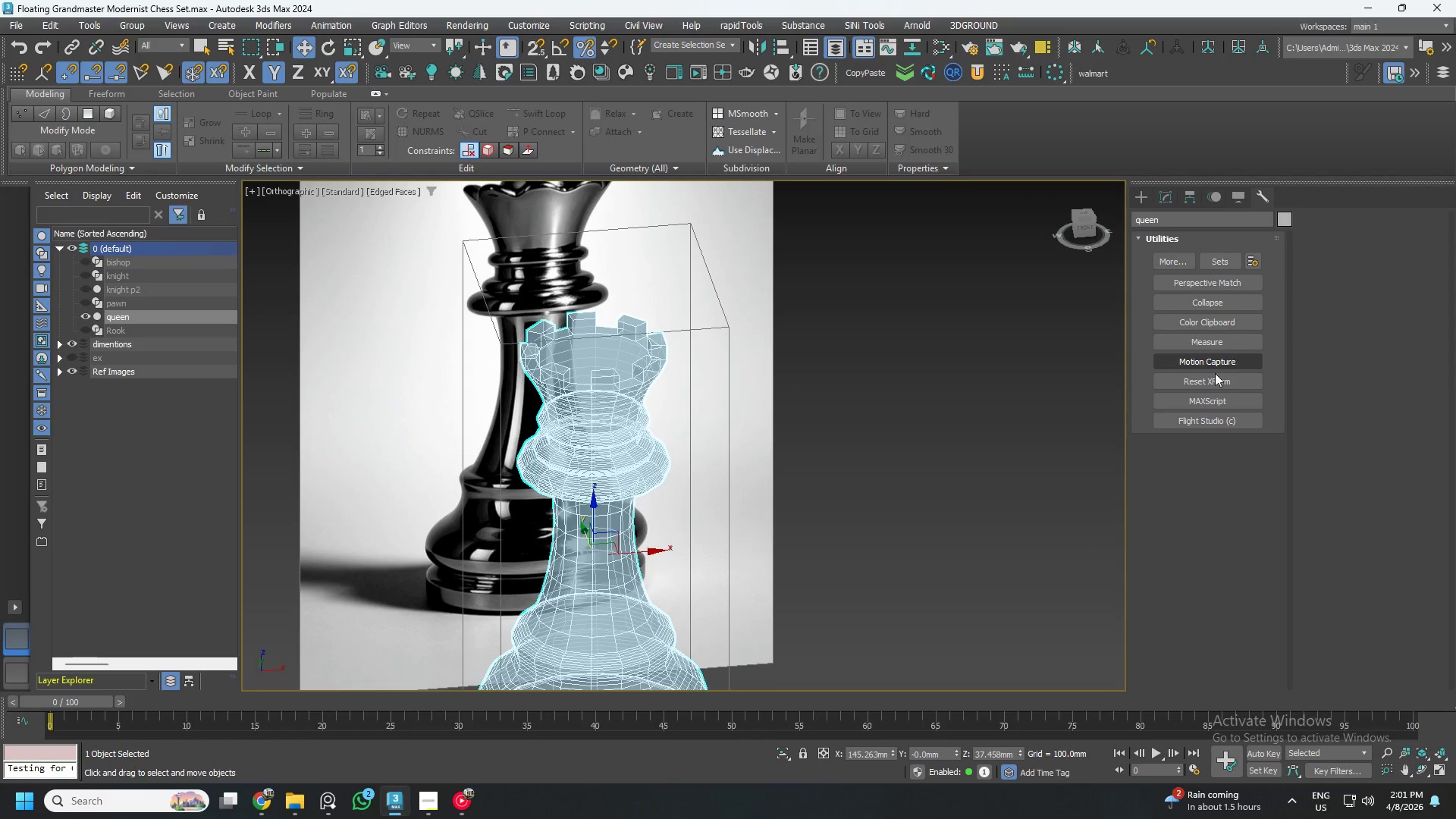 
left_click([1209, 384])
 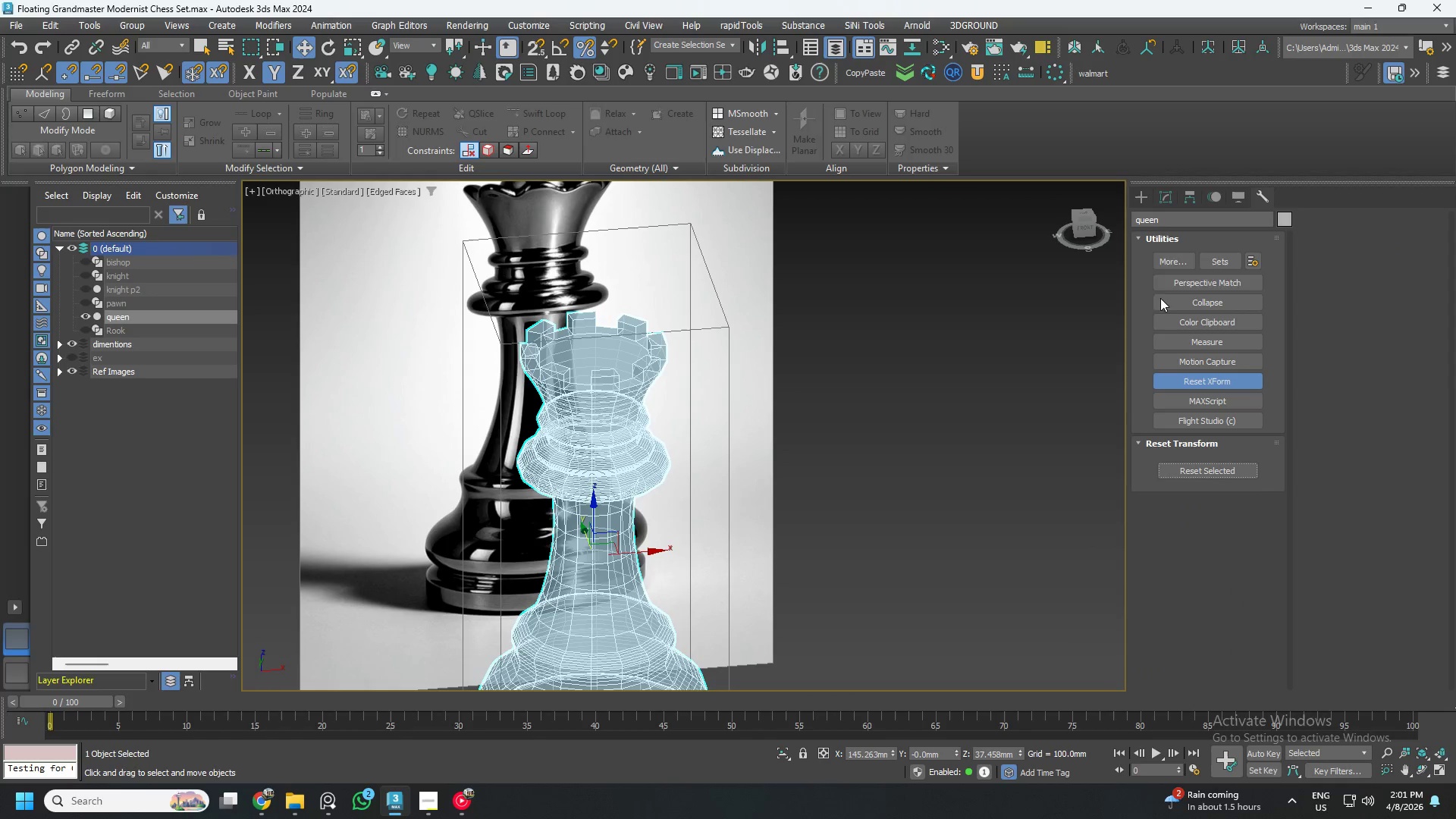 
left_click([1161, 197])
 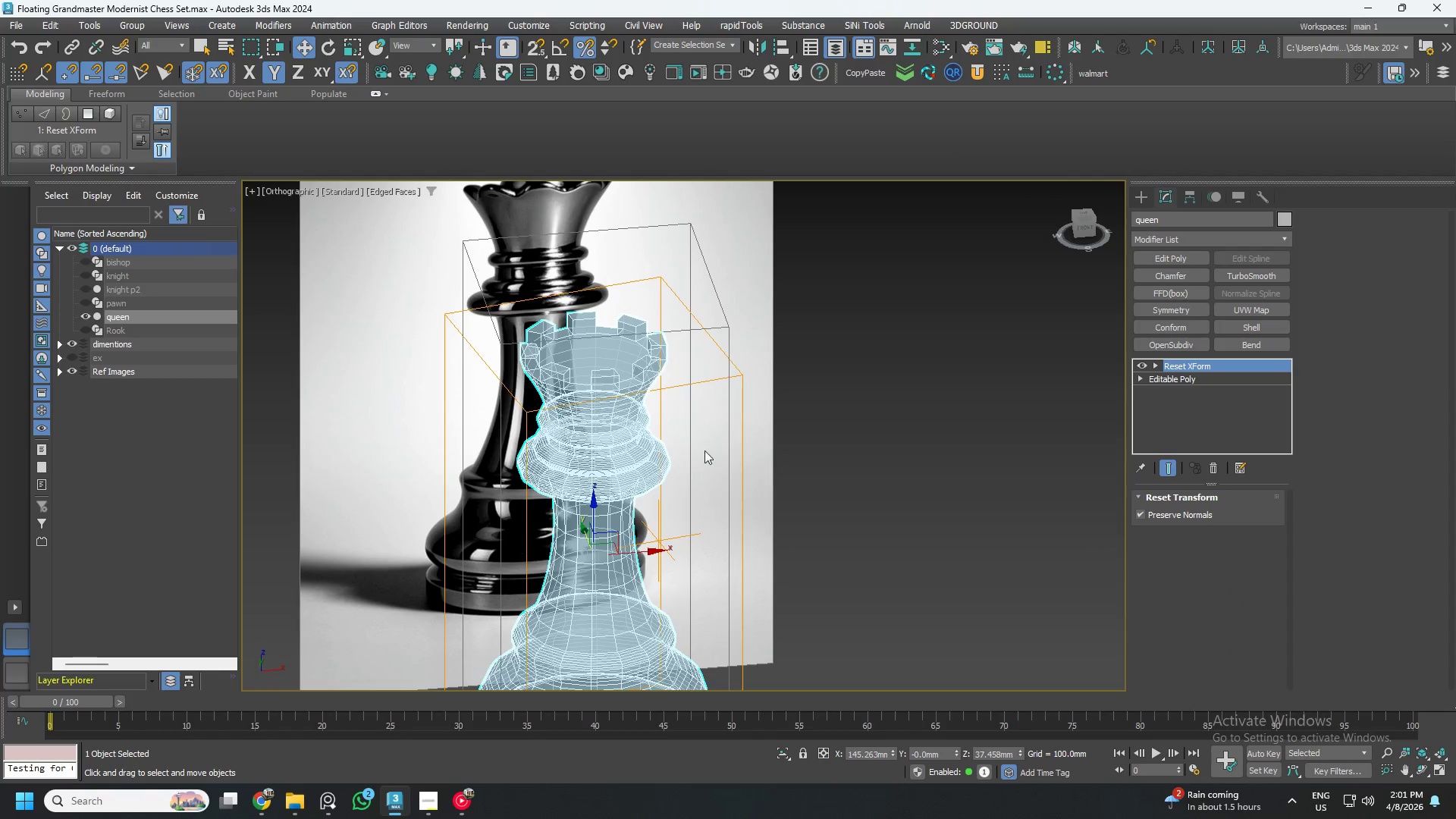 
right_click([620, 435])
 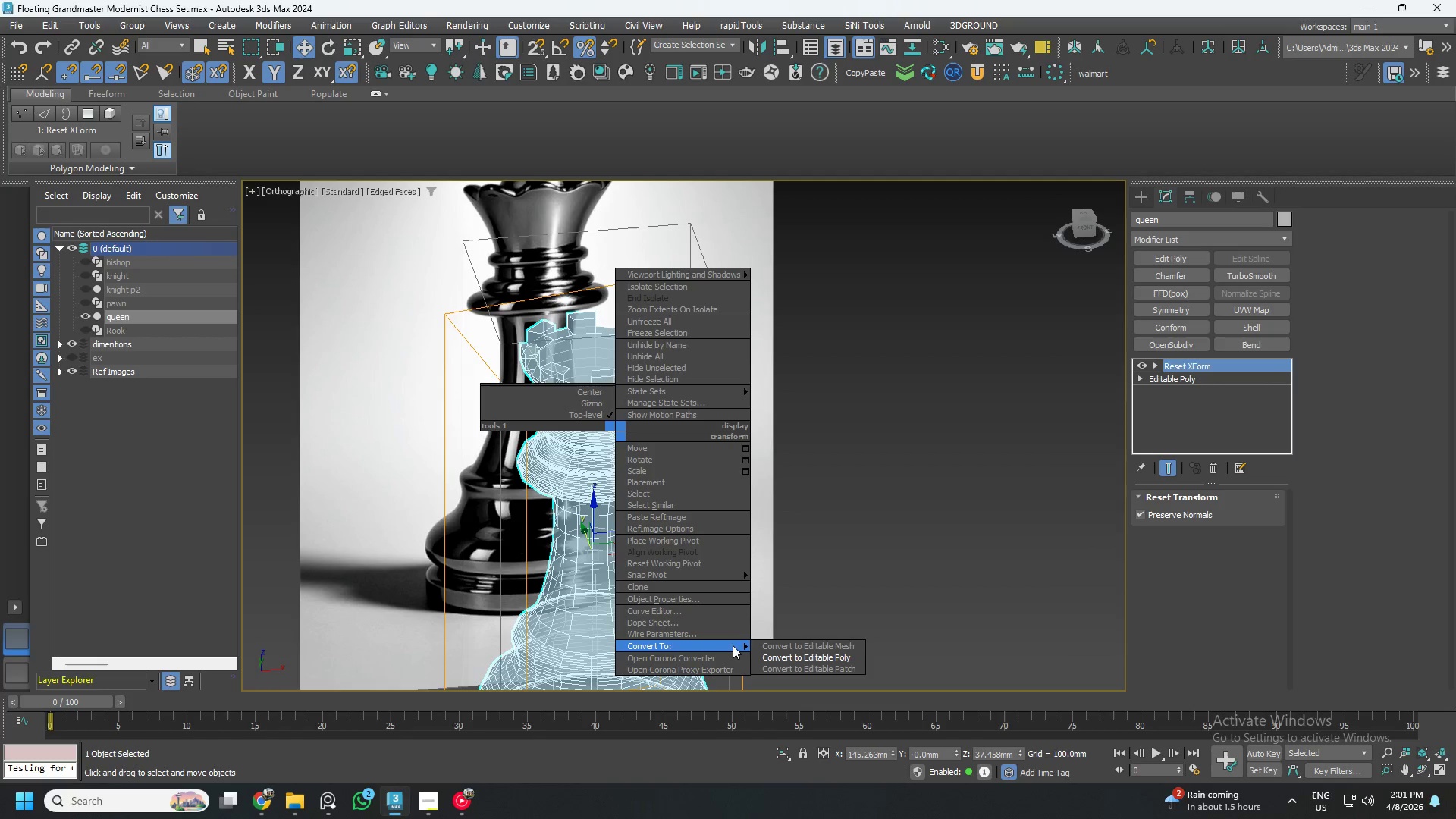 
left_click([795, 657])
 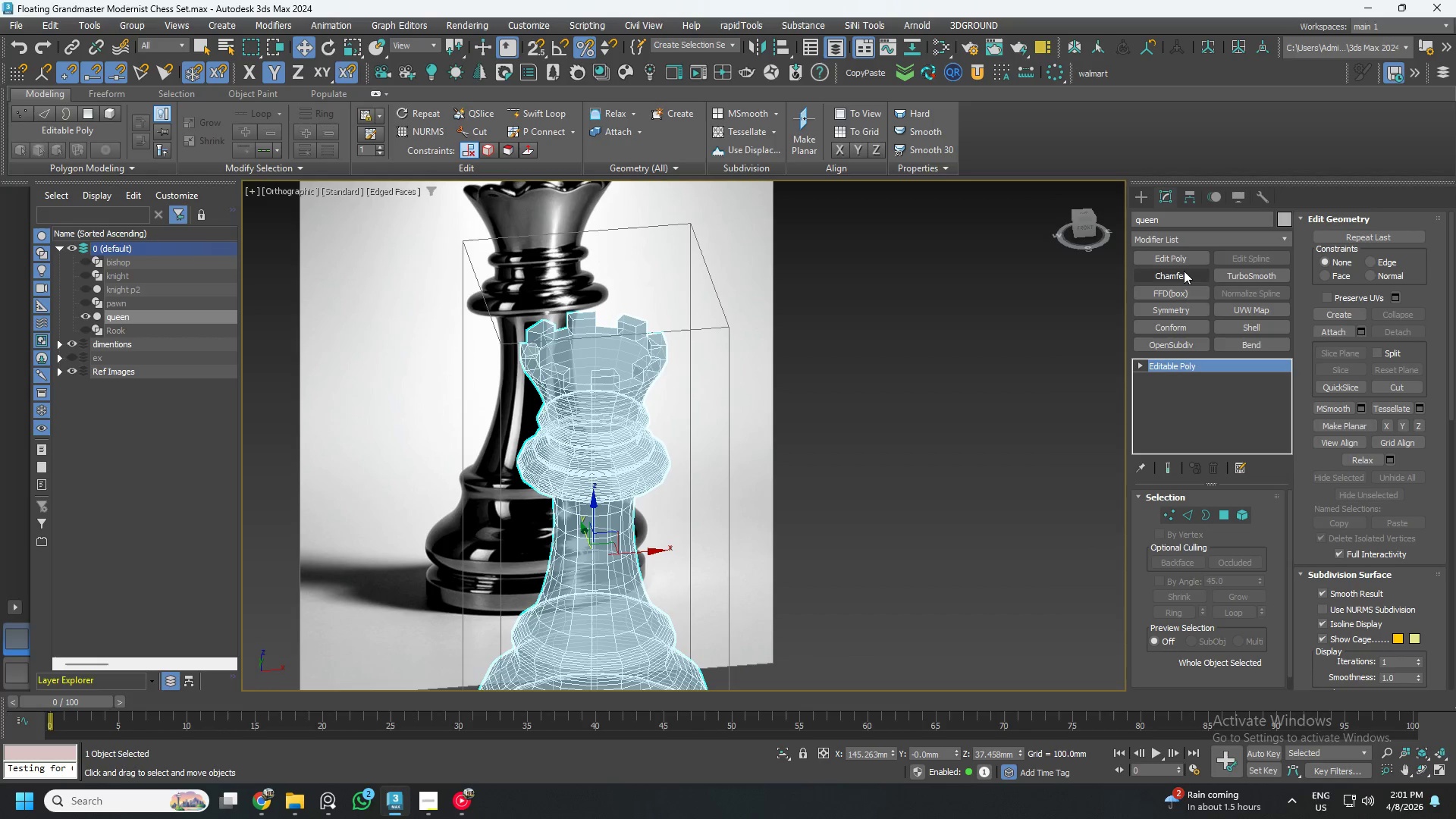 
left_click([1181, 253])
 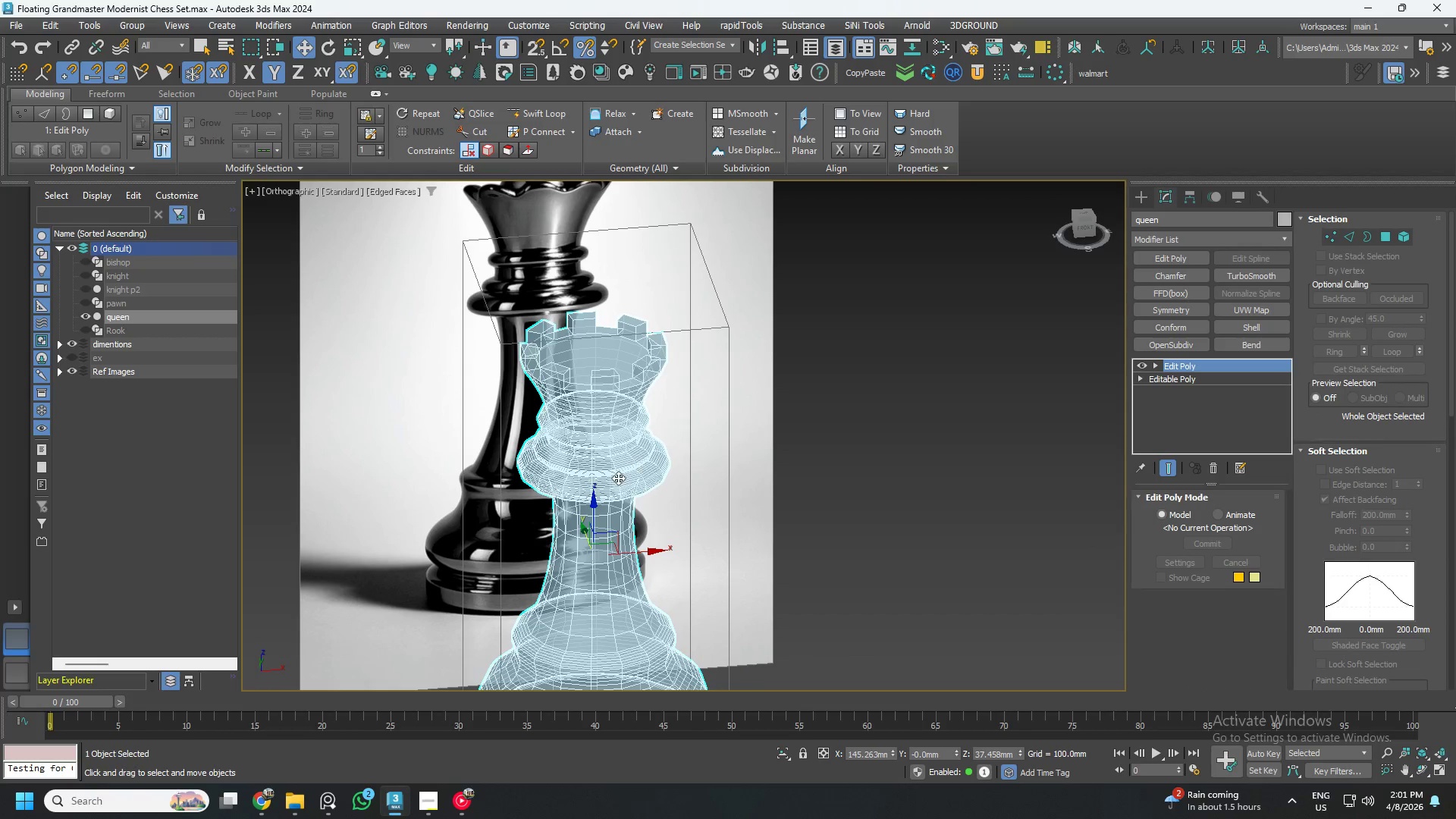 
key(Control+S)
 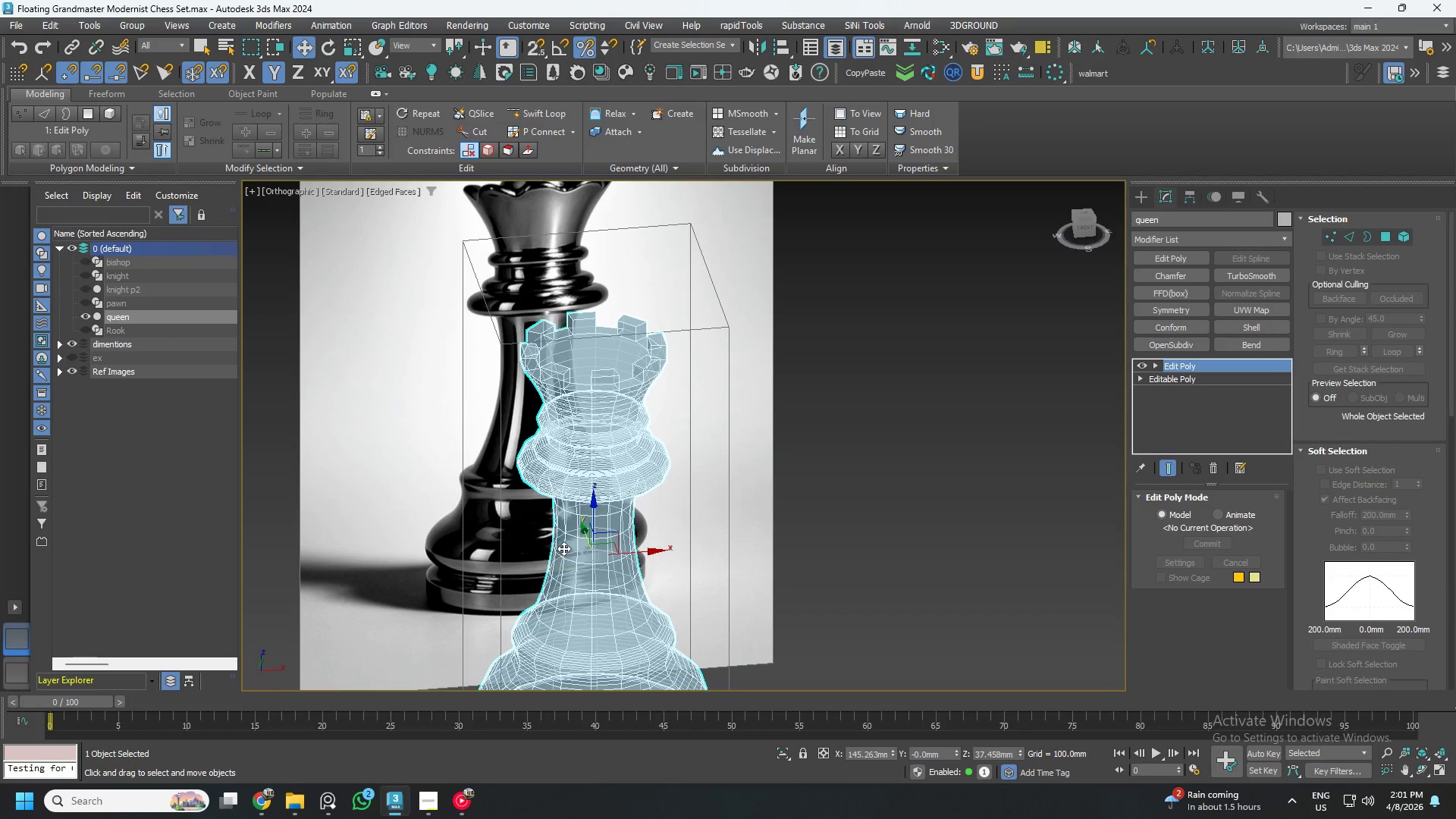 
scroll: coordinate [612, 537], scroll_direction: none, amount: 0.0
 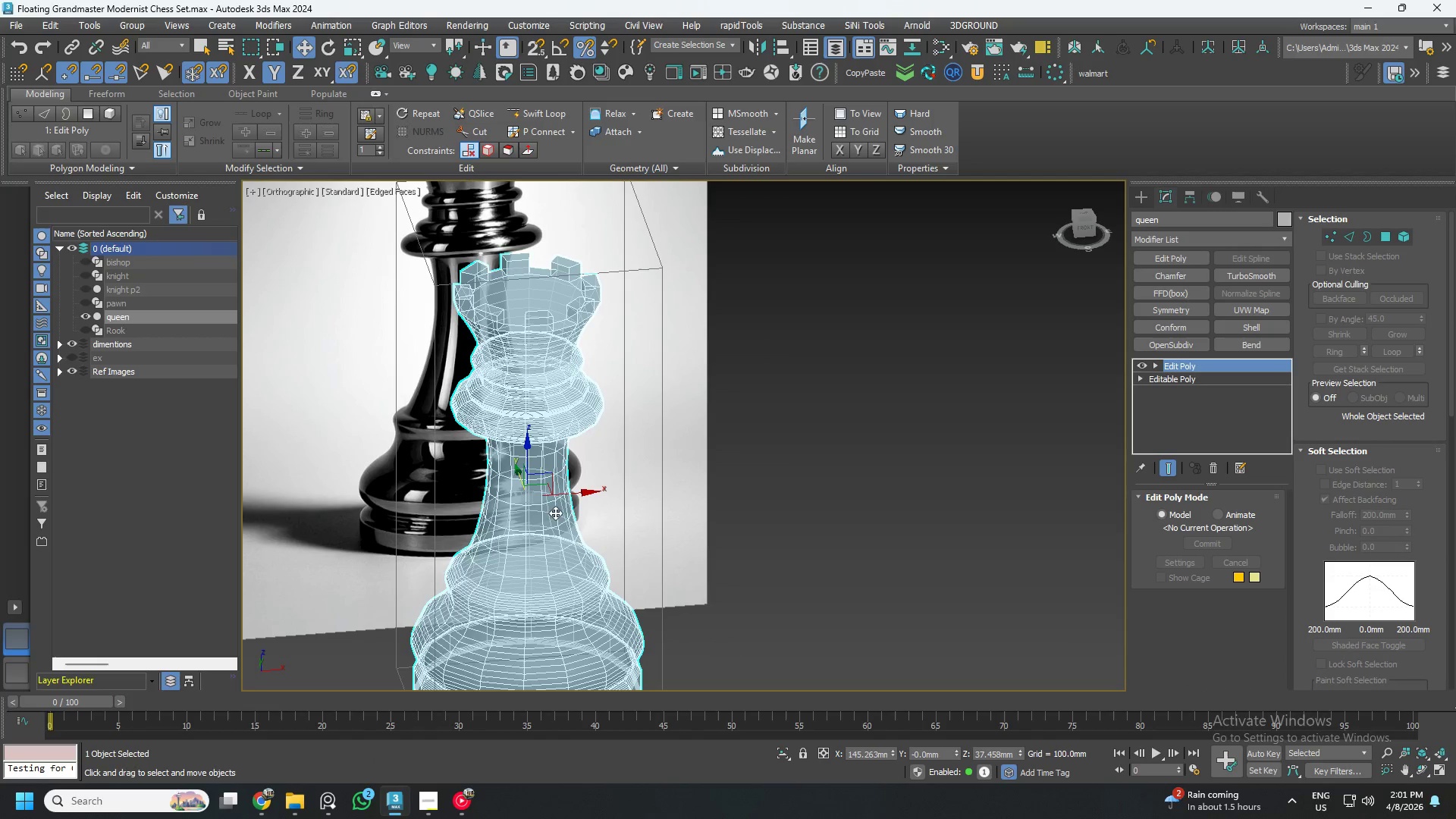 
key(Control+ControlLeft)
 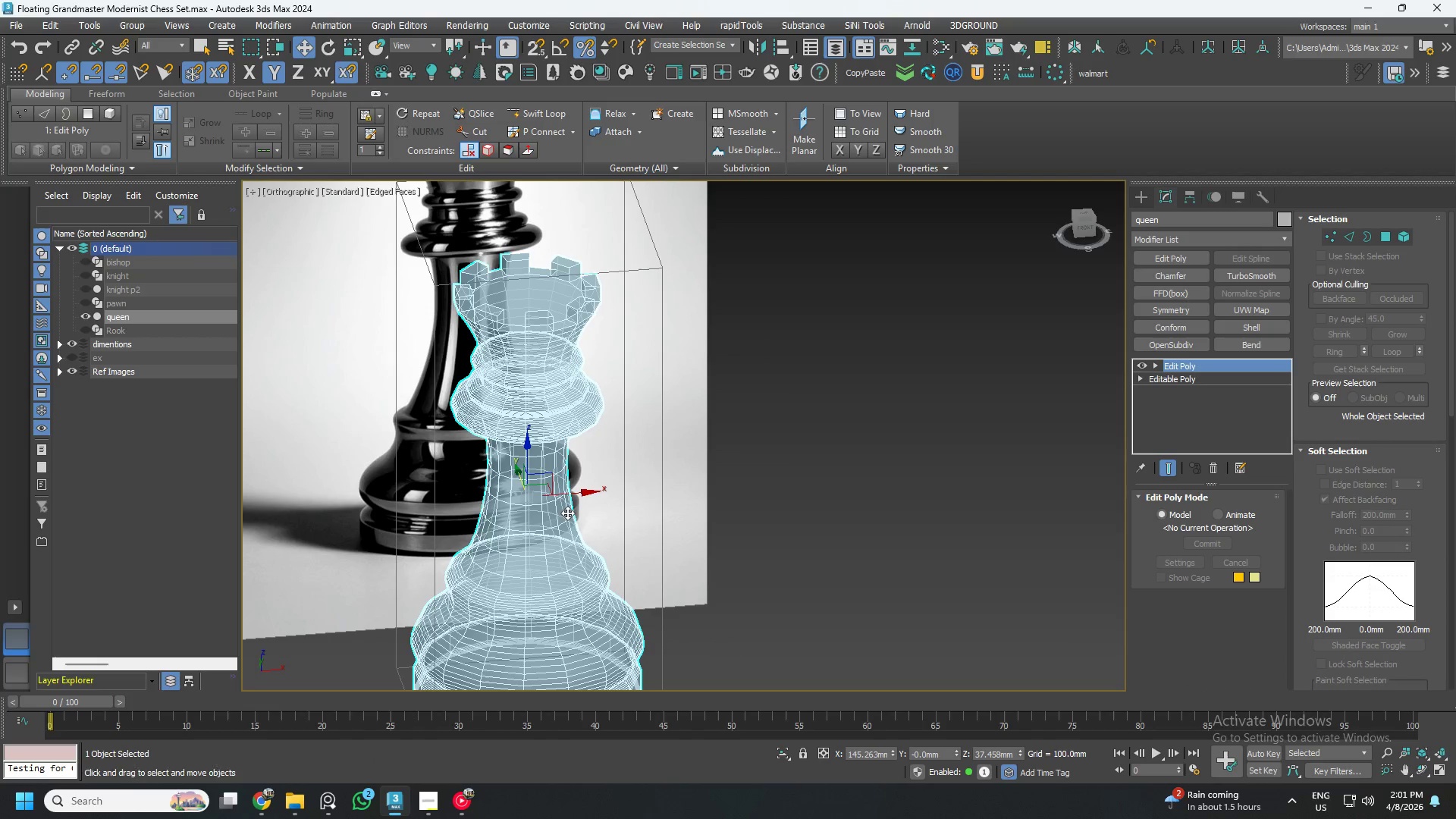 
key(Control+S)
 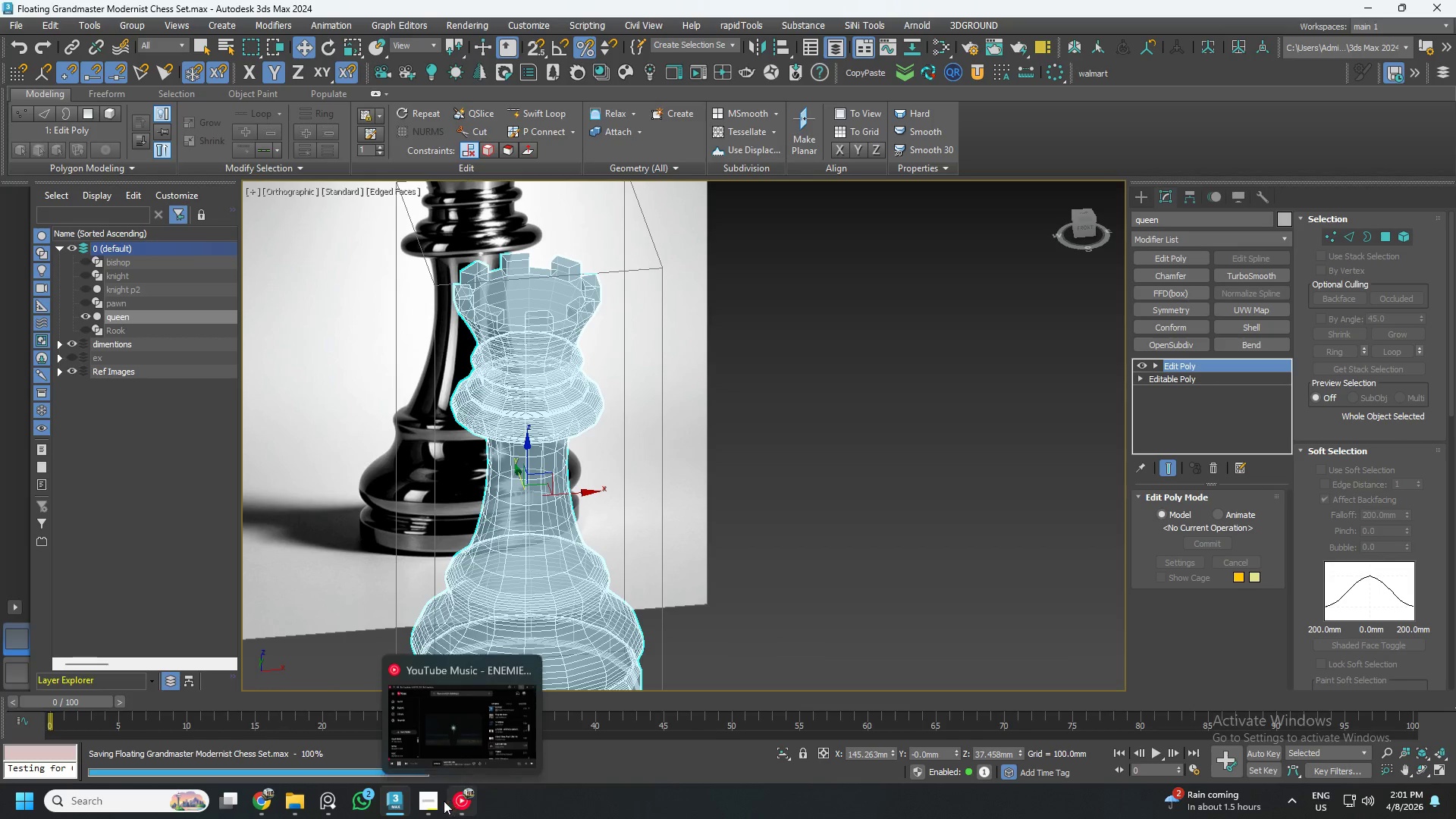 
left_click([437, 802])